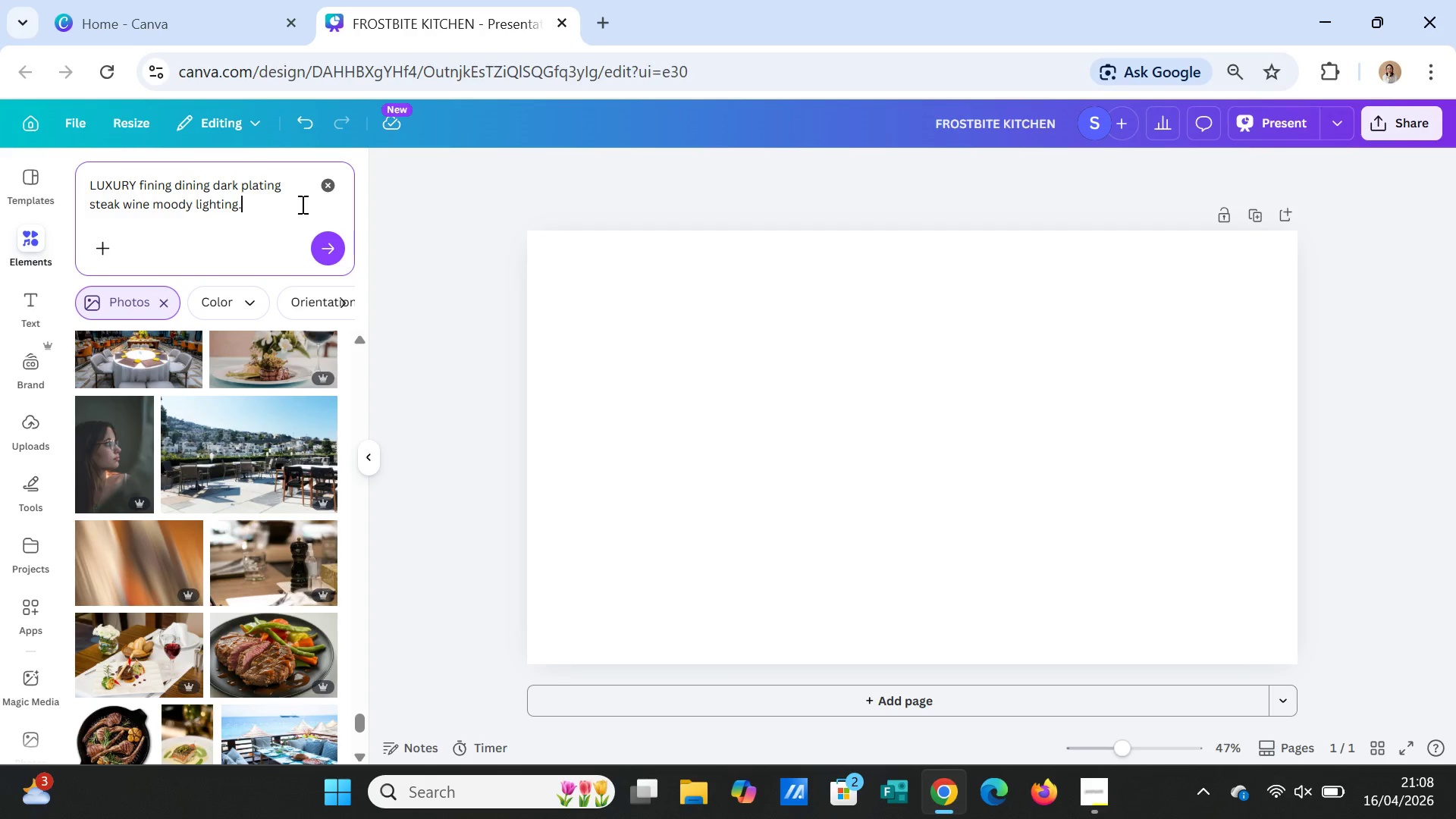 
key(Backspace)
 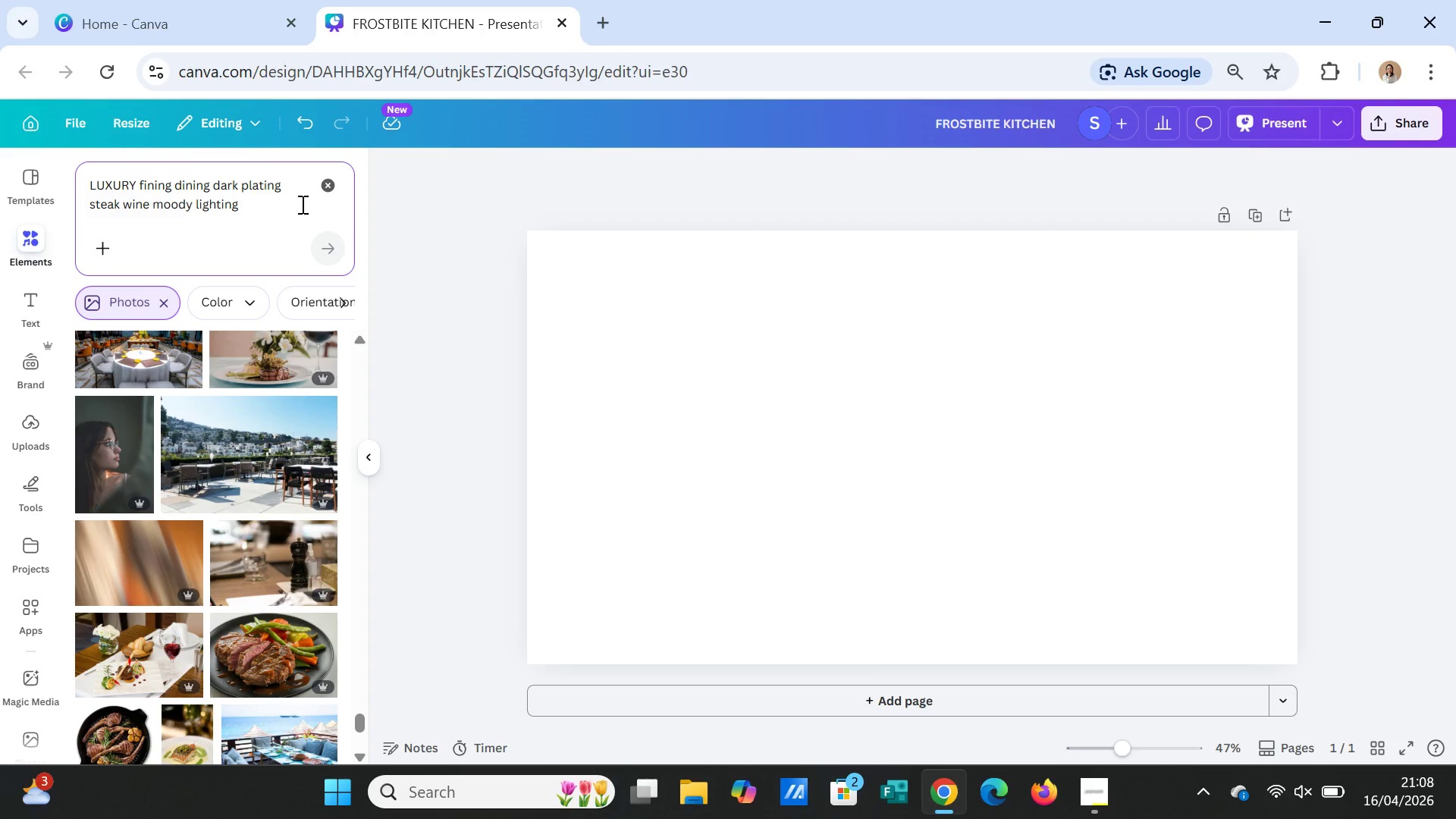 
key(Comma)
 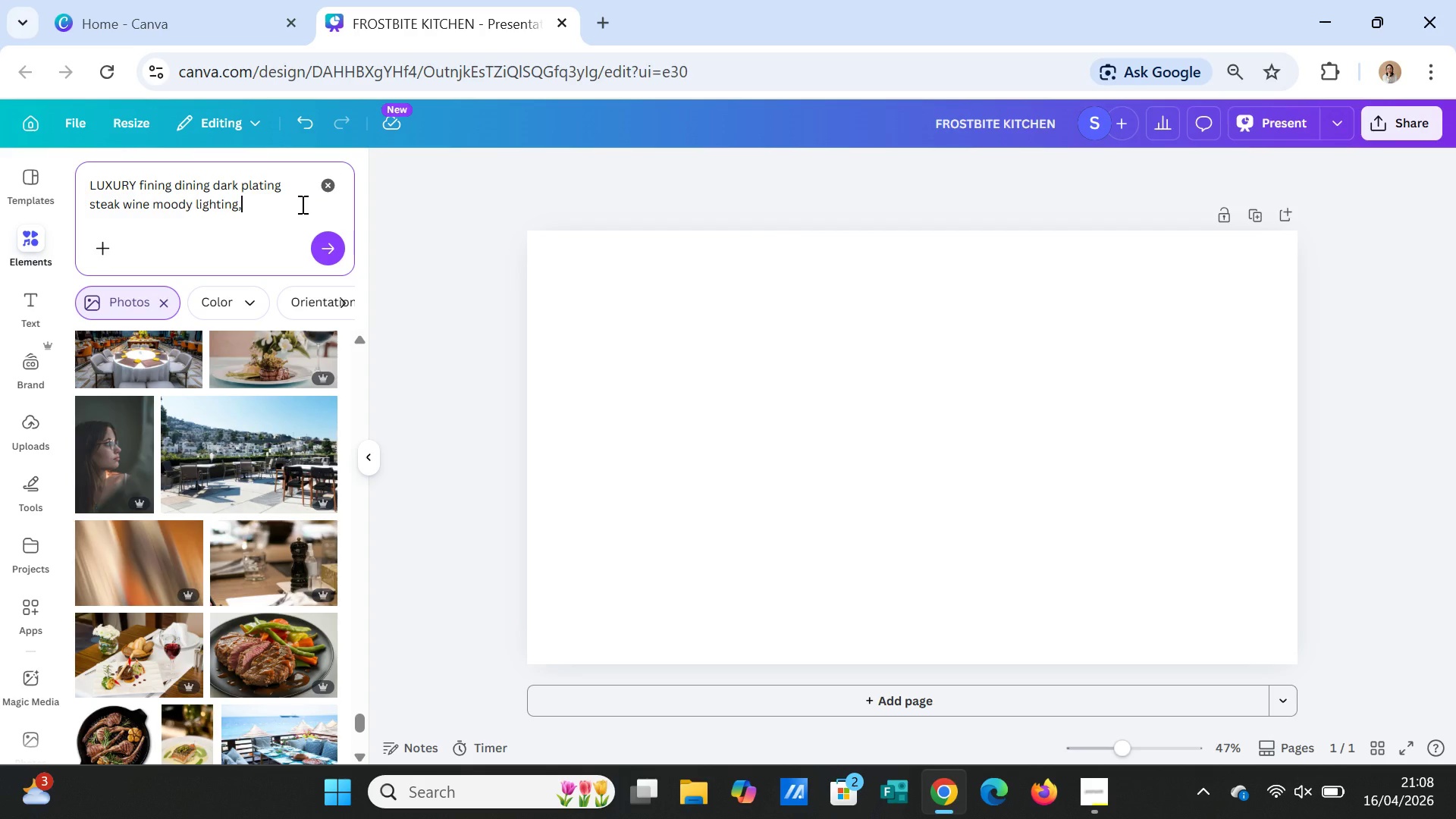 
key(Backspace)
 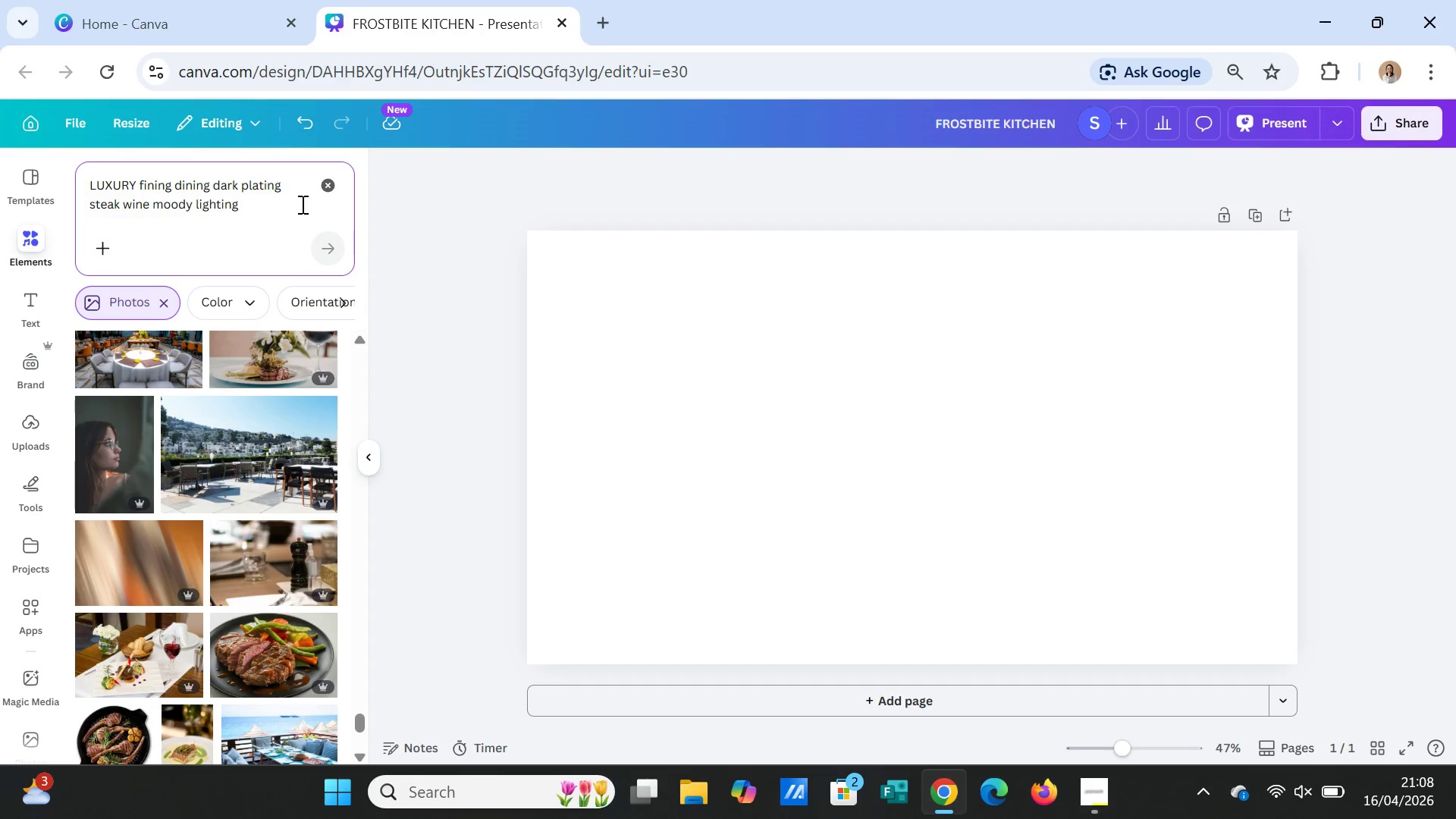 
key(Comma)
 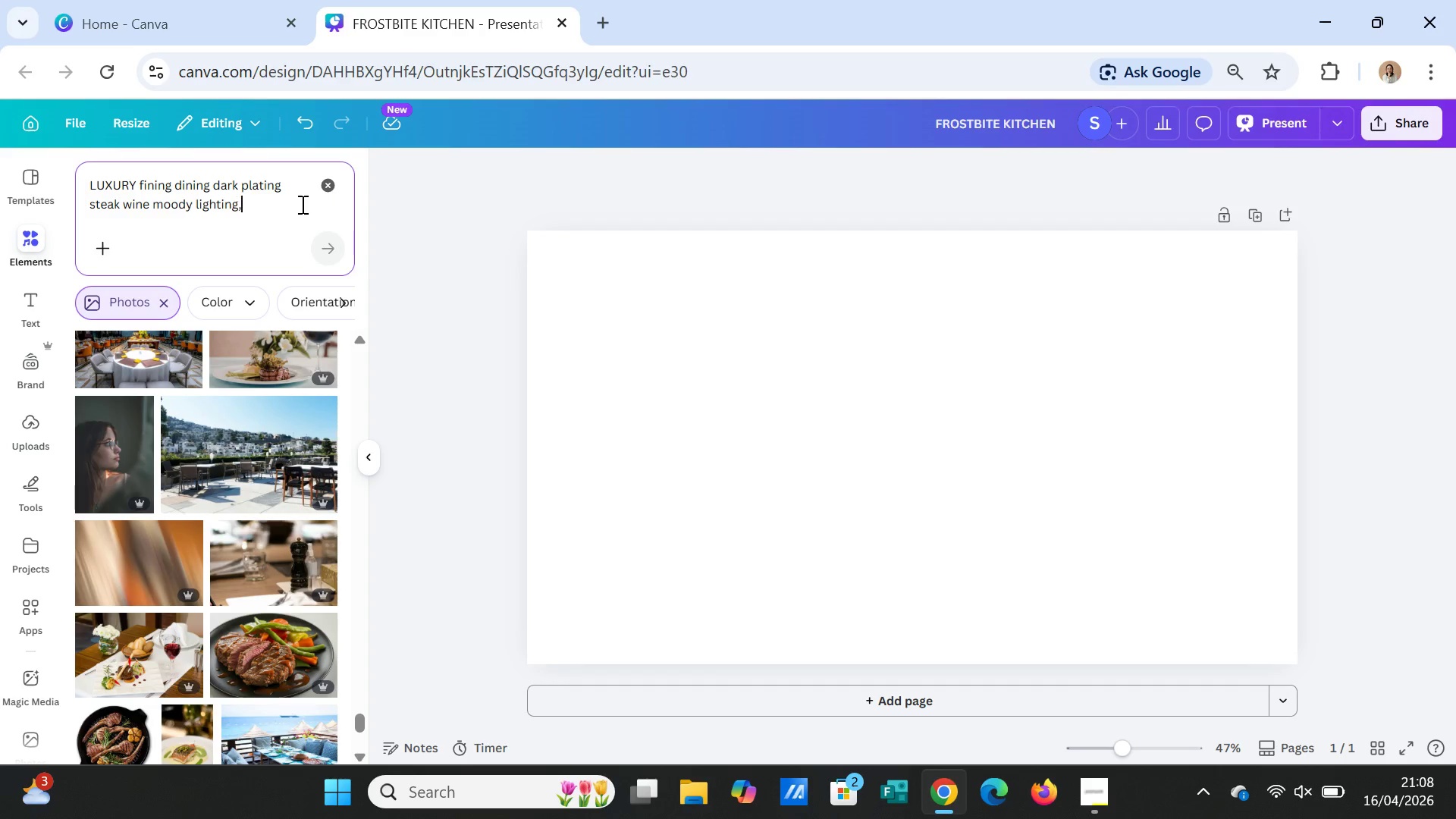 
key(Space)
 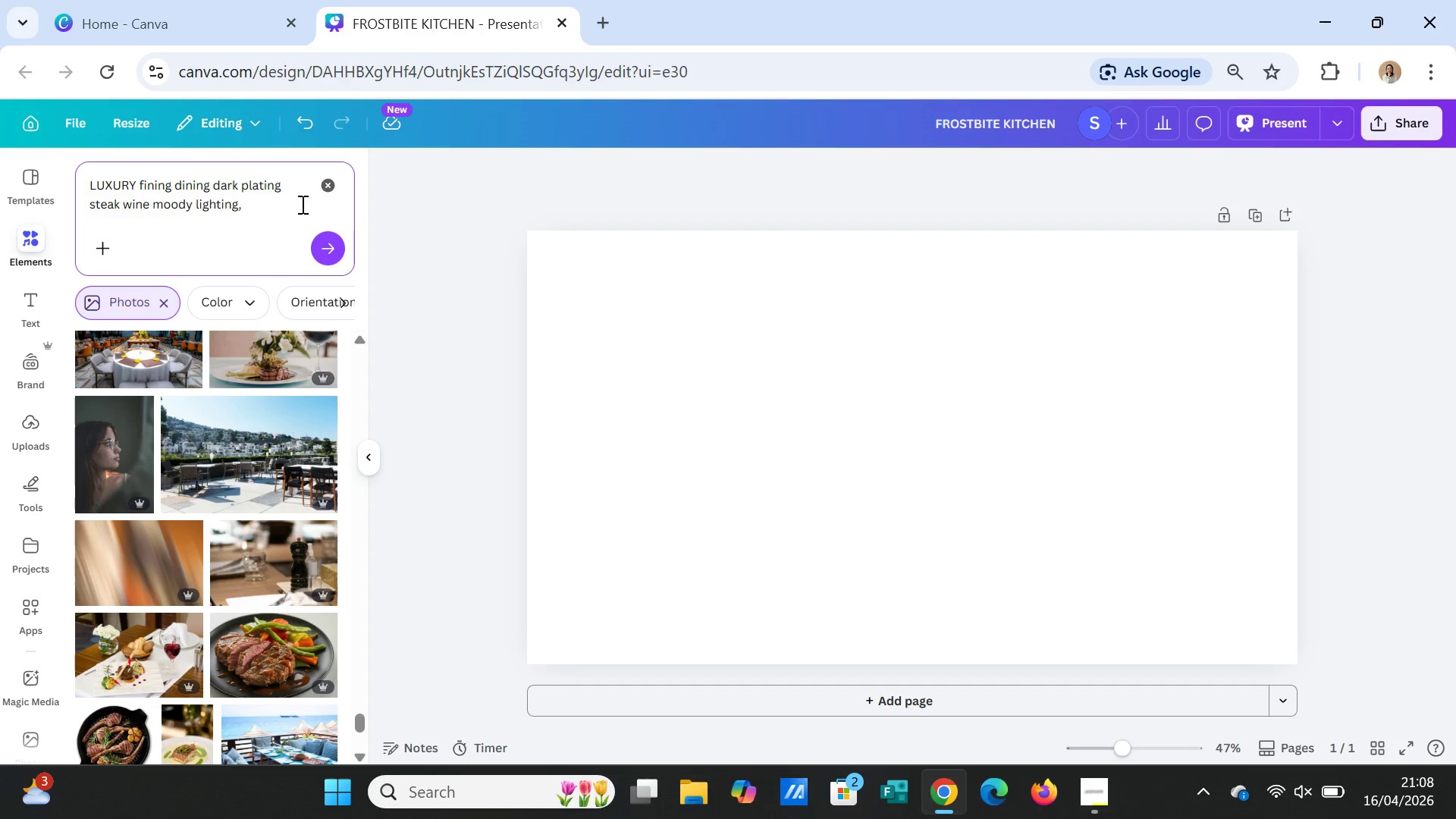 
wait(5.06)
 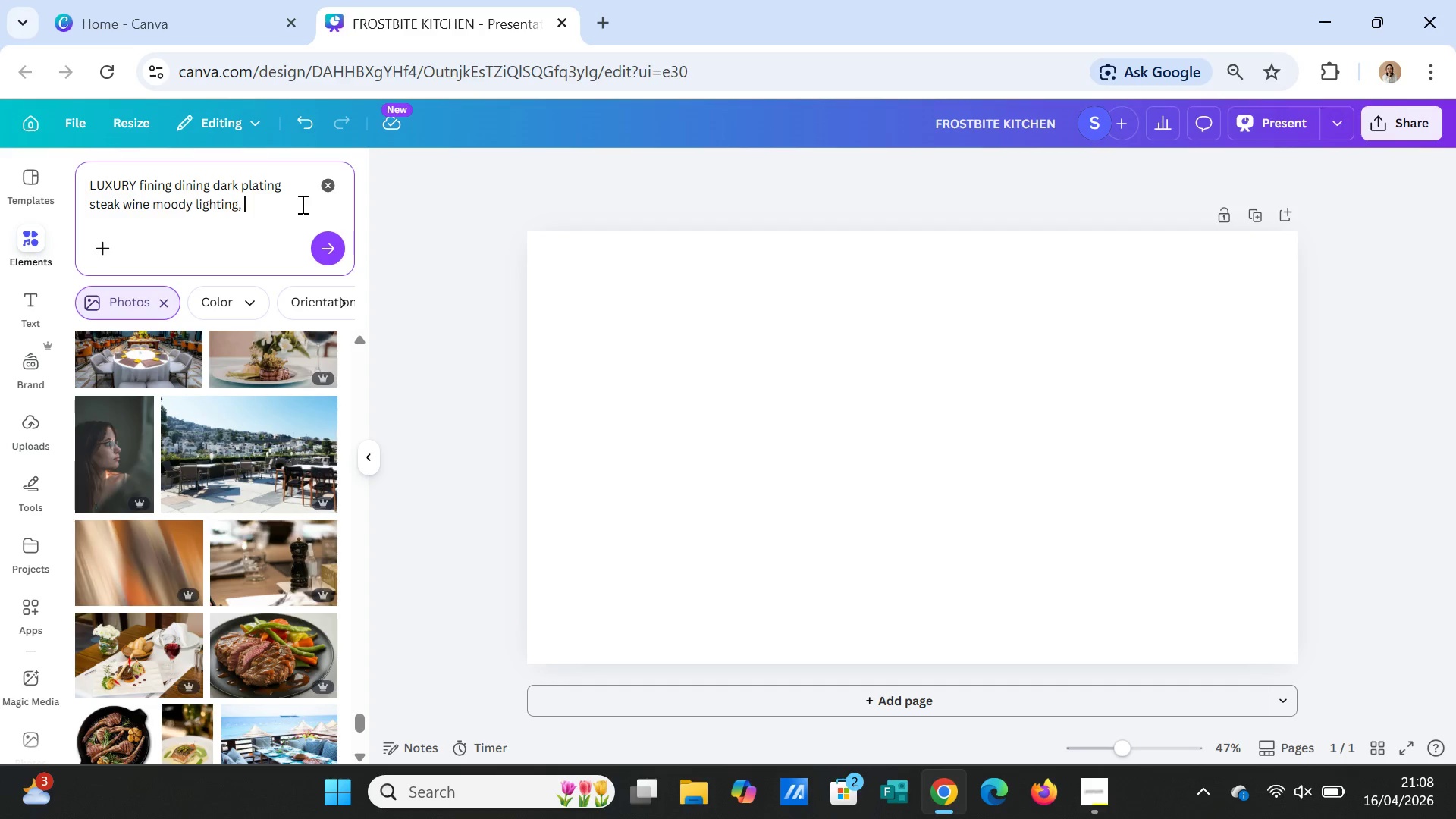 
type(1920X1)
 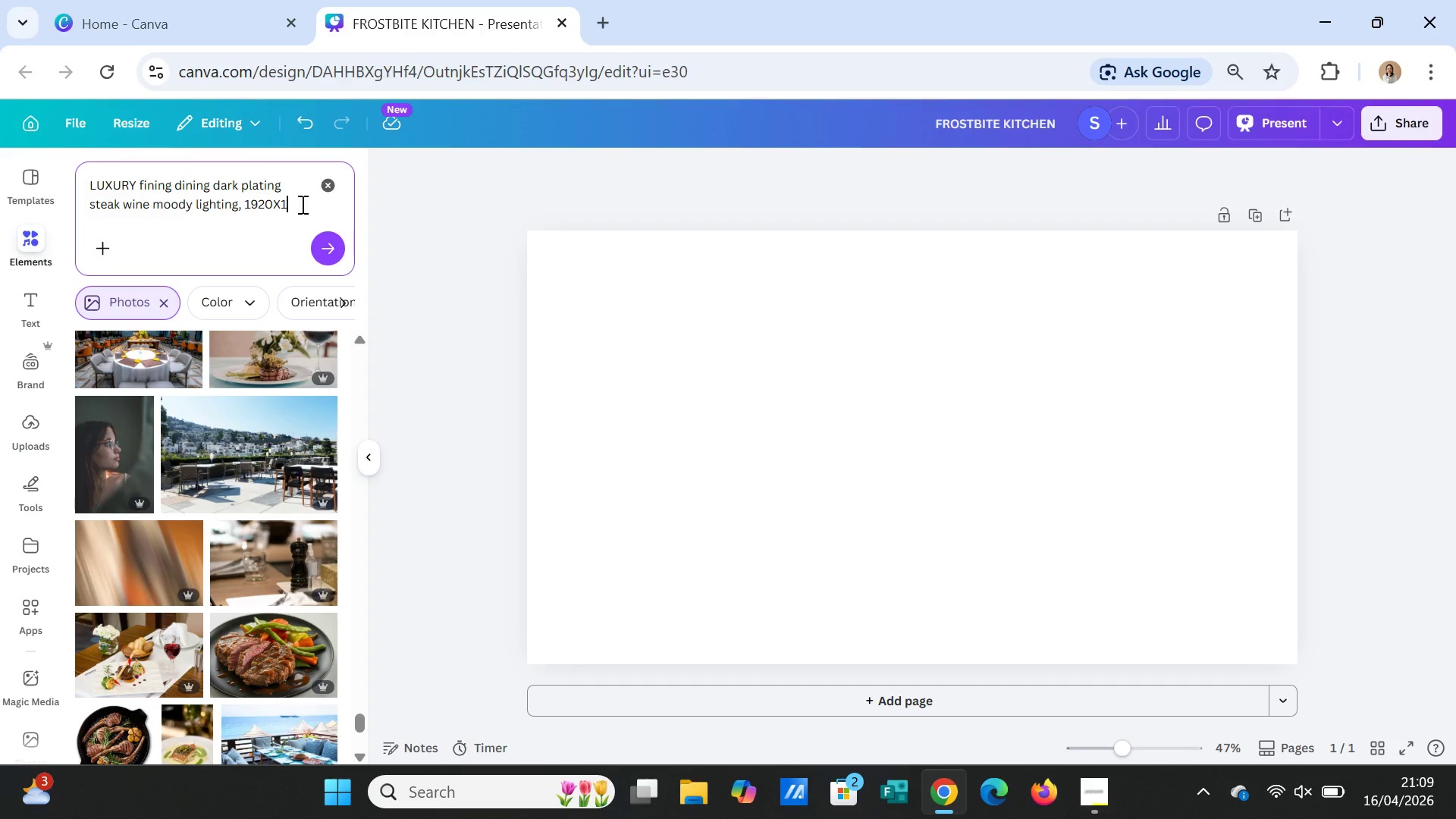 
wait(15.06)
 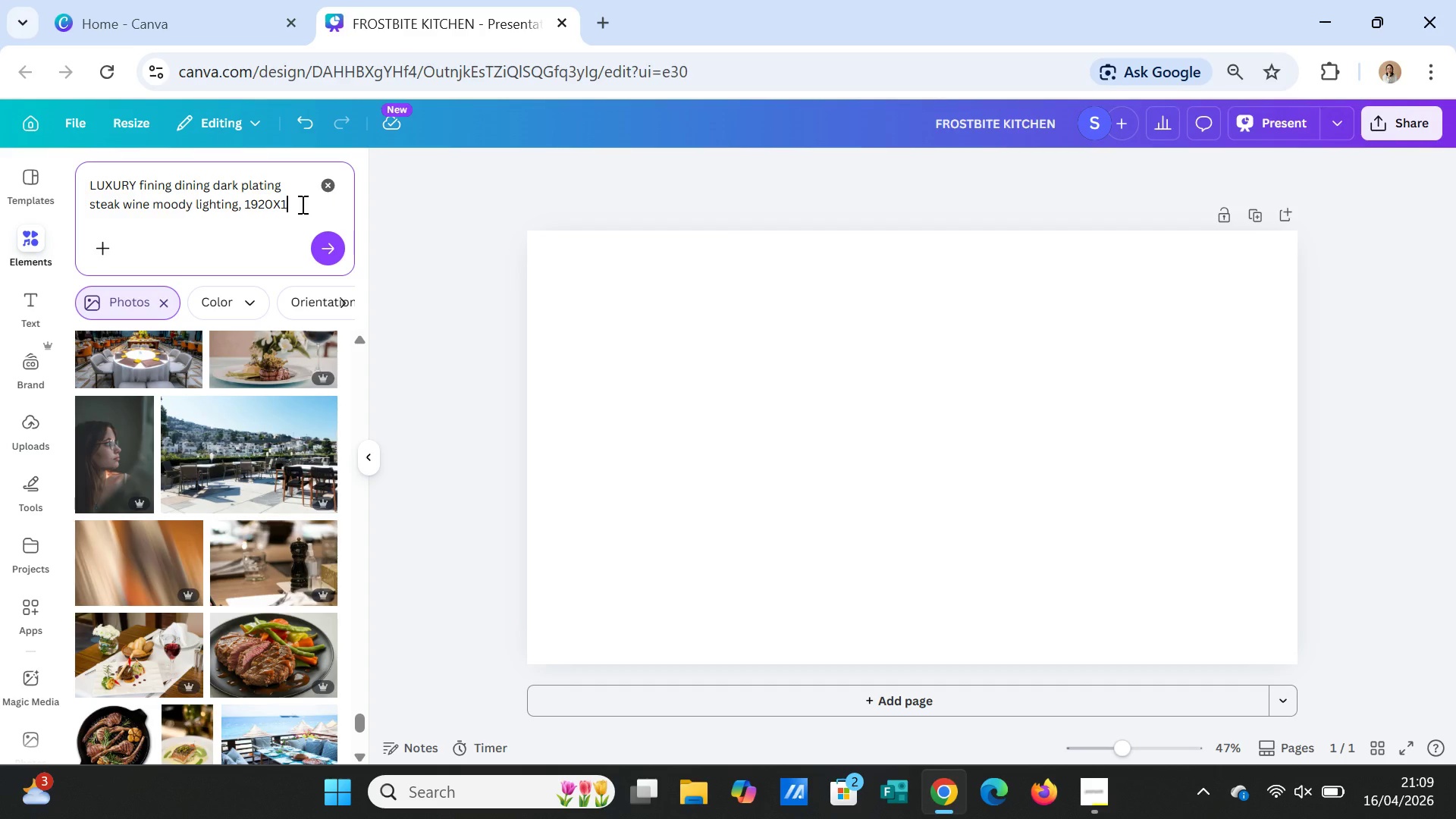 
type(080 PX)
 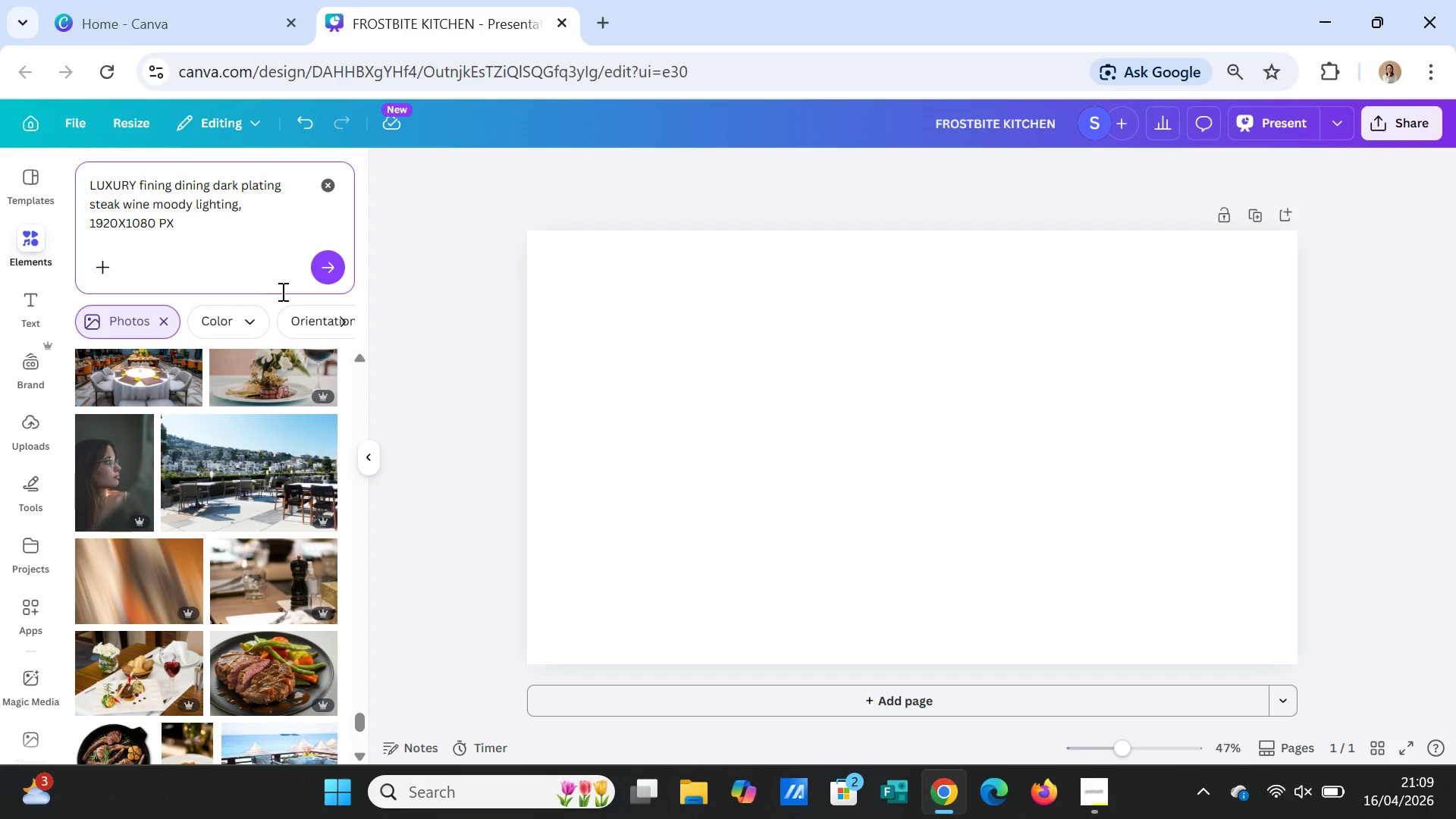 
left_click([323, 265])
 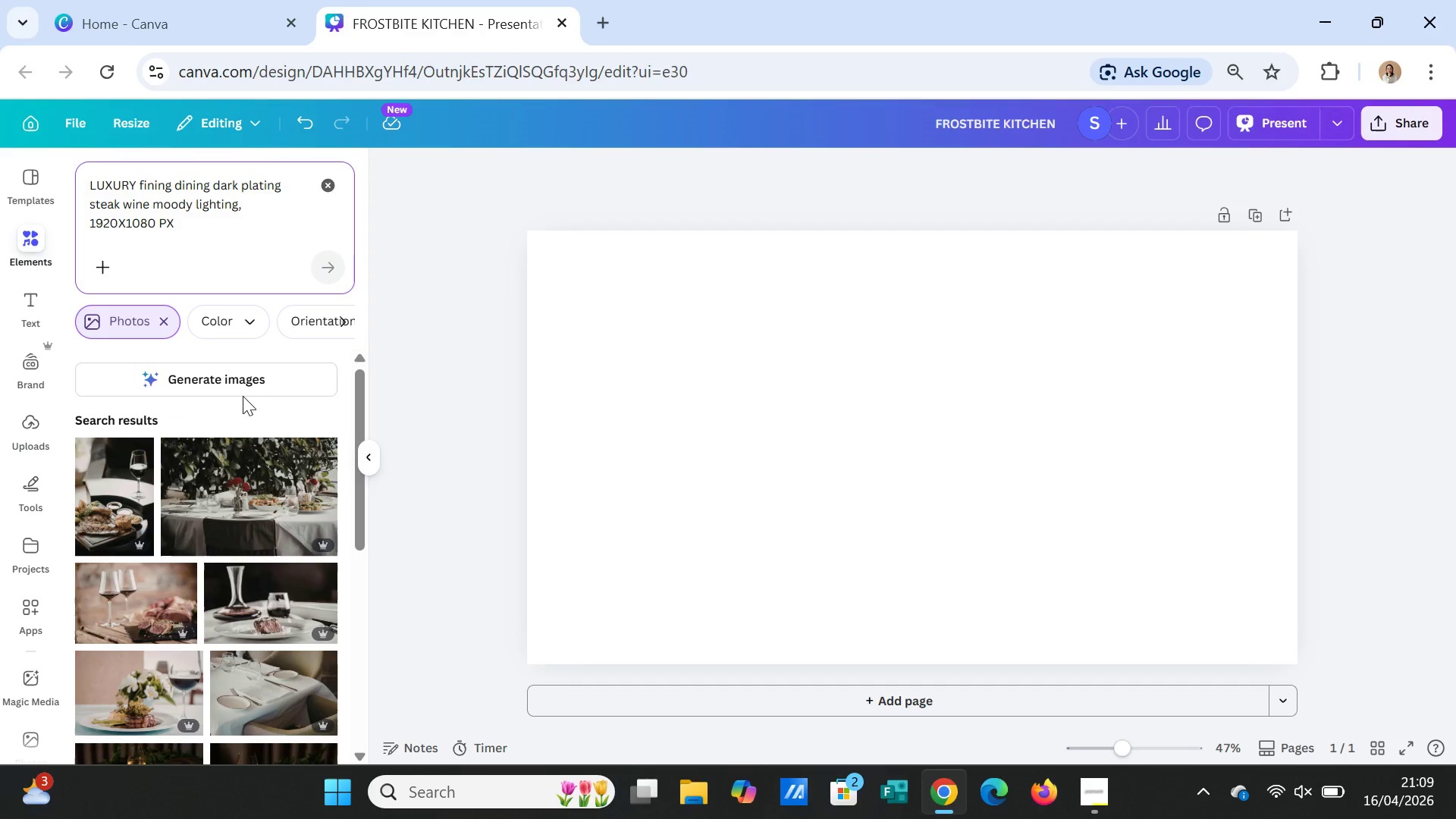 
left_click([235, 381])
 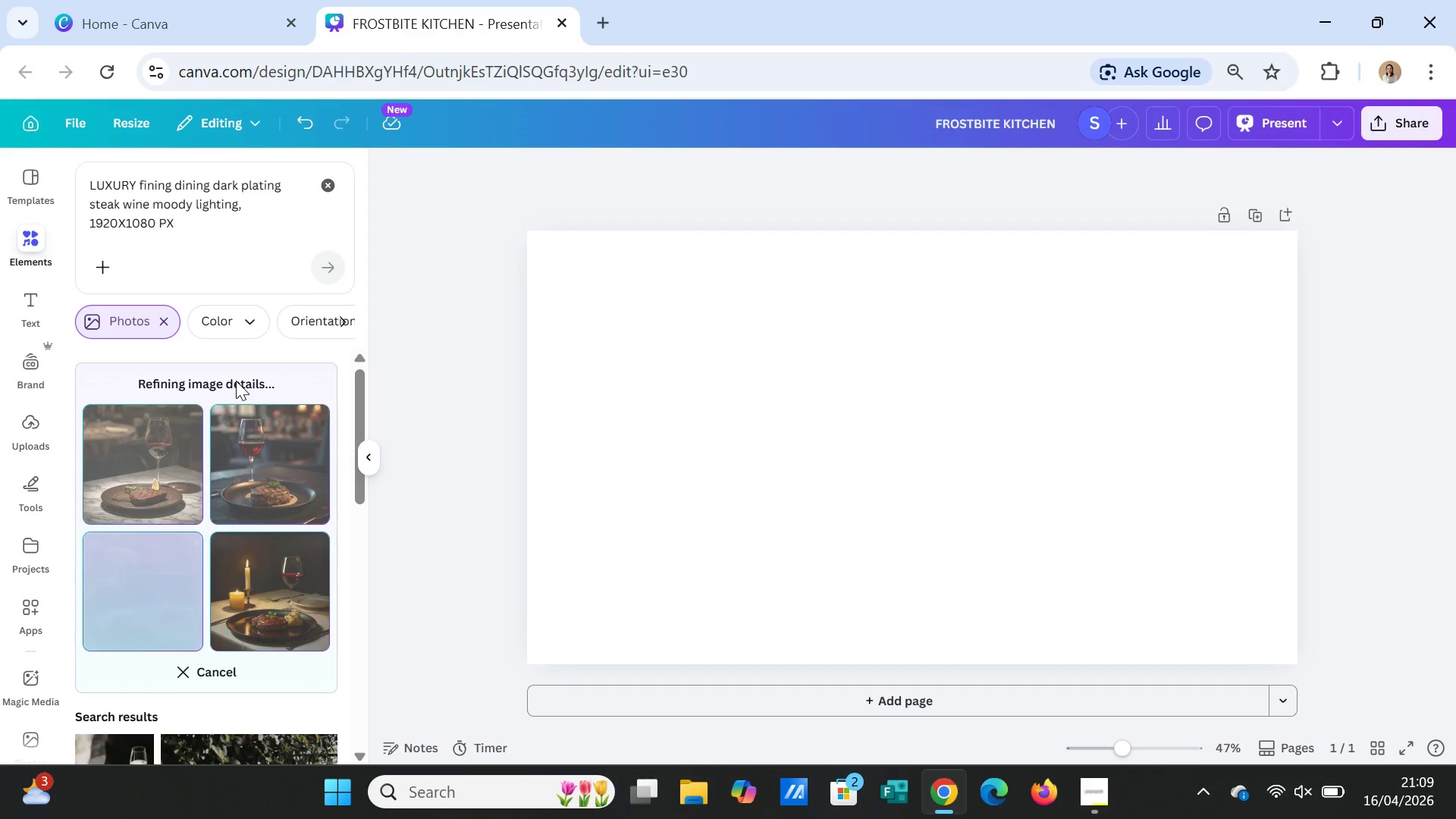 
wait(14.73)
 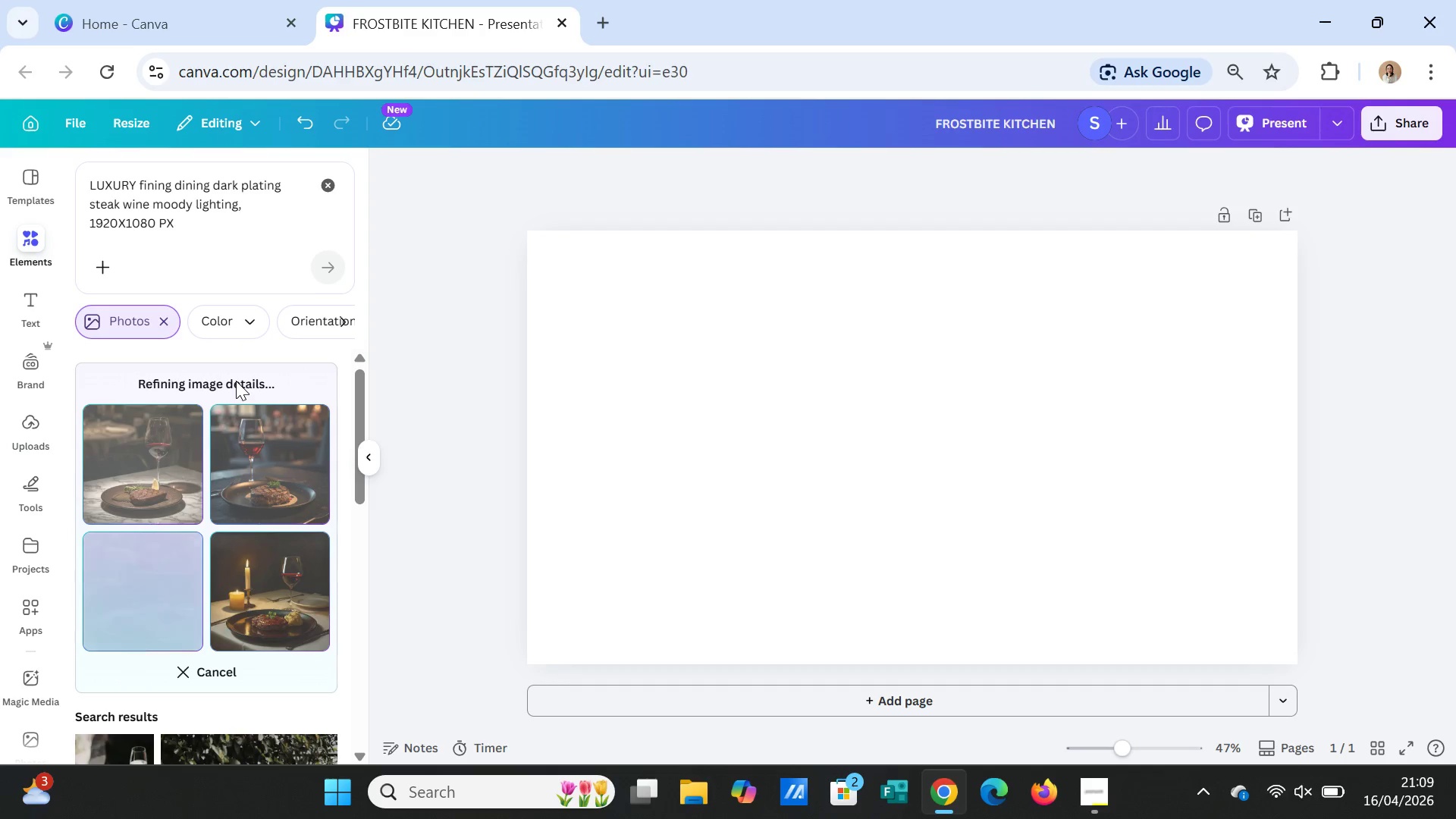 
left_click([249, 476])
 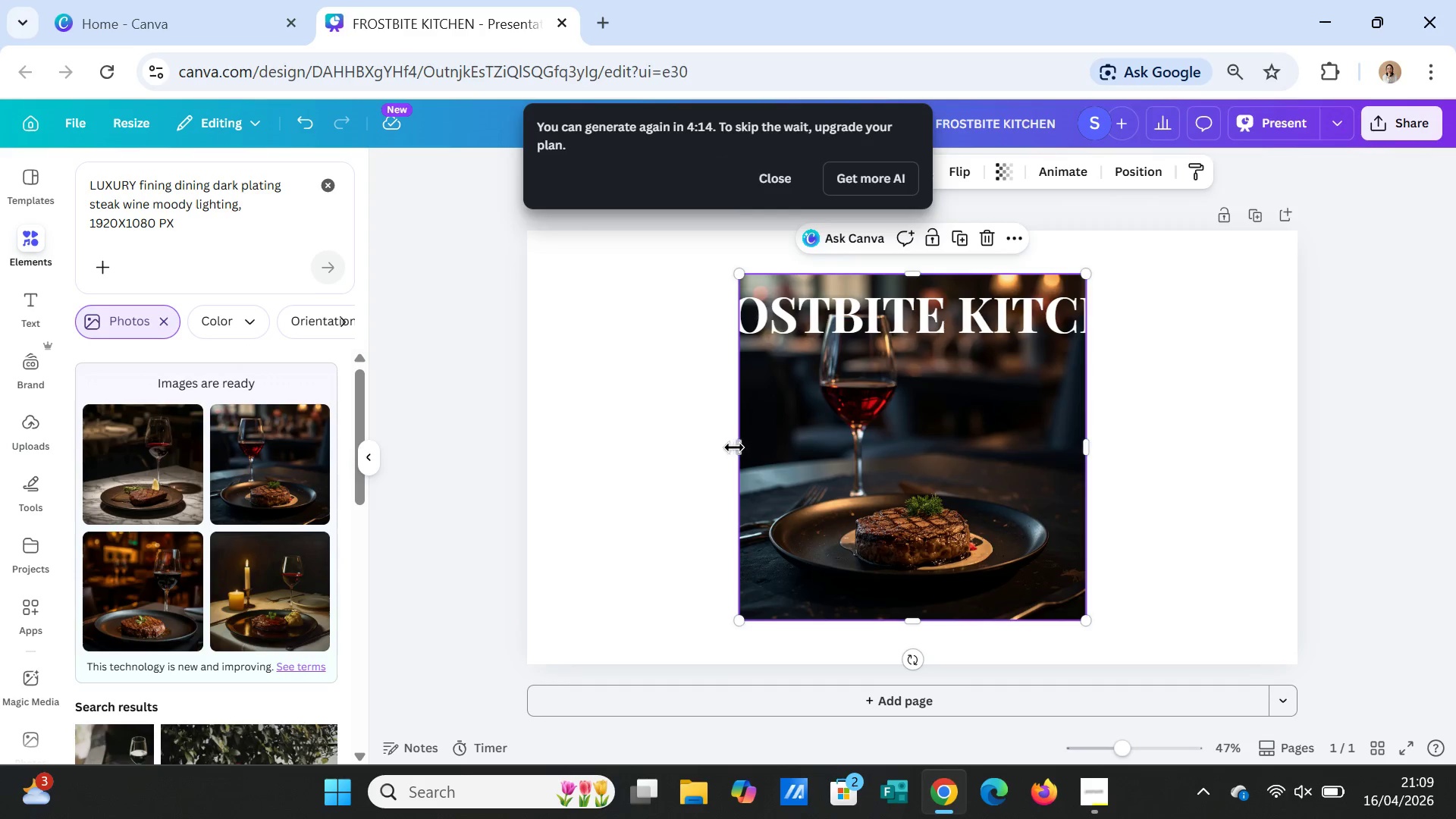 
left_click_drag(start_coordinate=[735, 448], to_coordinate=[525, 439])
 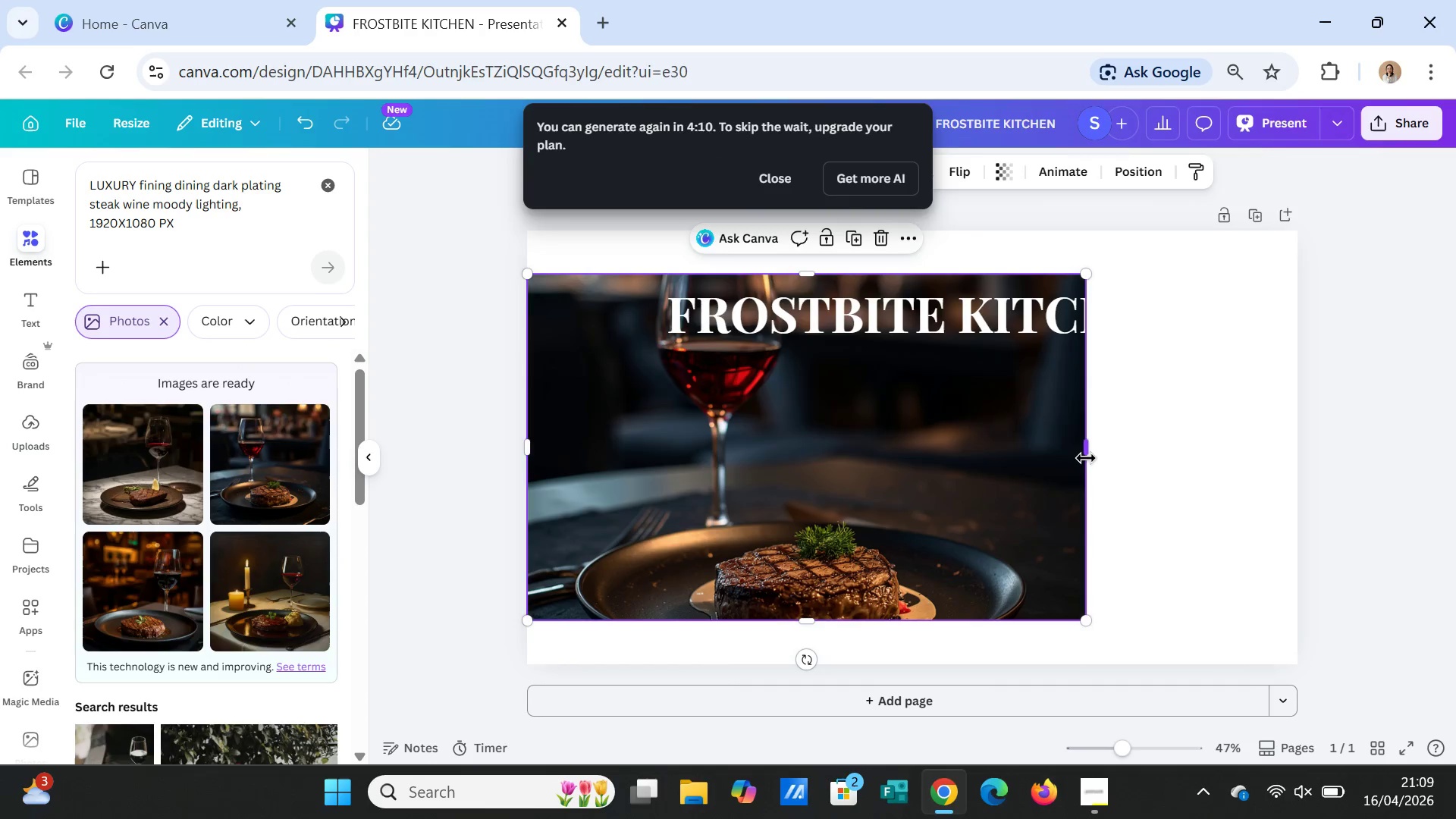 
left_click_drag(start_coordinate=[1086, 455], to_coordinate=[1294, 453])
 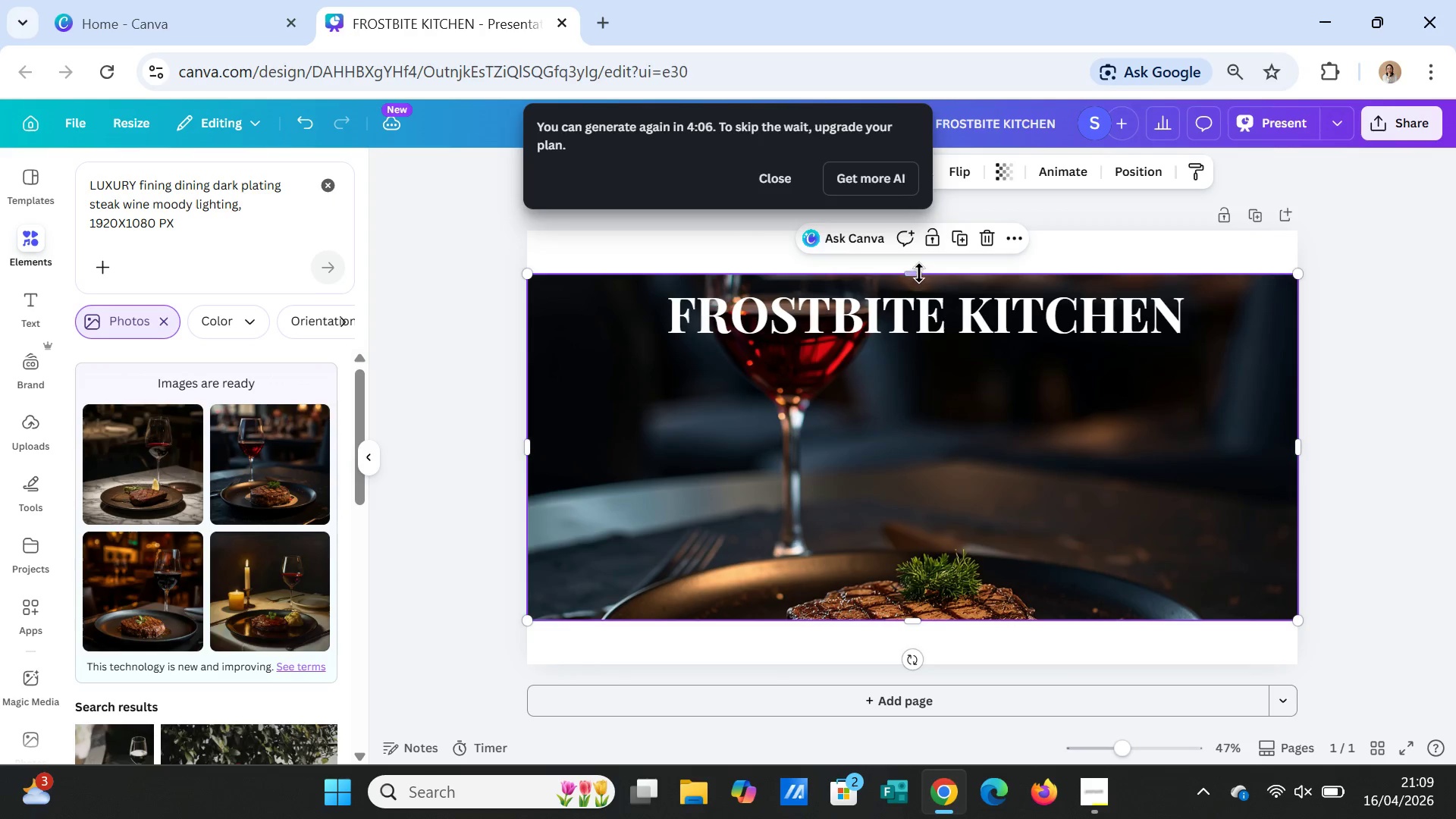 
left_click_drag(start_coordinate=[919, 273], to_coordinate=[899, 229])
 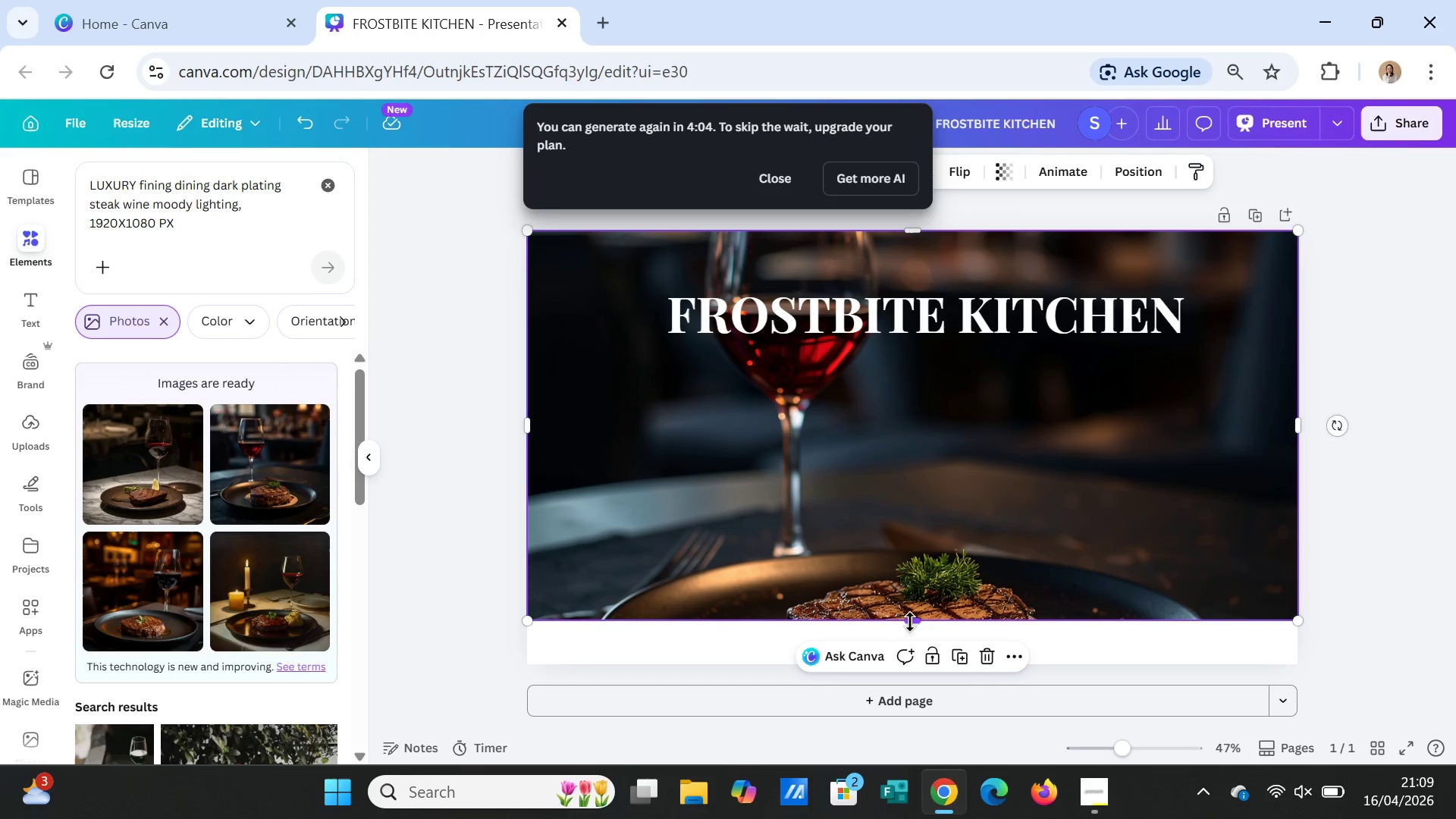 
left_click_drag(start_coordinate=[913, 622], to_coordinate=[908, 670])
 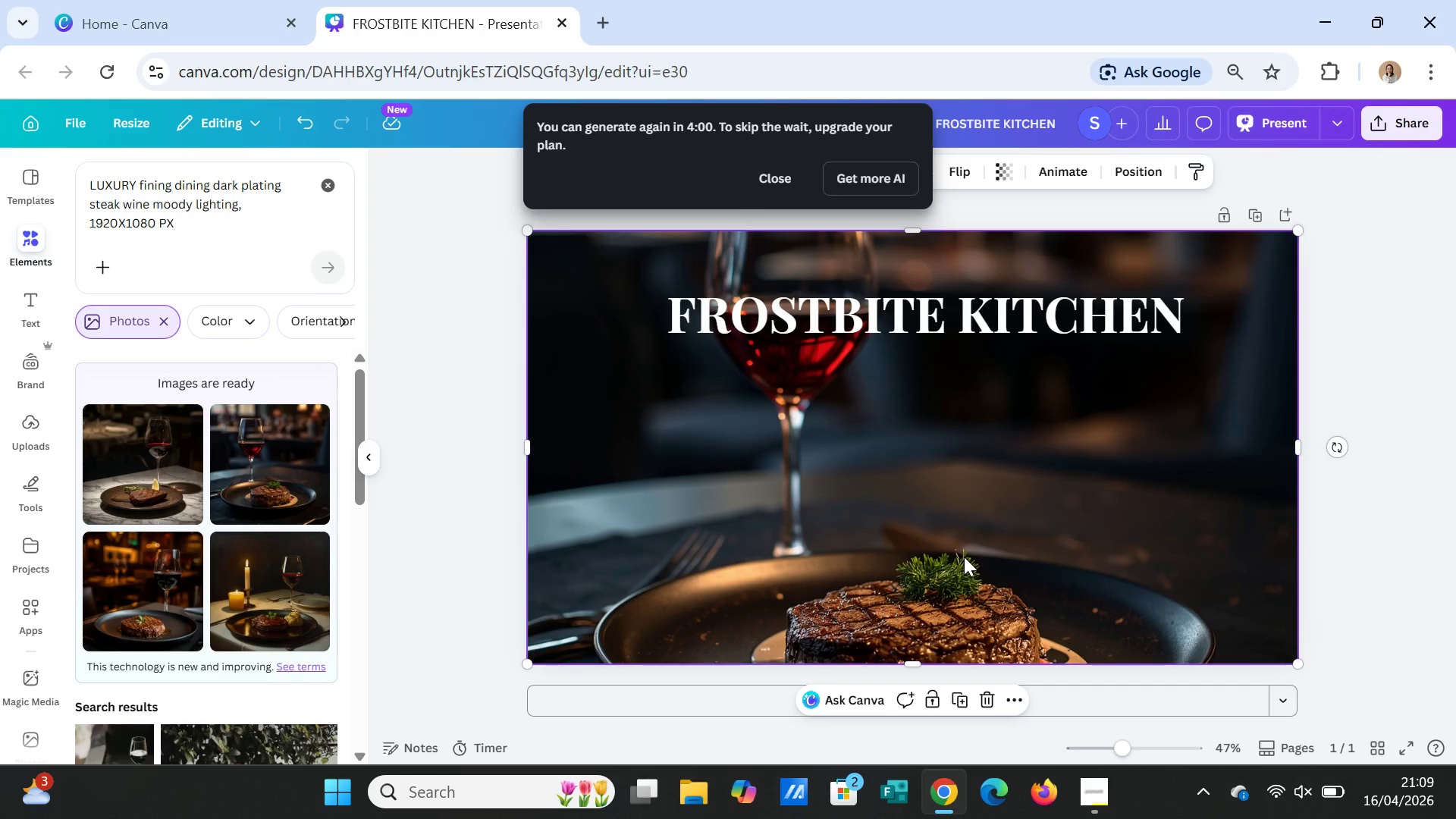 
left_click([964, 557])
 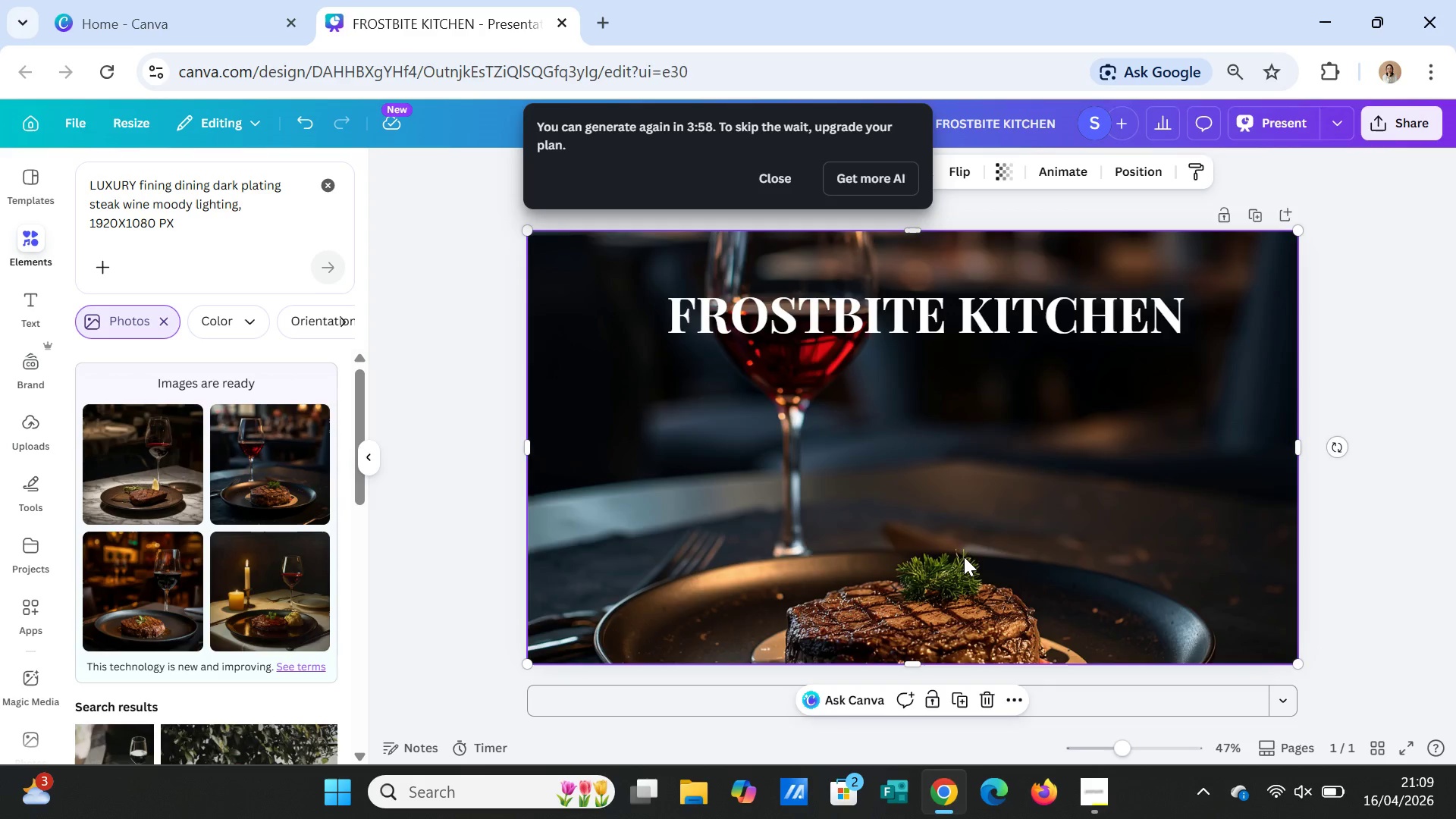 
key(Delete)
 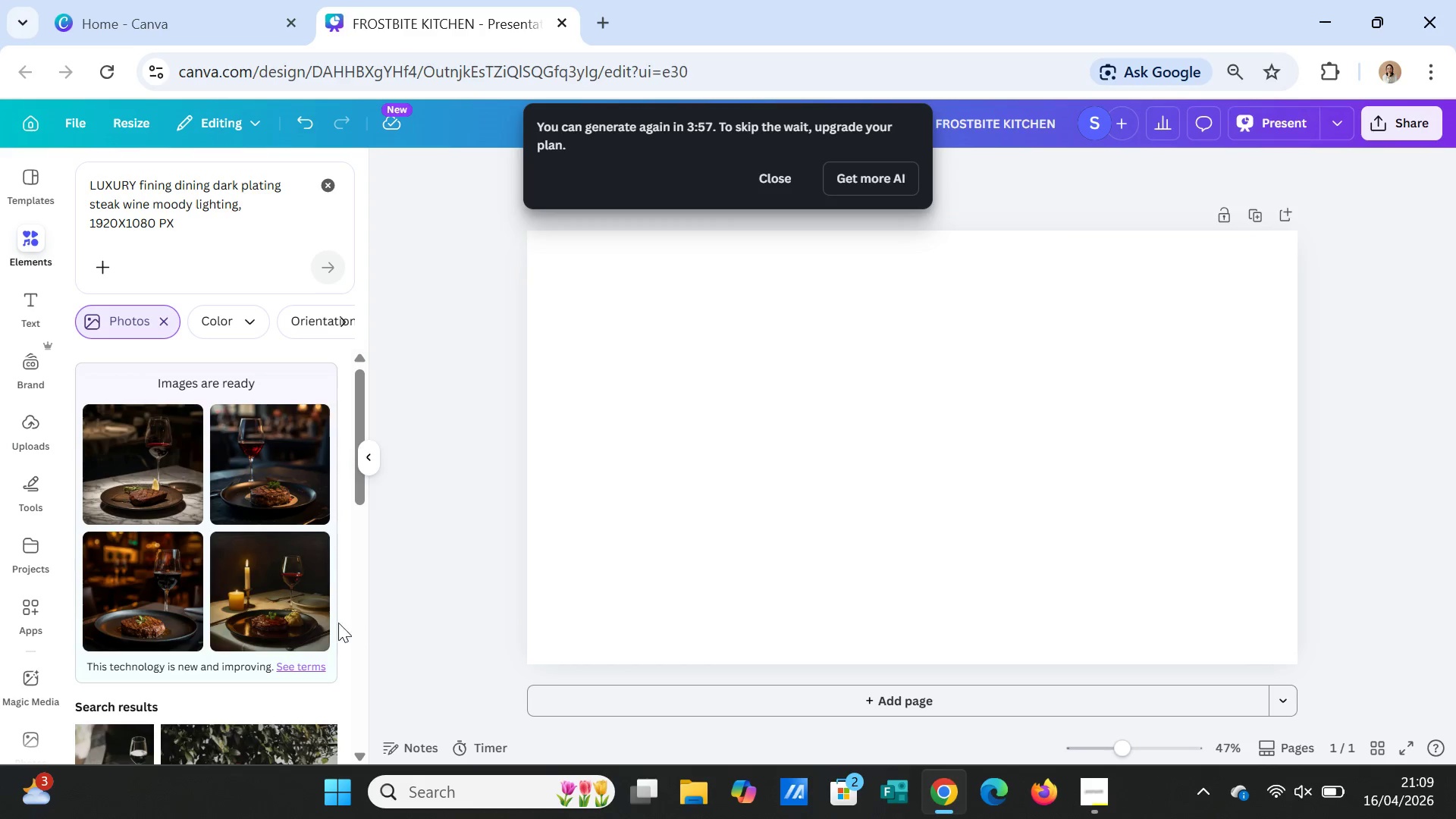 
left_click([281, 588])
 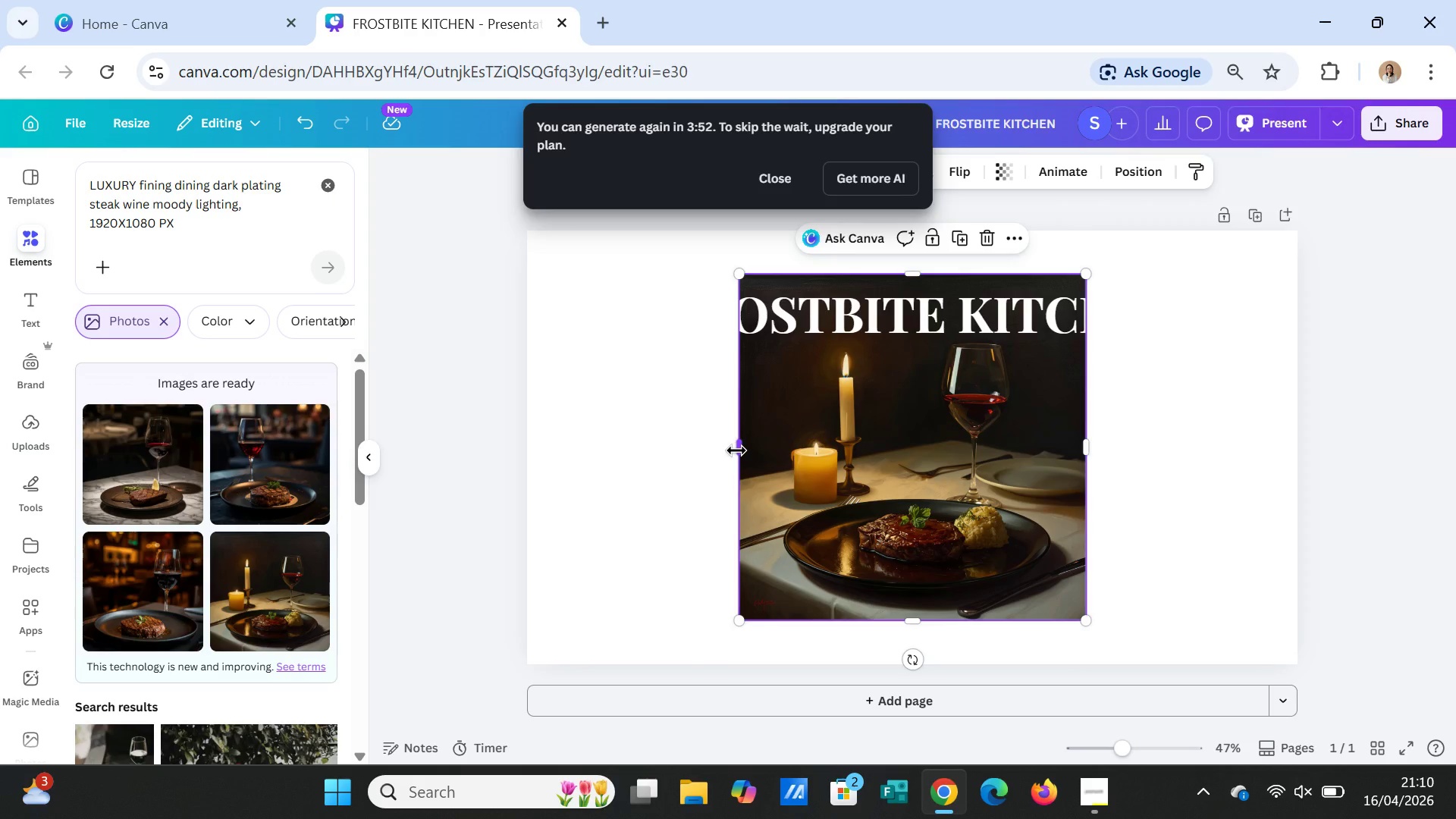 
wait(6.27)
 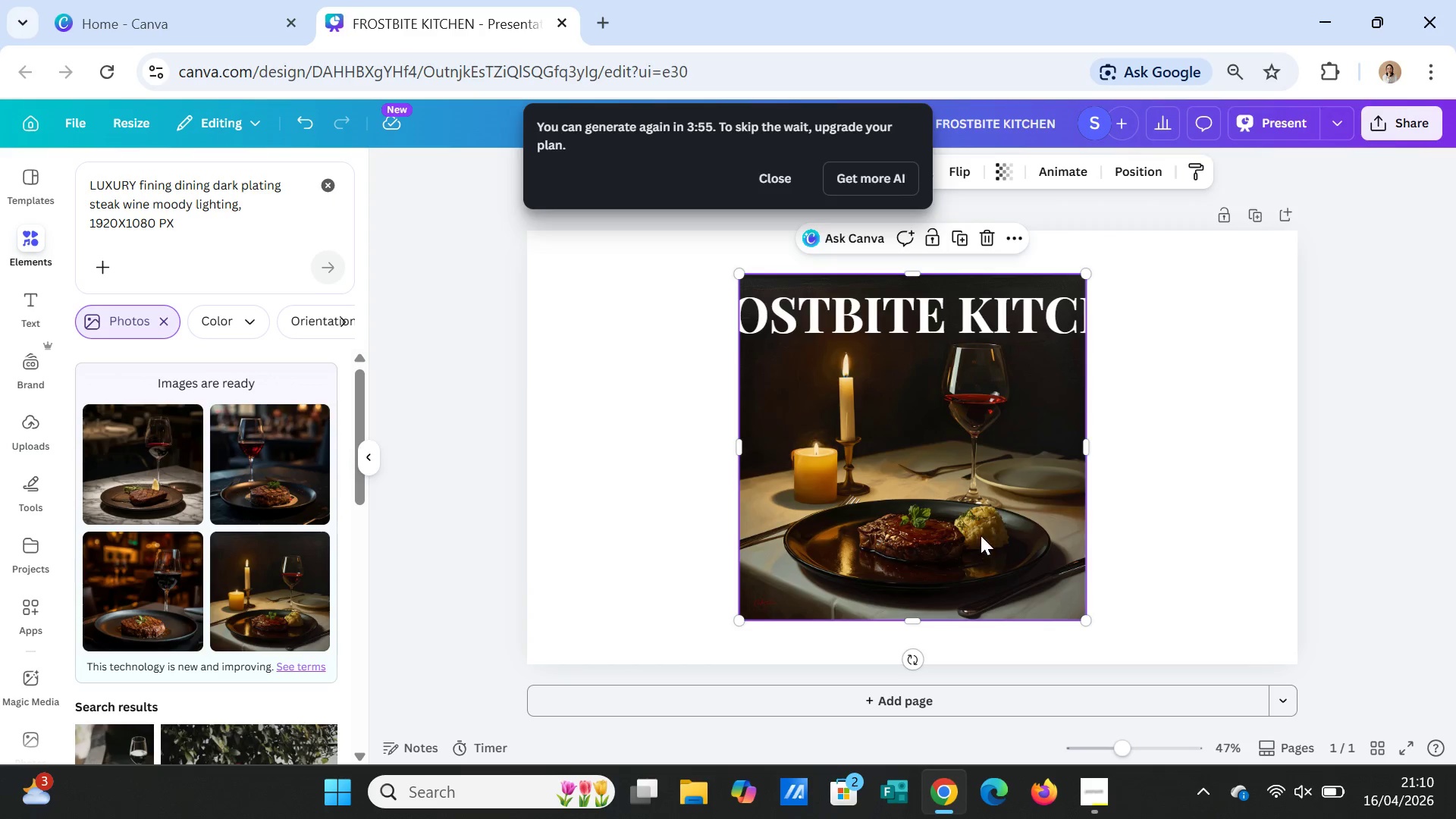 
key(Delete)
 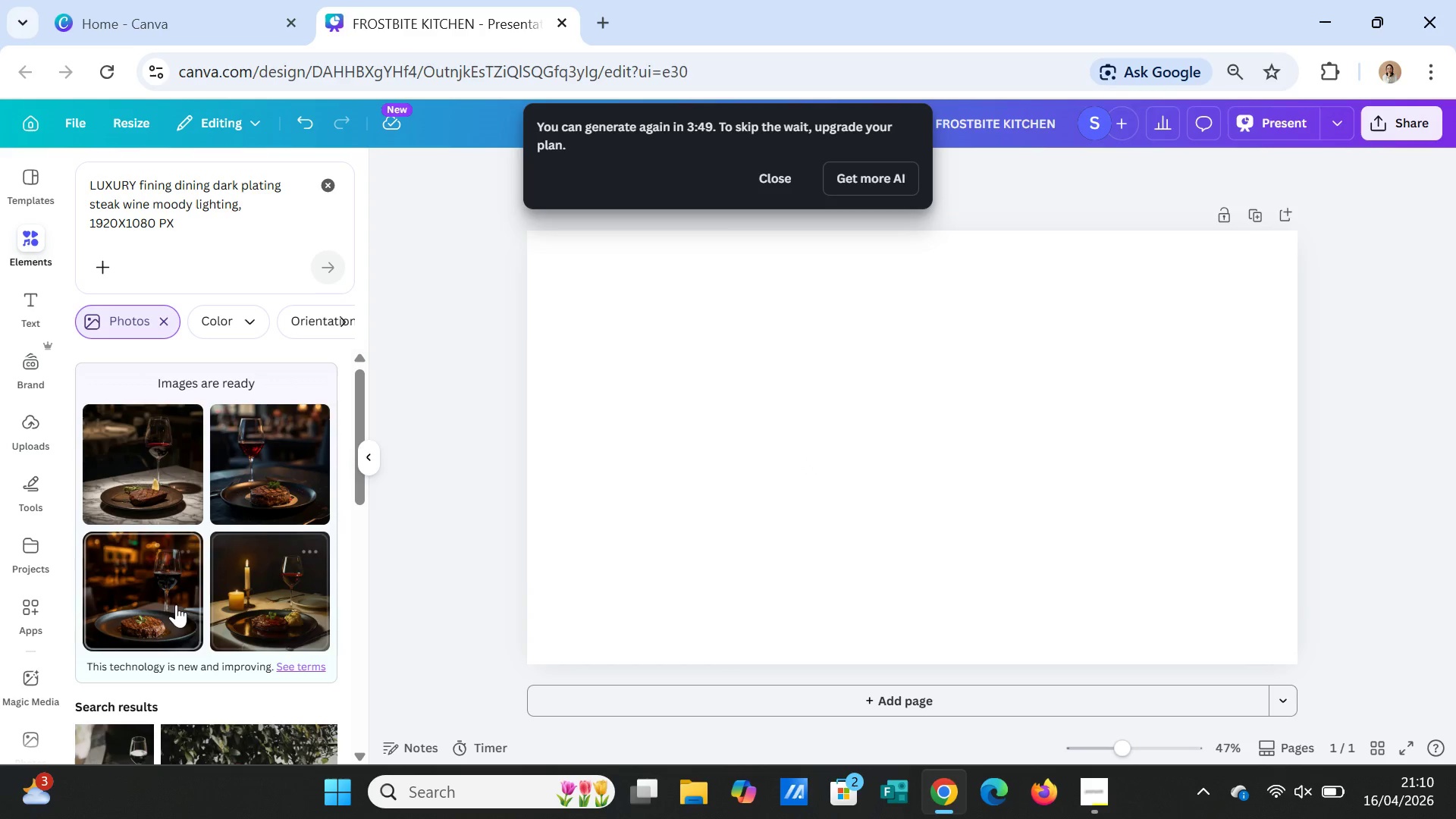 
left_click([125, 596])
 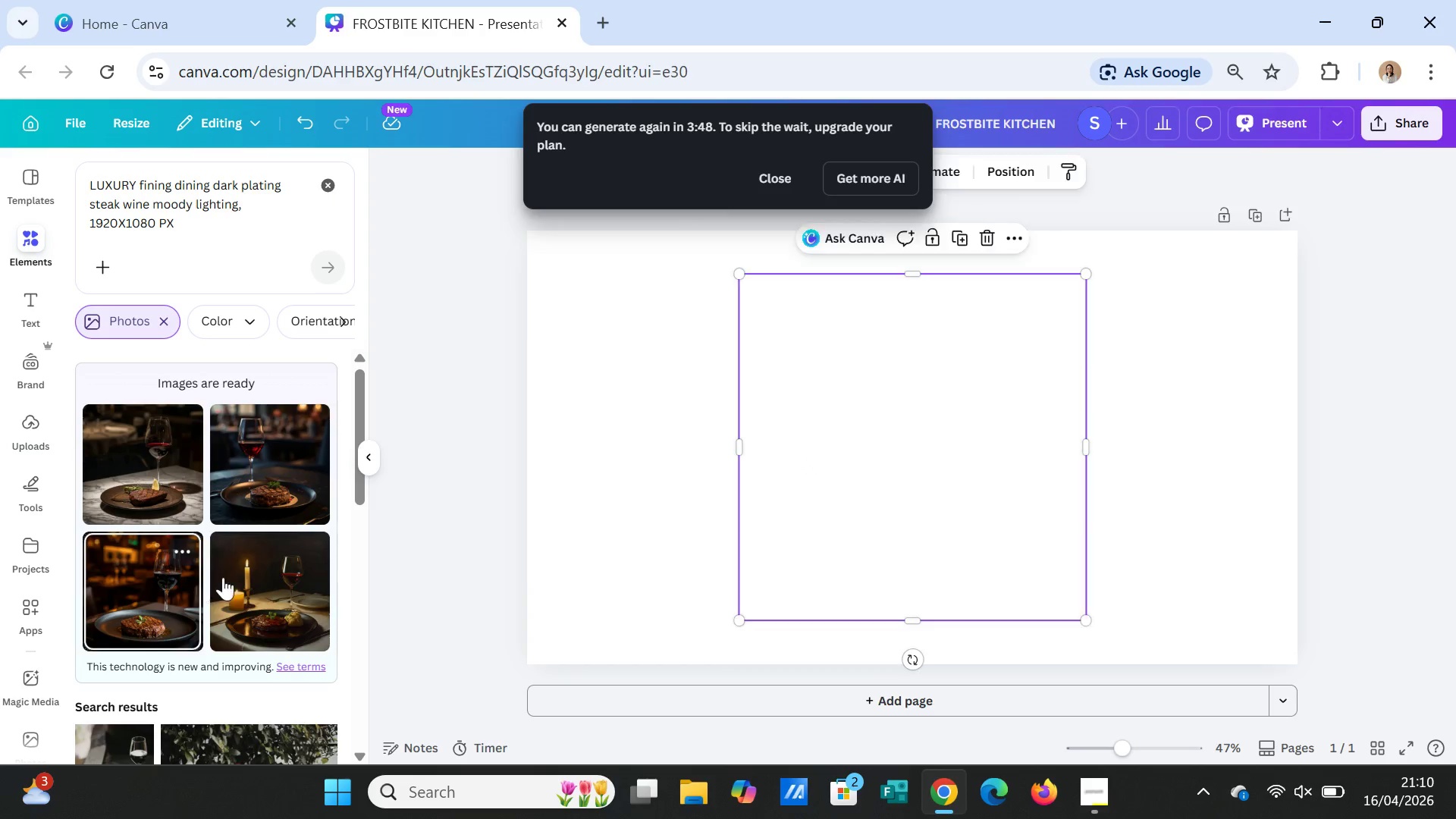 
mouse_move([235, 580])
 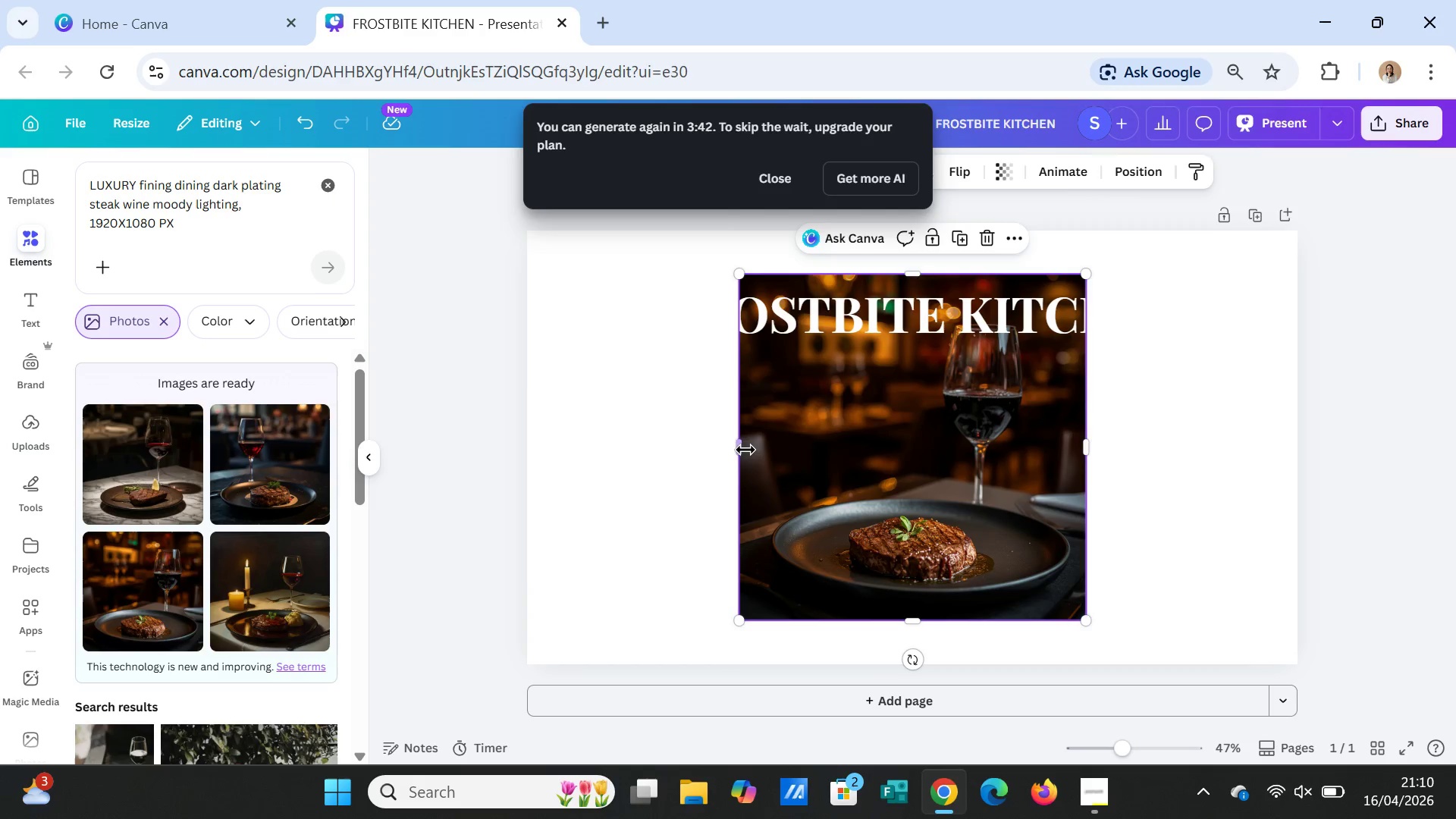 
left_click_drag(start_coordinate=[745, 449], to_coordinate=[535, 460])
 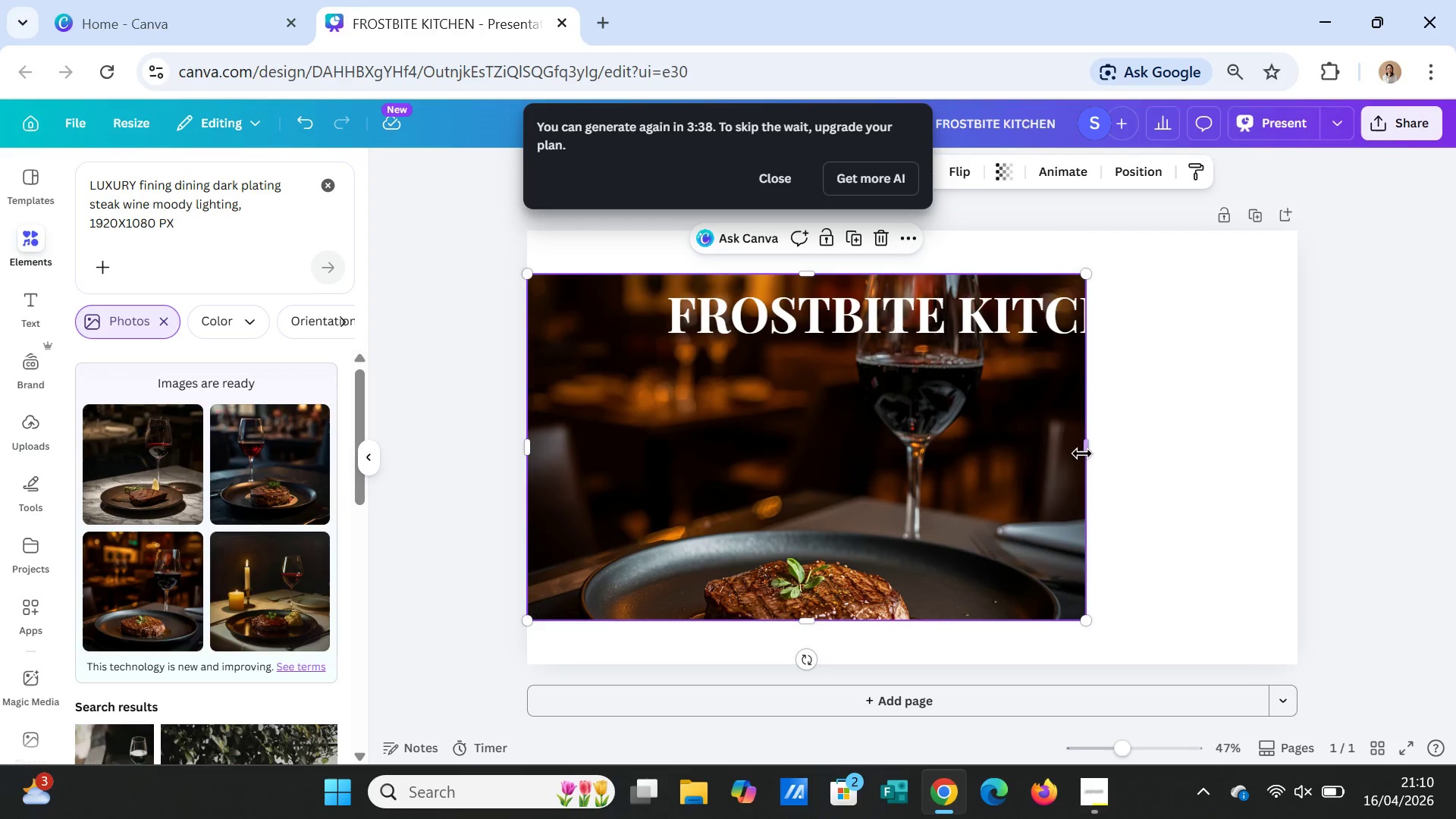 
left_click_drag(start_coordinate=[1084, 452], to_coordinate=[1294, 441])
 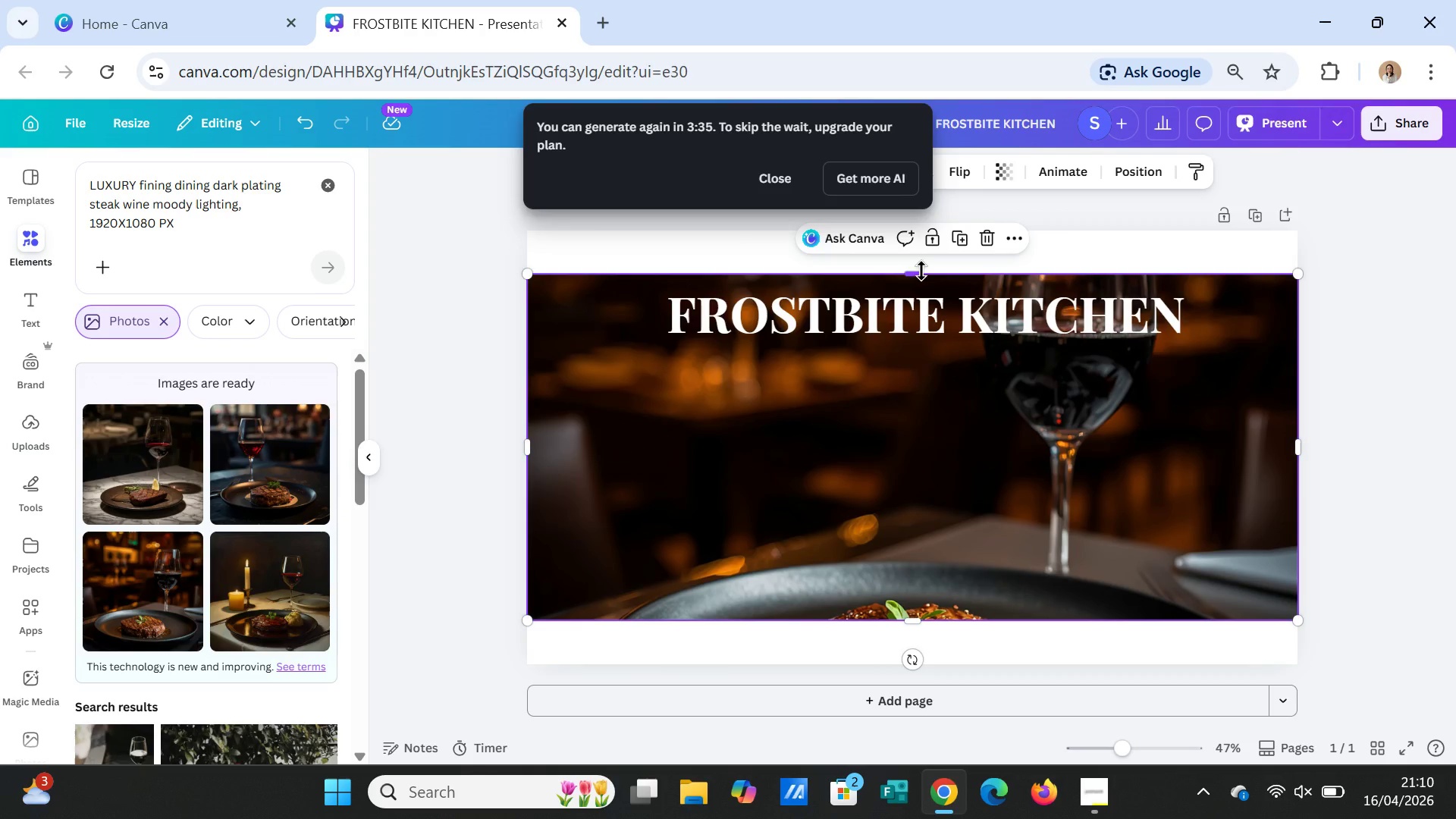 
left_click_drag(start_coordinate=[921, 271], to_coordinate=[915, 231])
 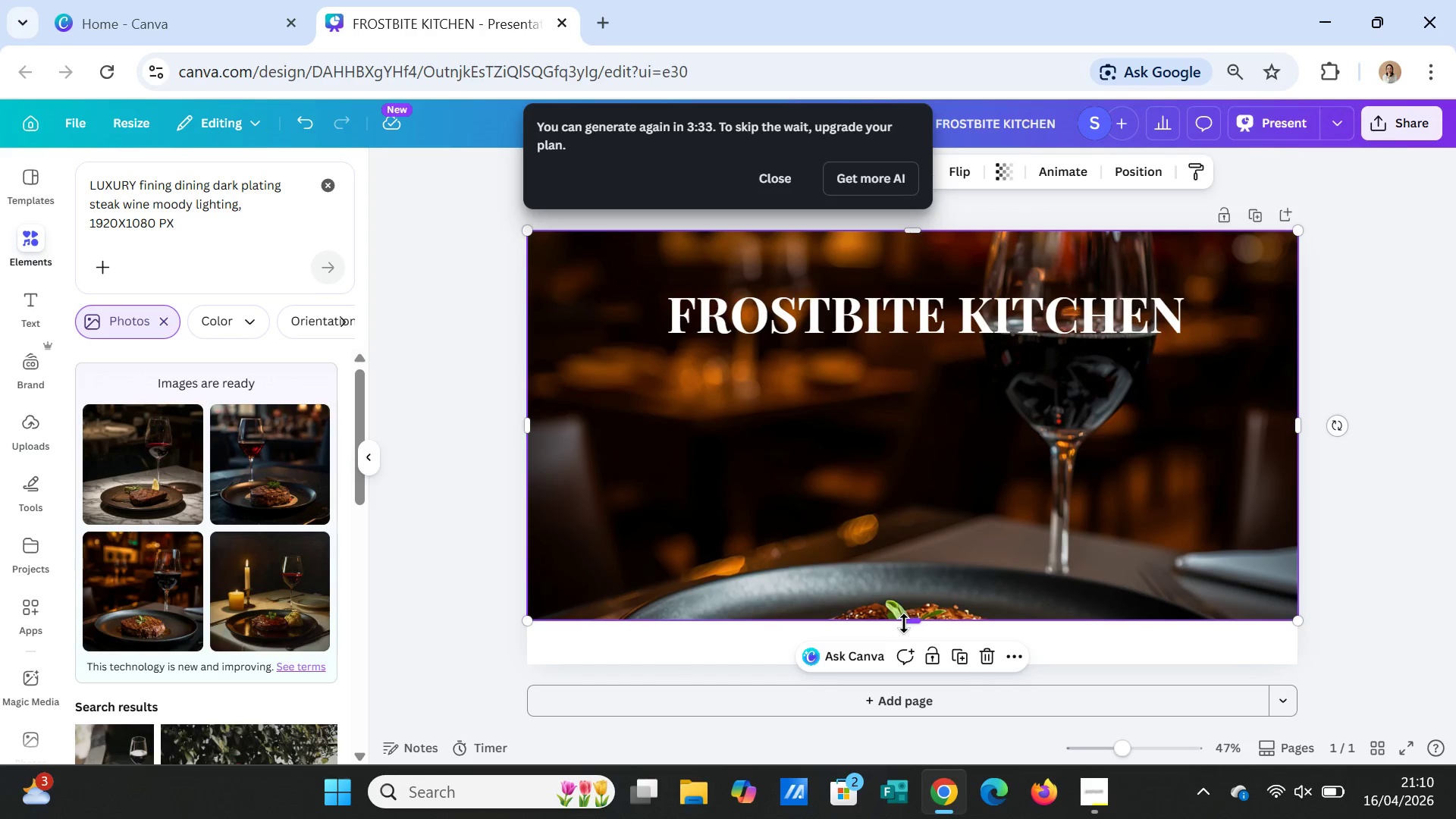 
left_click_drag(start_coordinate=[902, 623], to_coordinate=[900, 662])
 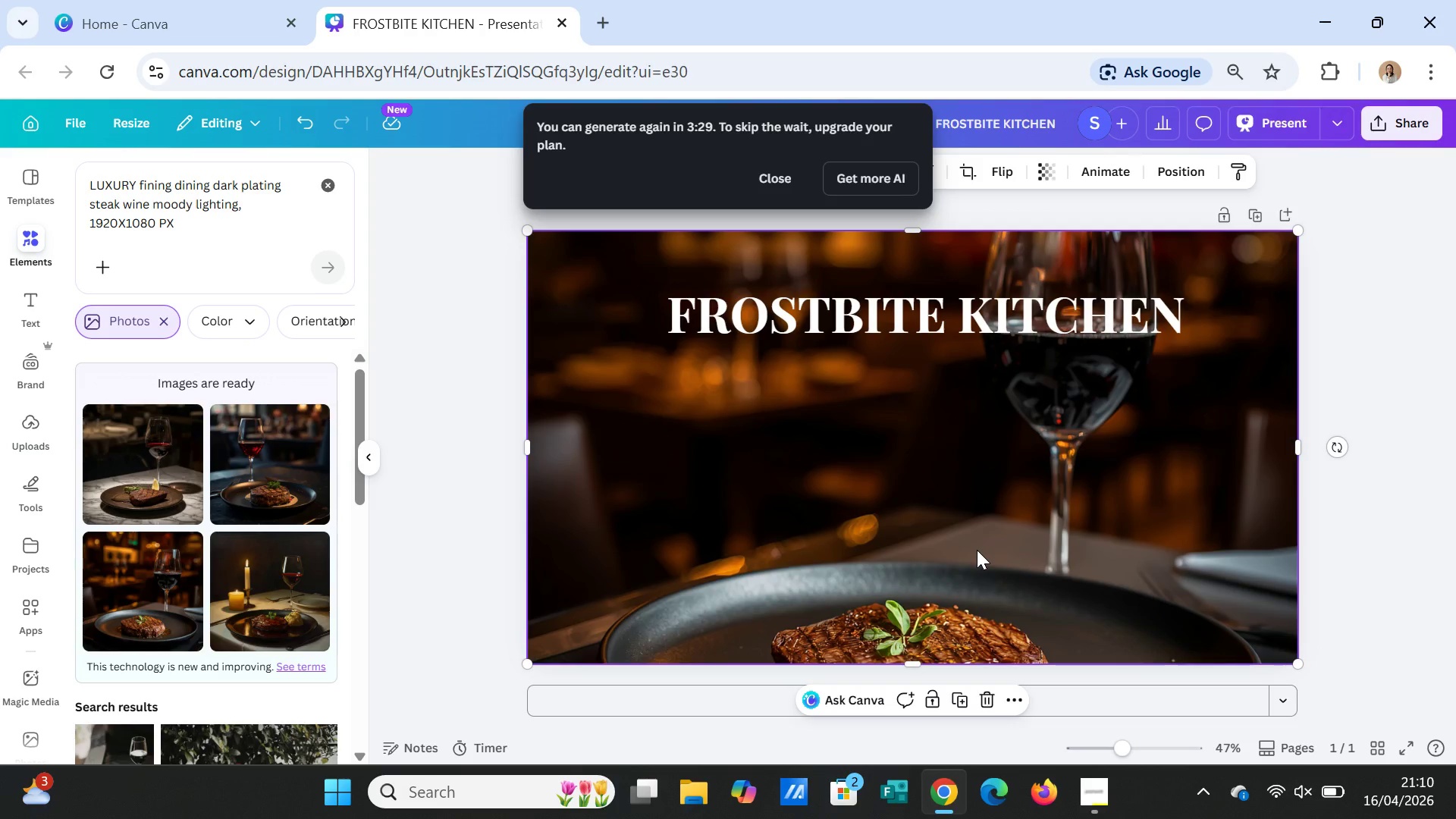 
double_click([977, 550])
 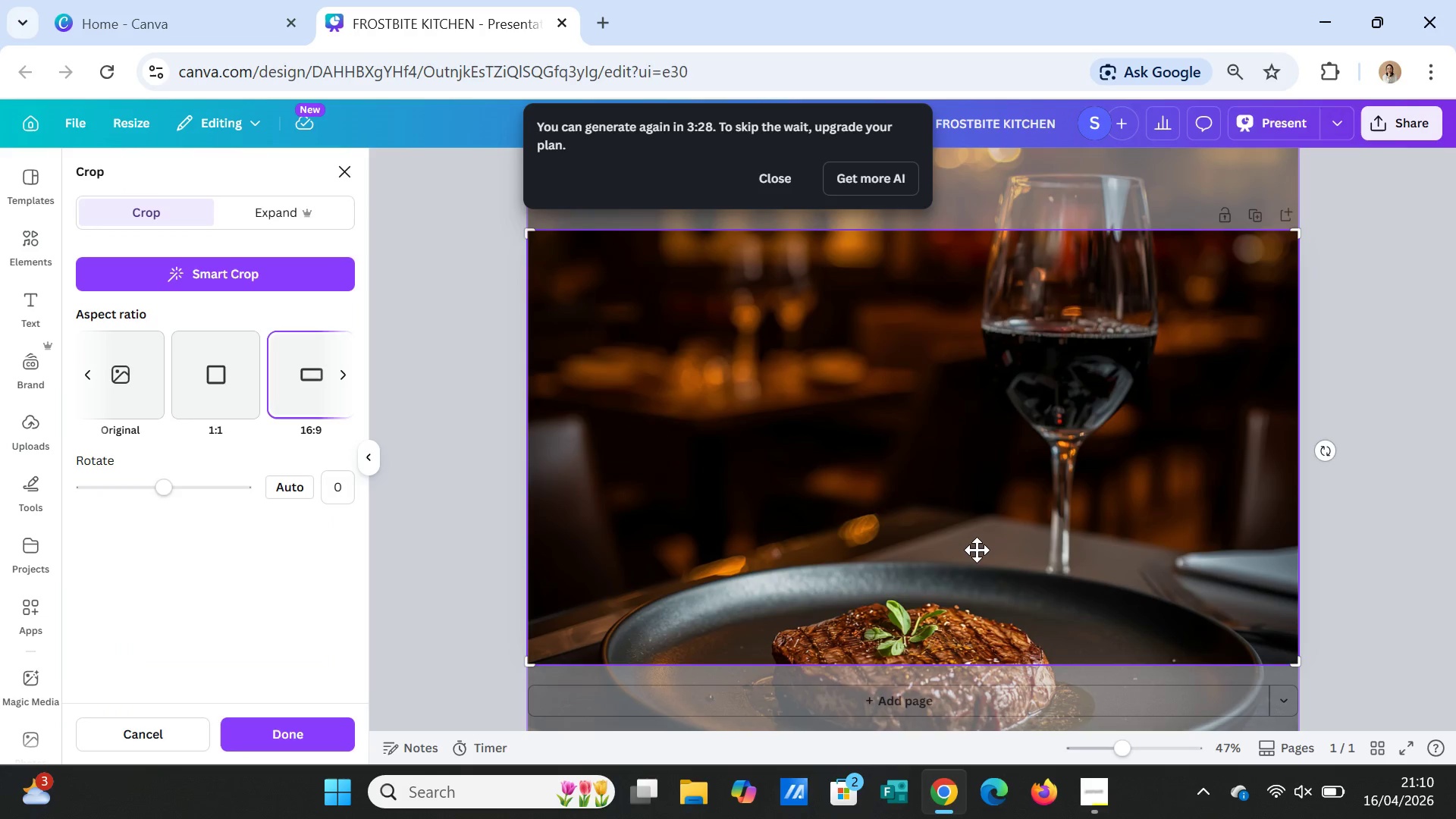 
left_click_drag(start_coordinate=[977, 550], to_coordinate=[971, 461])
 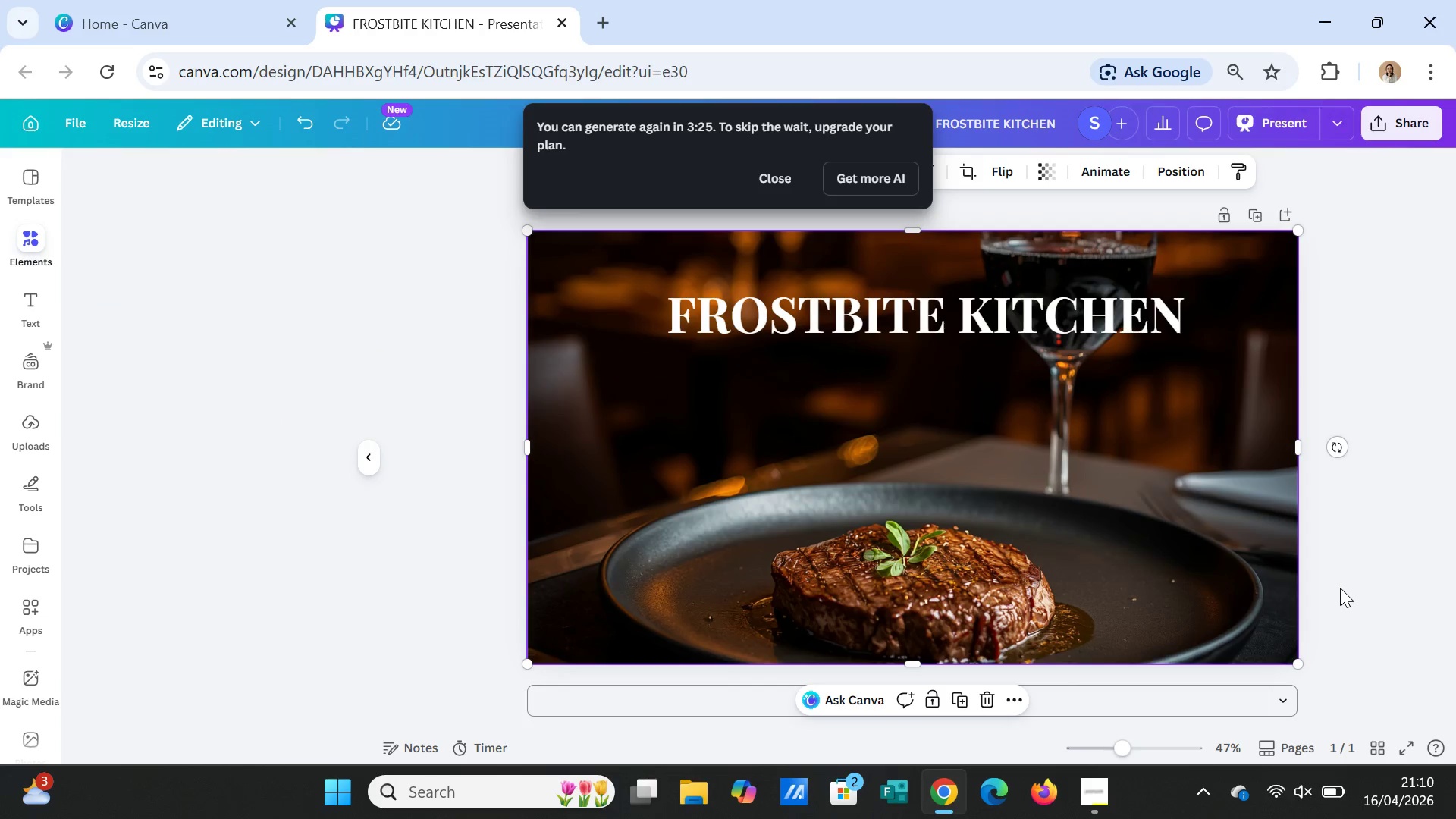 
left_click([1340, 588])
 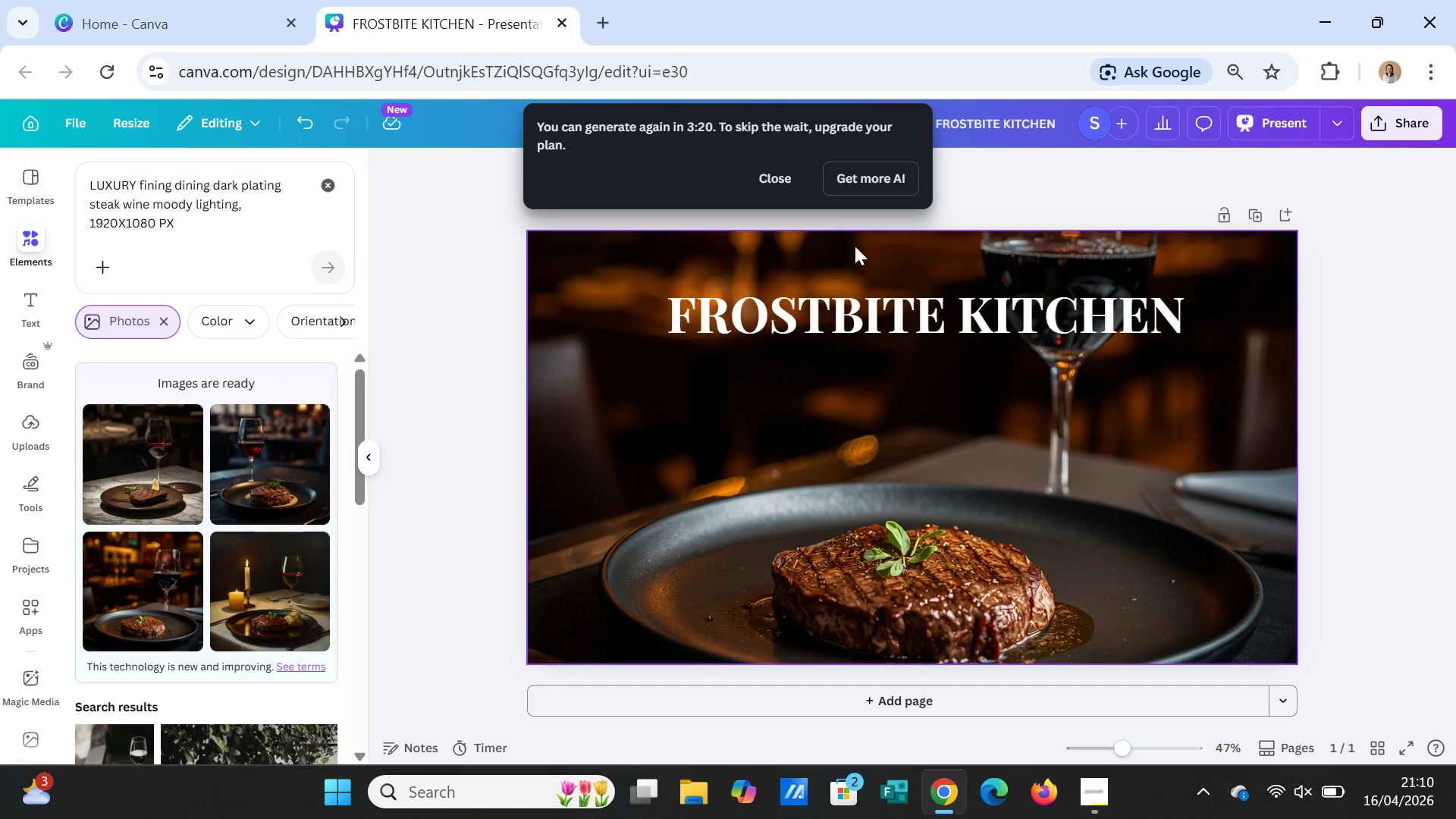 
wait(5.27)
 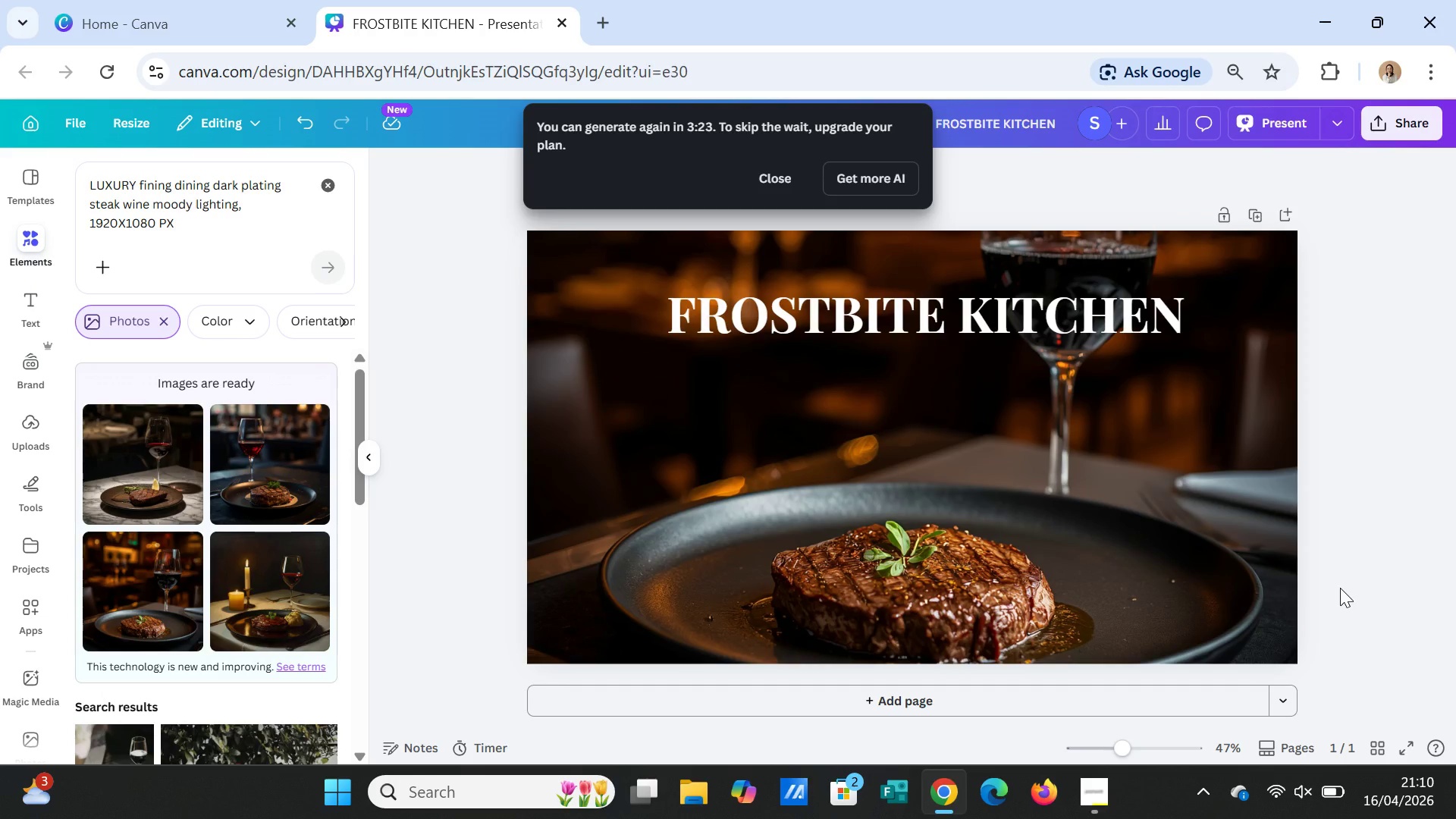 
left_click([767, 174])
 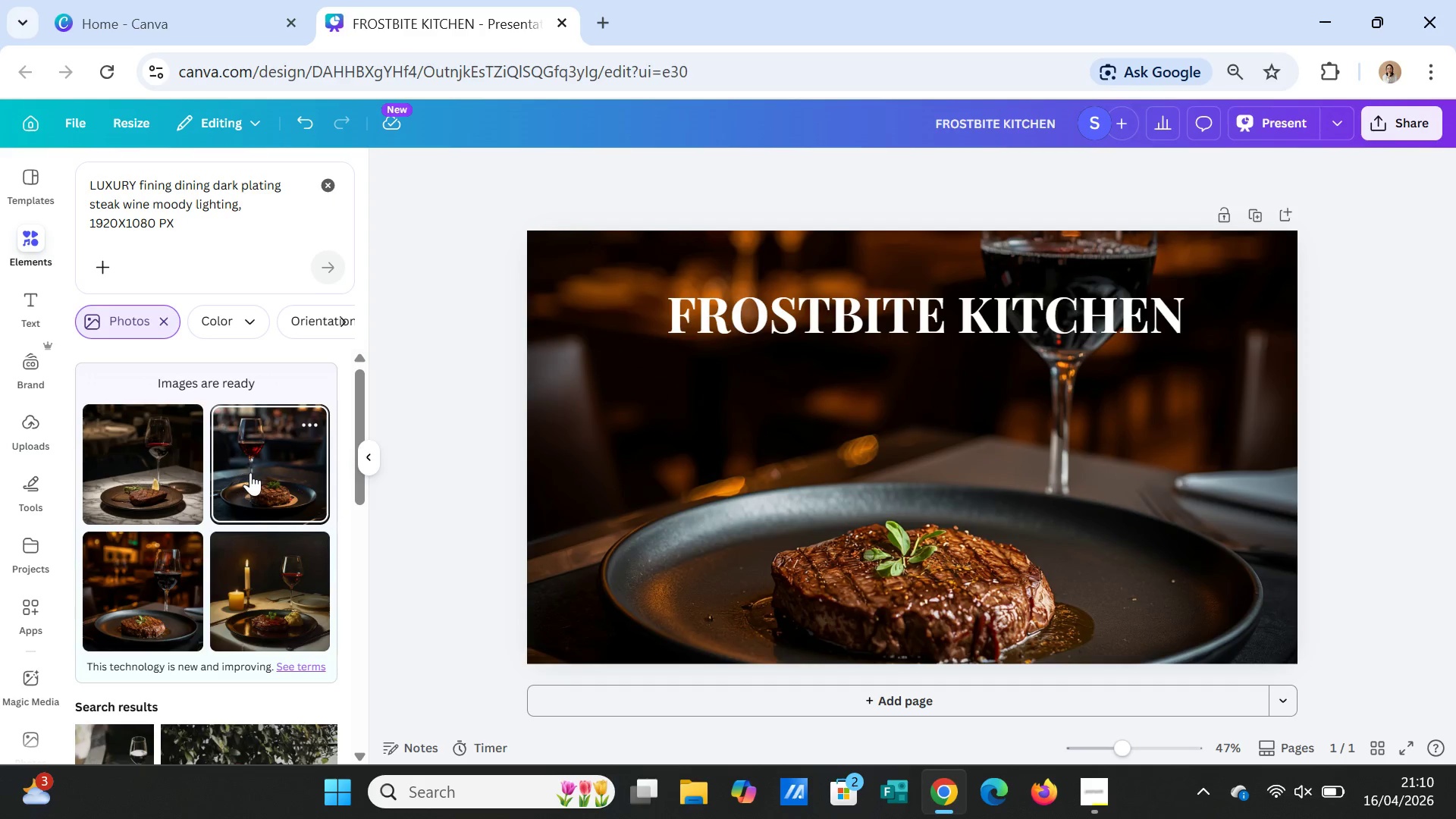 
left_click([303, 422])
 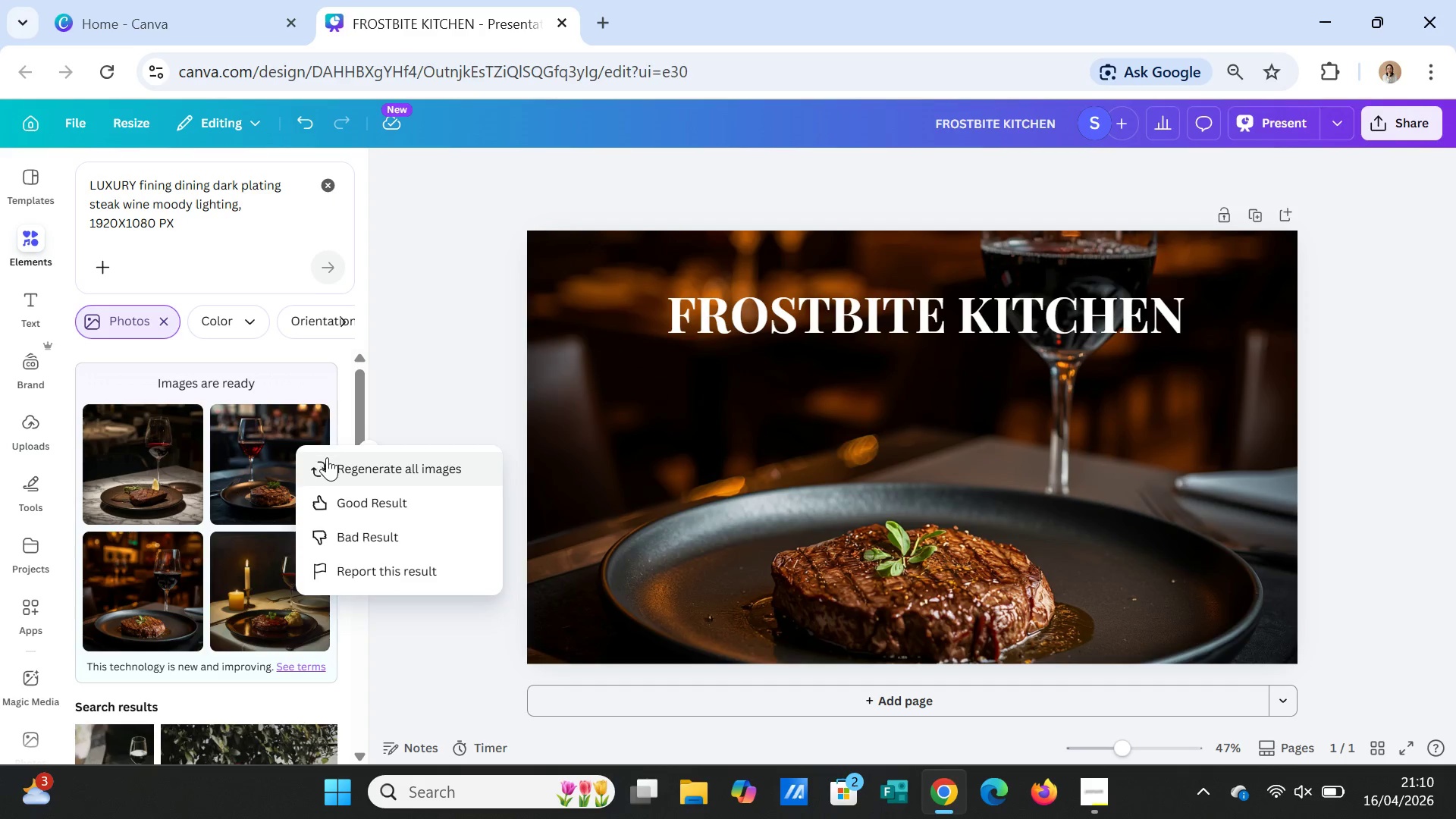 
wait(12.19)
 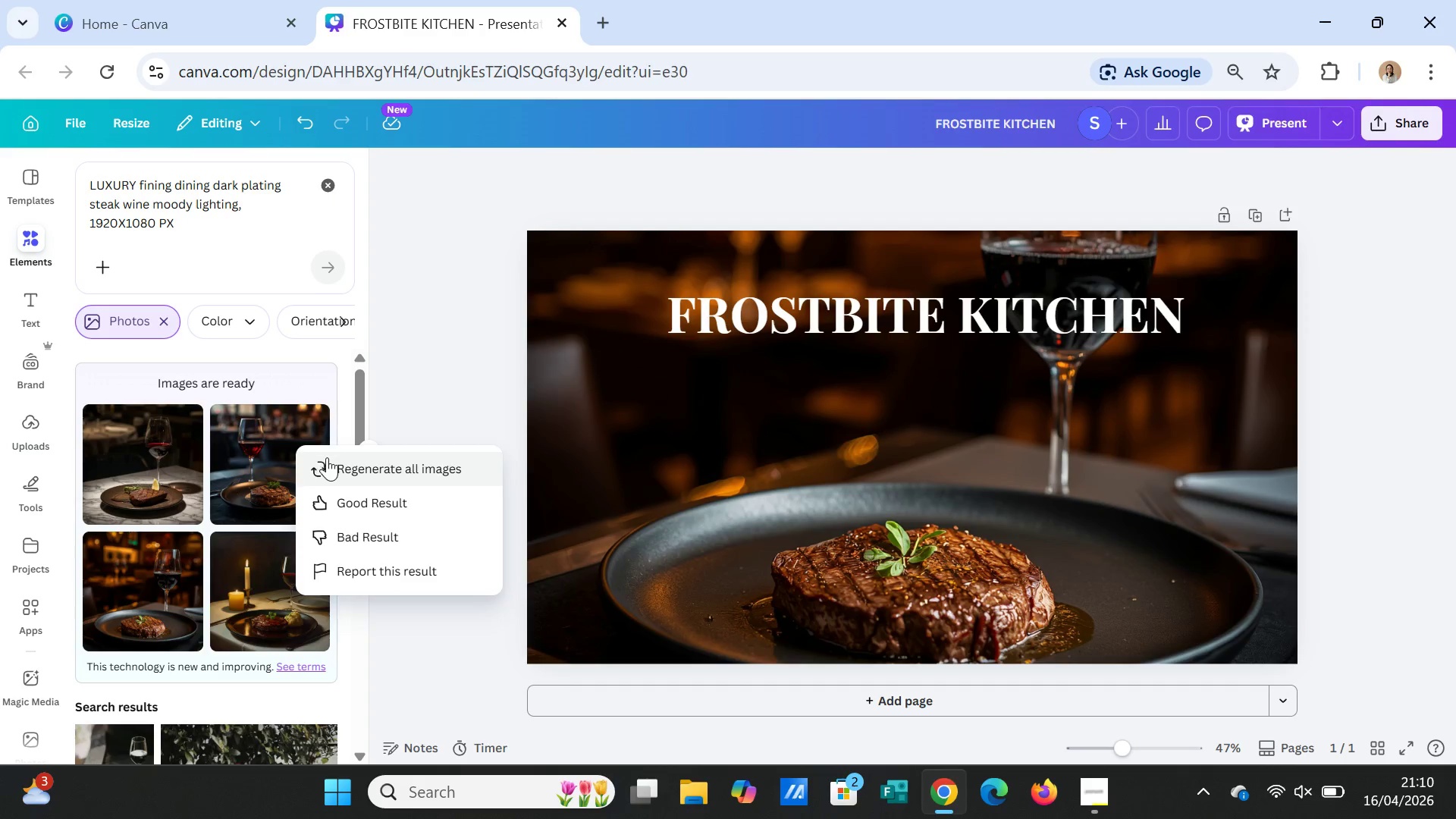 
left_click([334, 498])
 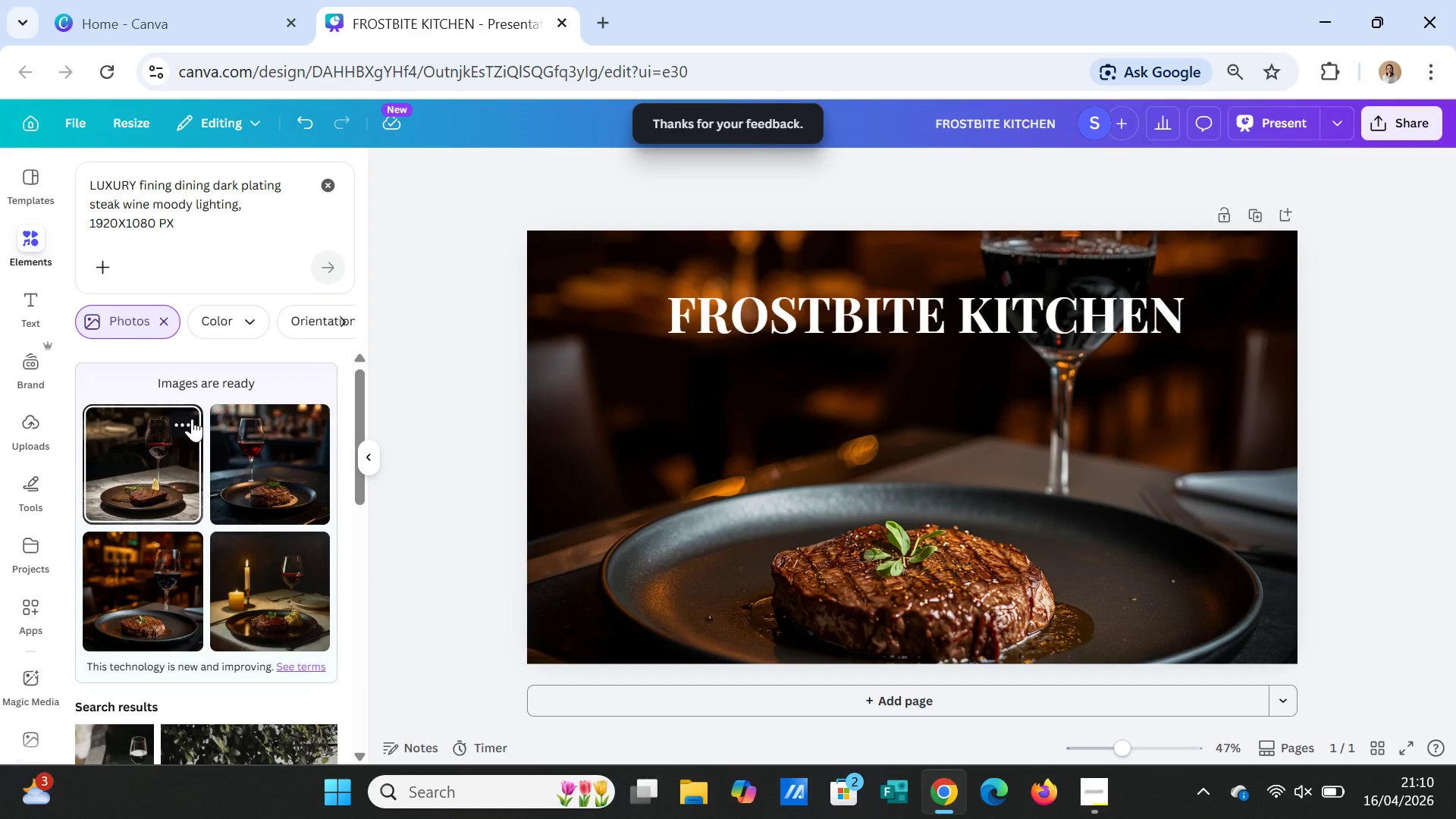 
left_click([192, 419])
 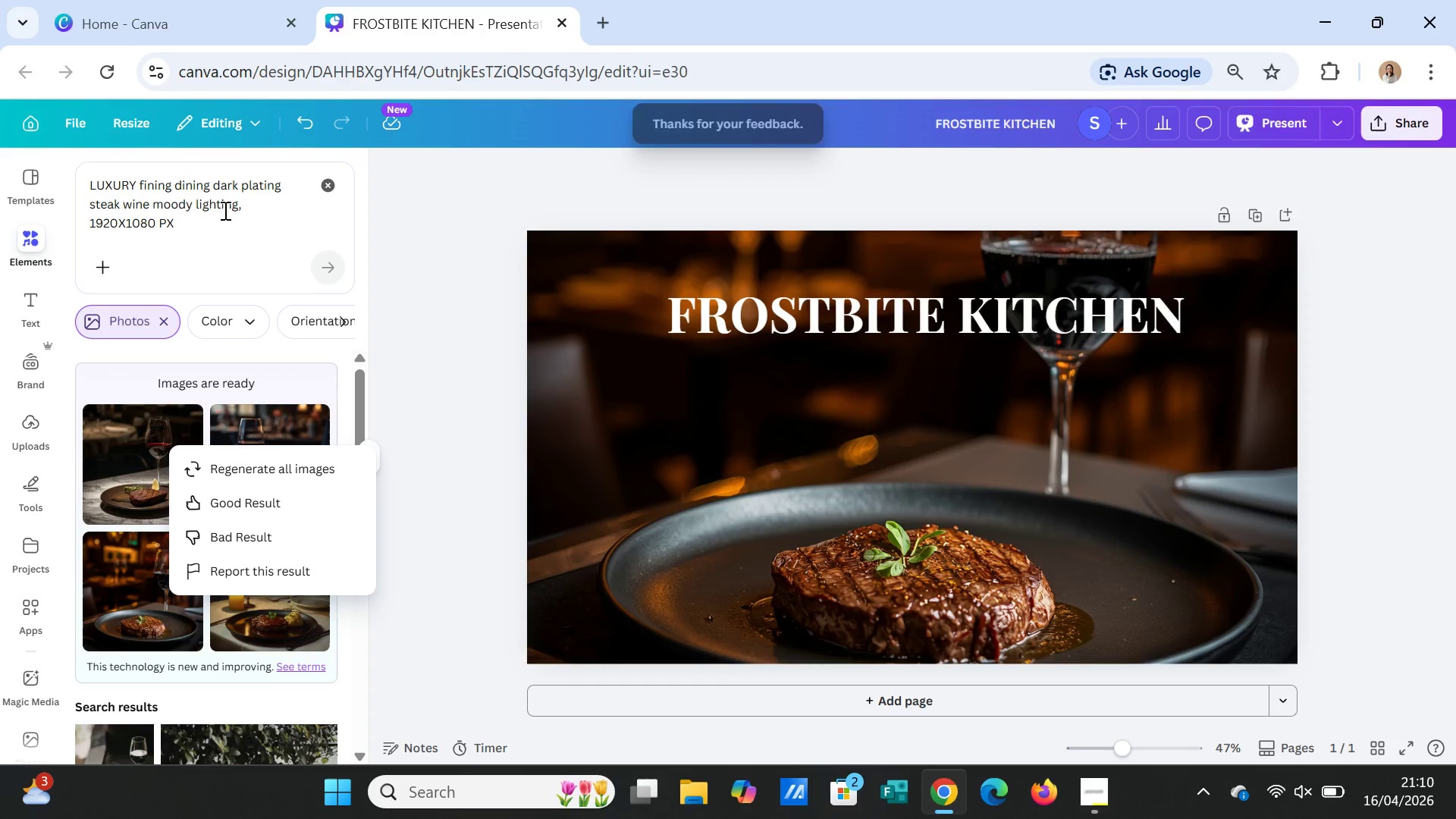 
left_click([319, 180])
 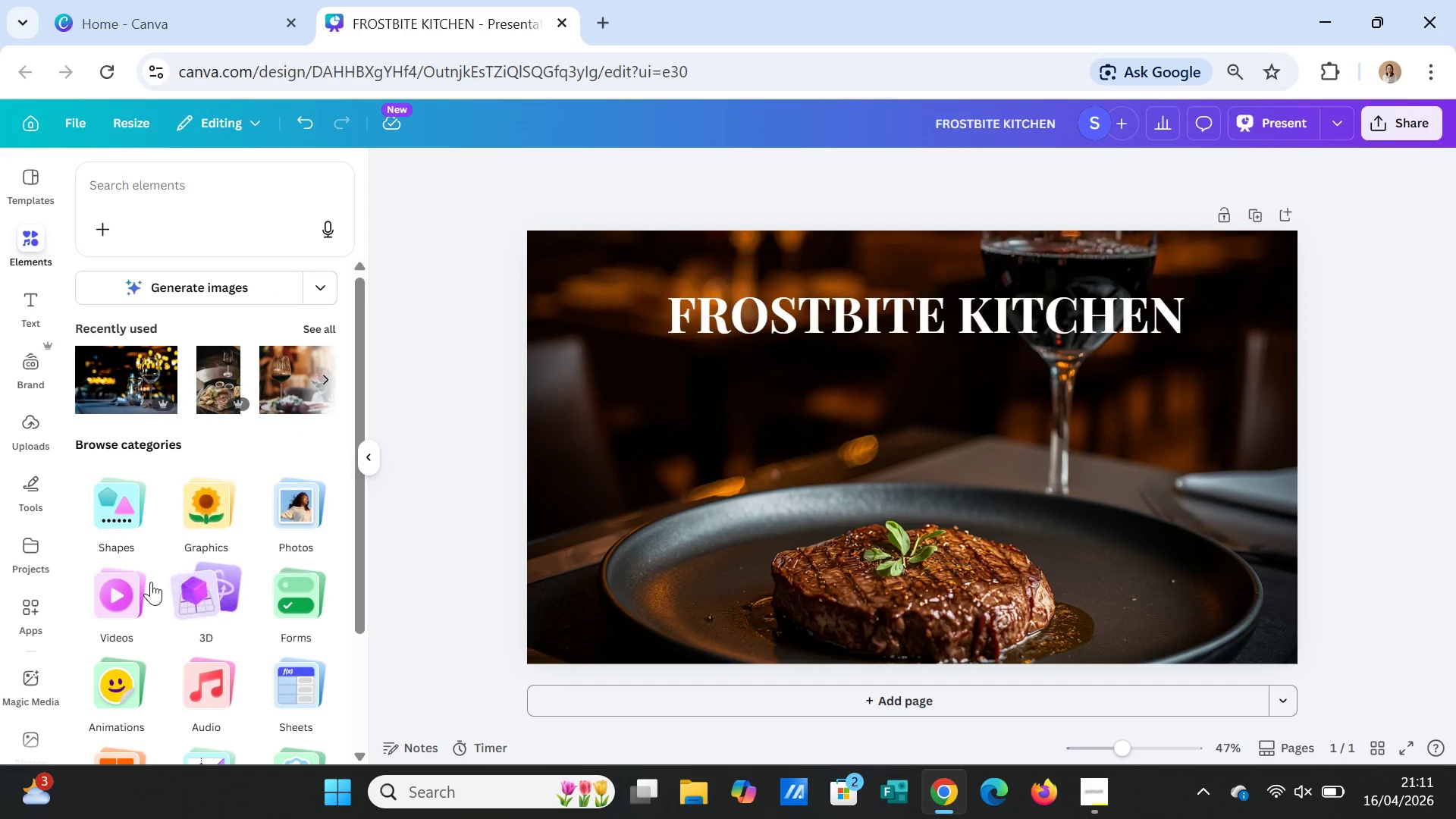 
left_click([118, 513])
 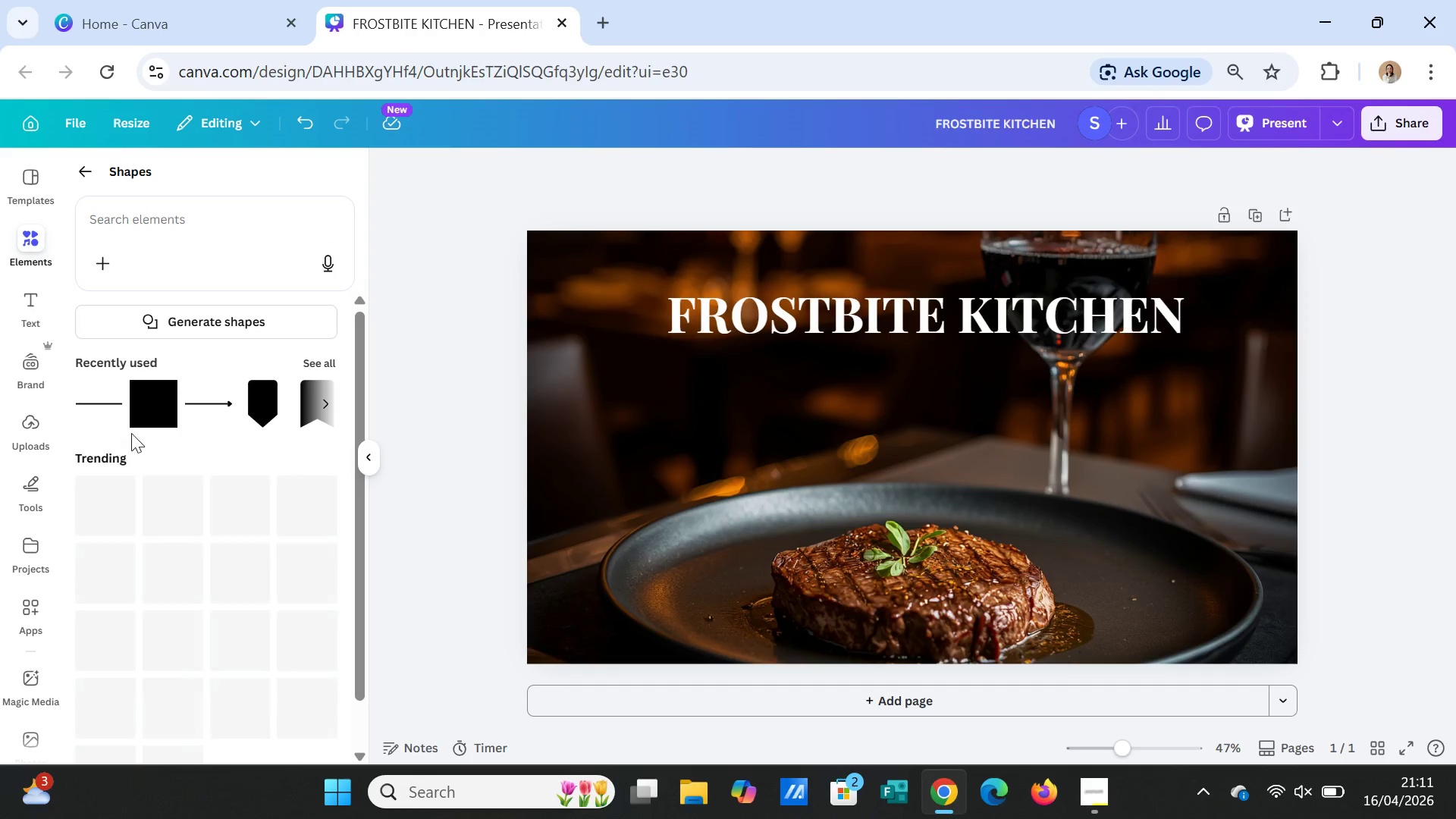 
left_click([148, 405])
 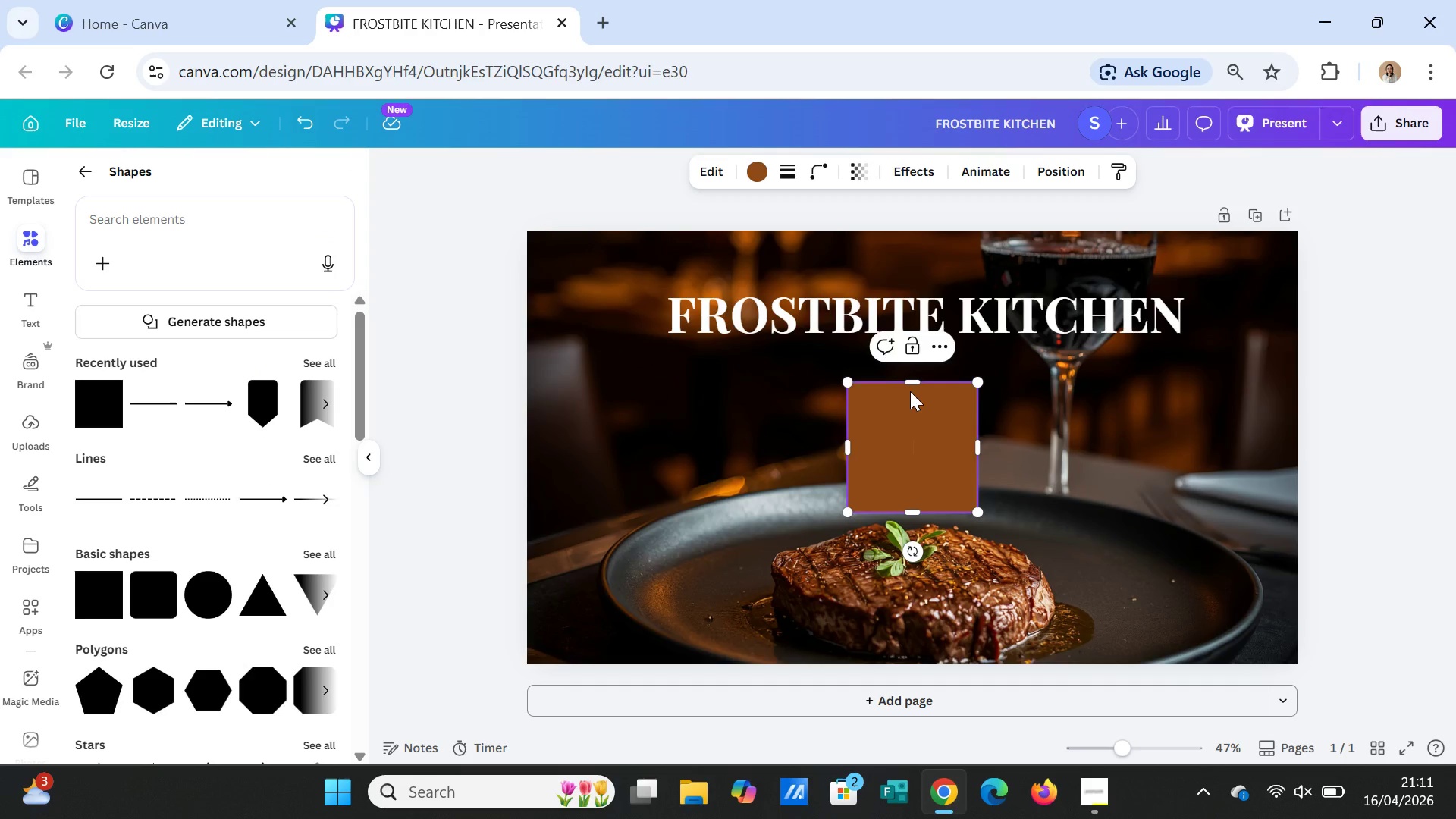 
left_click_drag(start_coordinate=[910, 381], to_coordinate=[906, 233])
 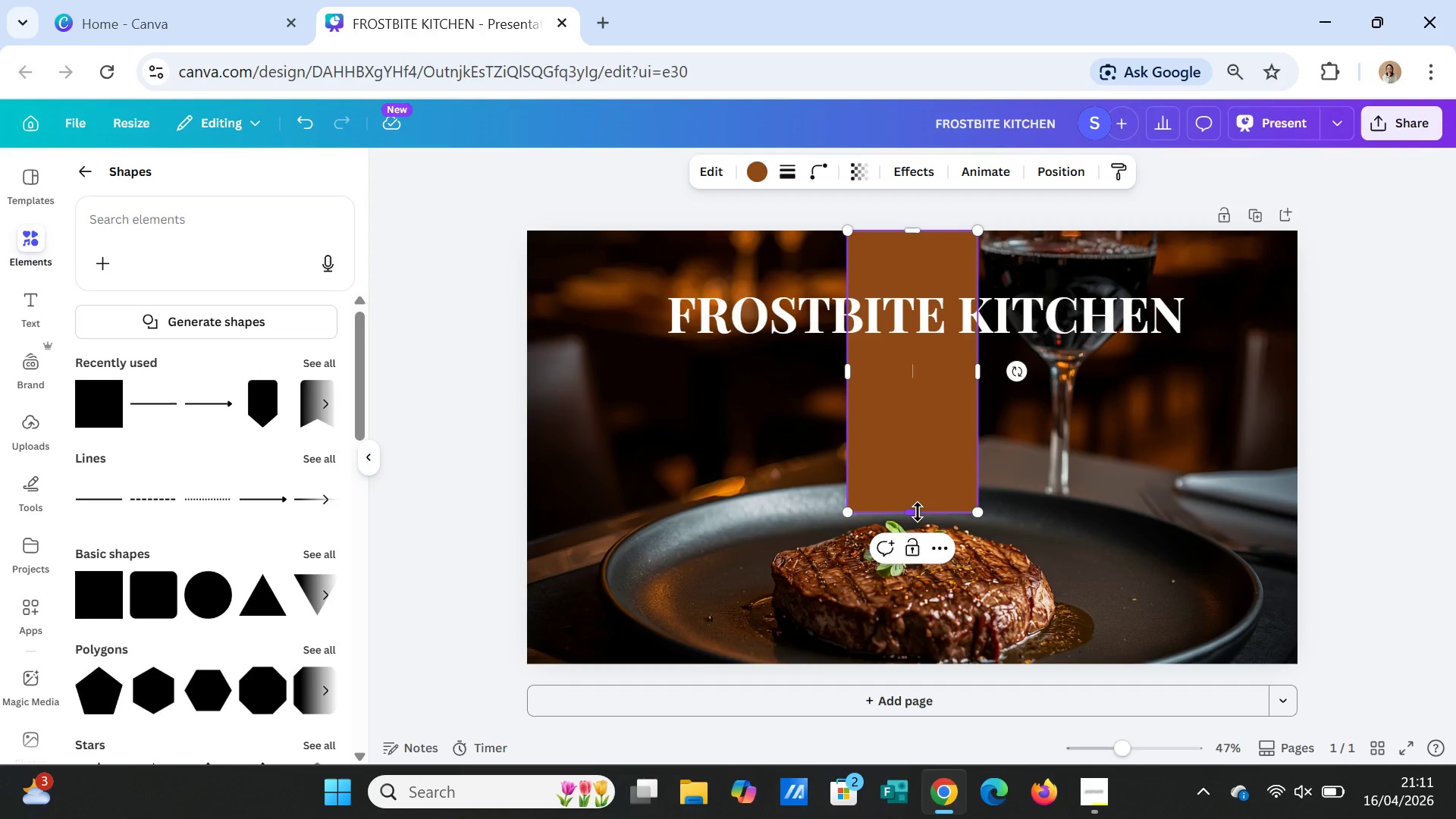 
left_click_drag(start_coordinate=[912, 513], to_coordinate=[902, 663])
 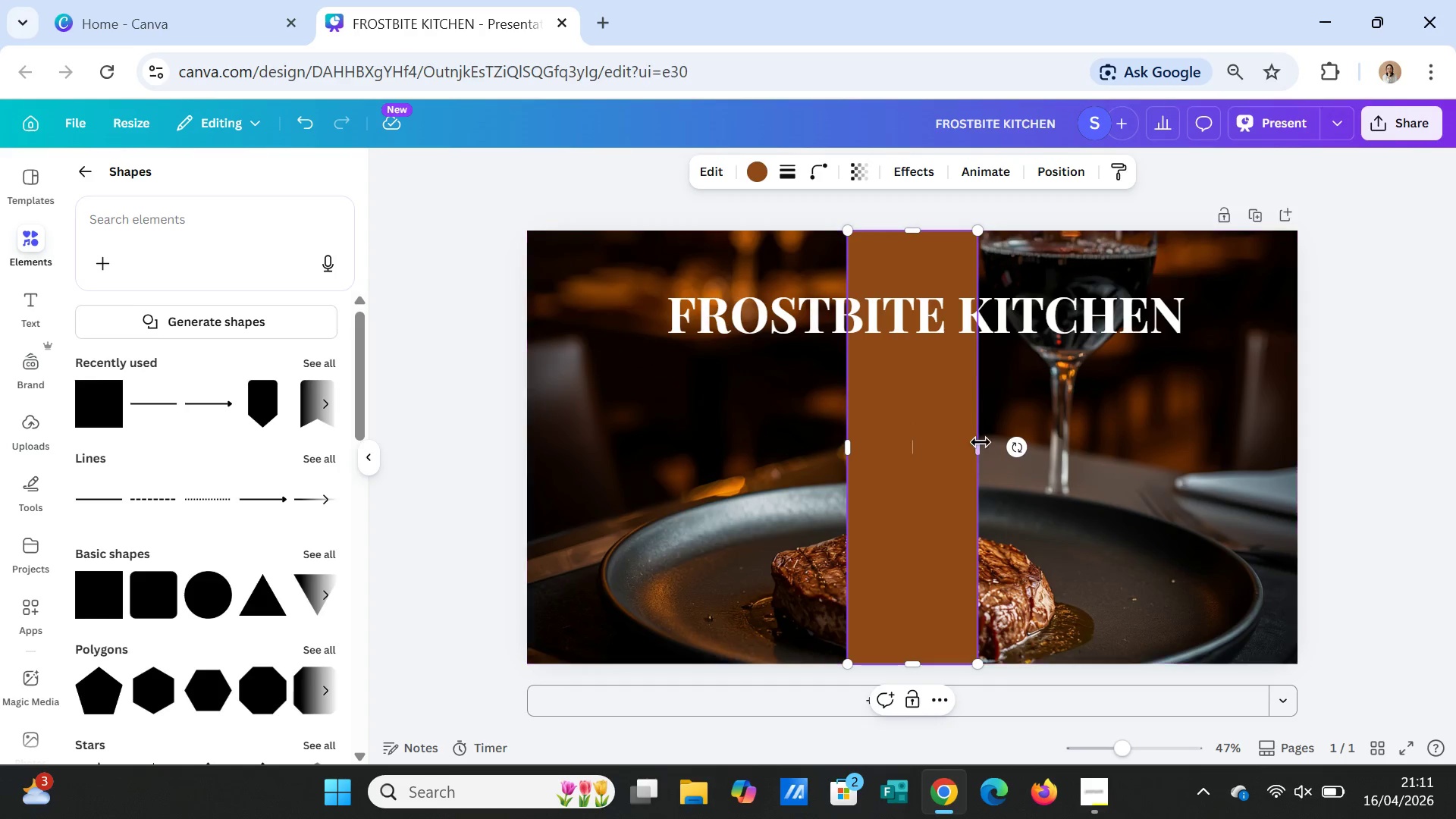 
left_click_drag(start_coordinate=[980, 442], to_coordinate=[1297, 424])
 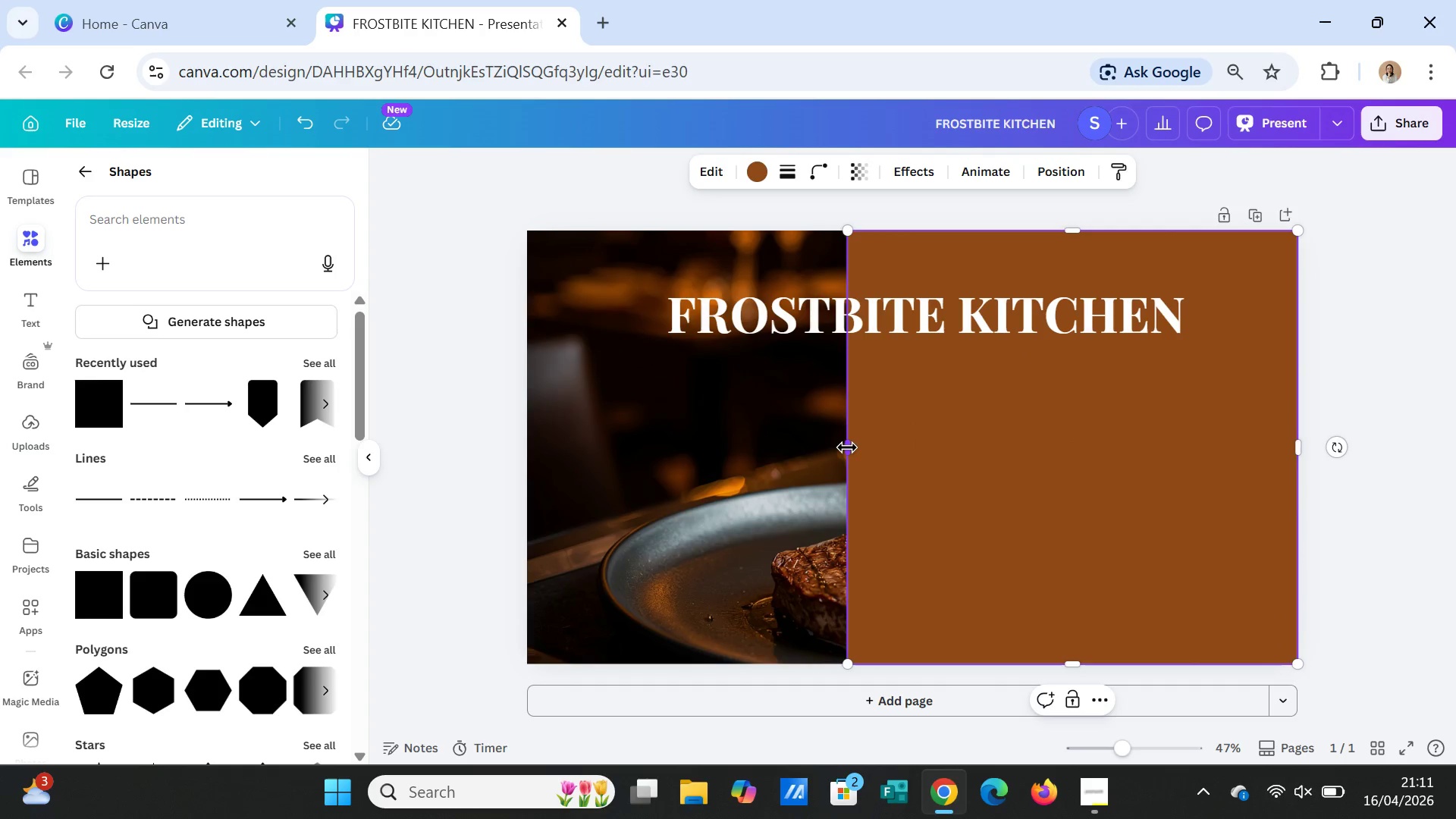 
left_click_drag(start_coordinate=[847, 447], to_coordinate=[529, 454])
 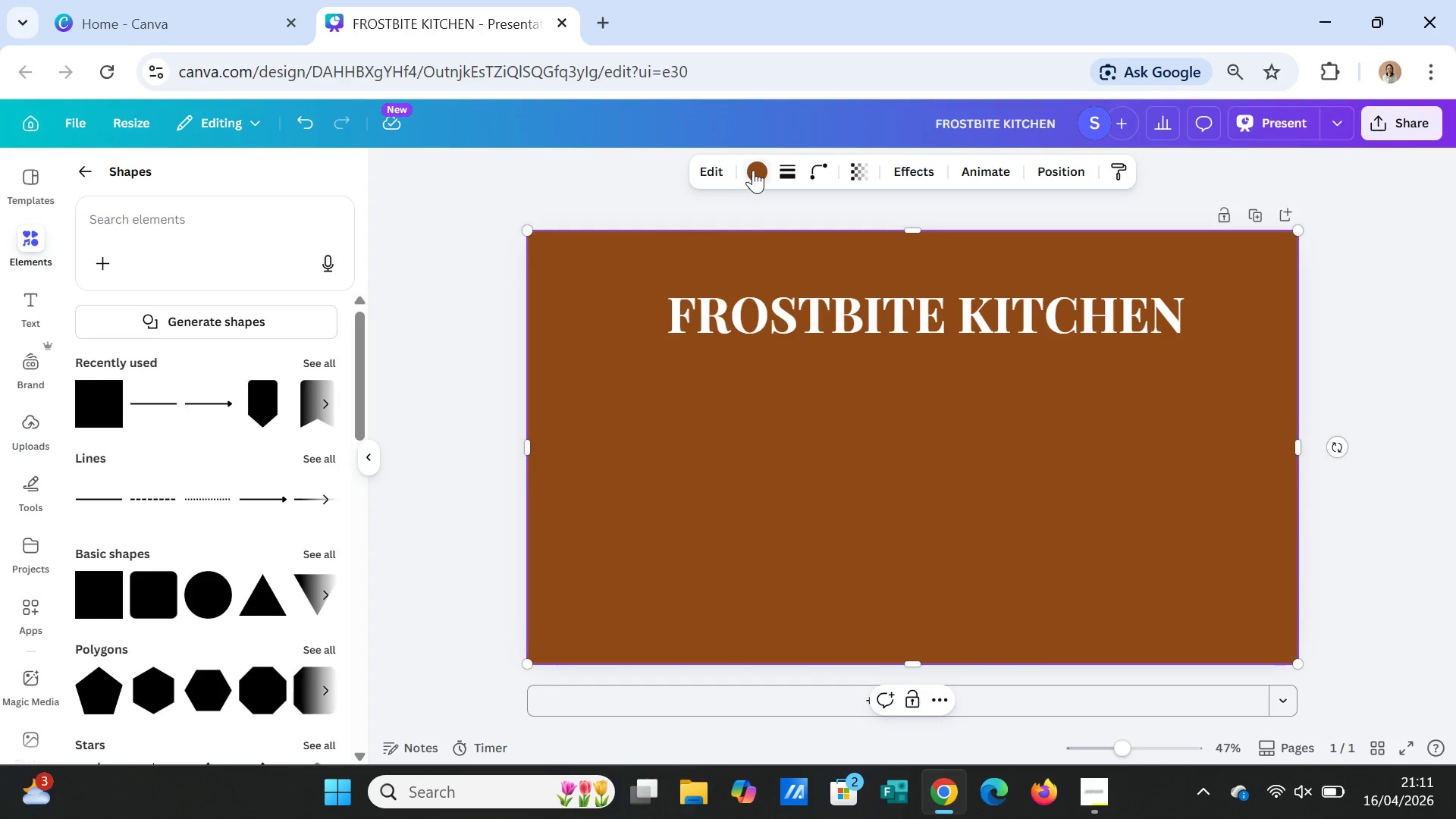 
left_click([754, 170])
 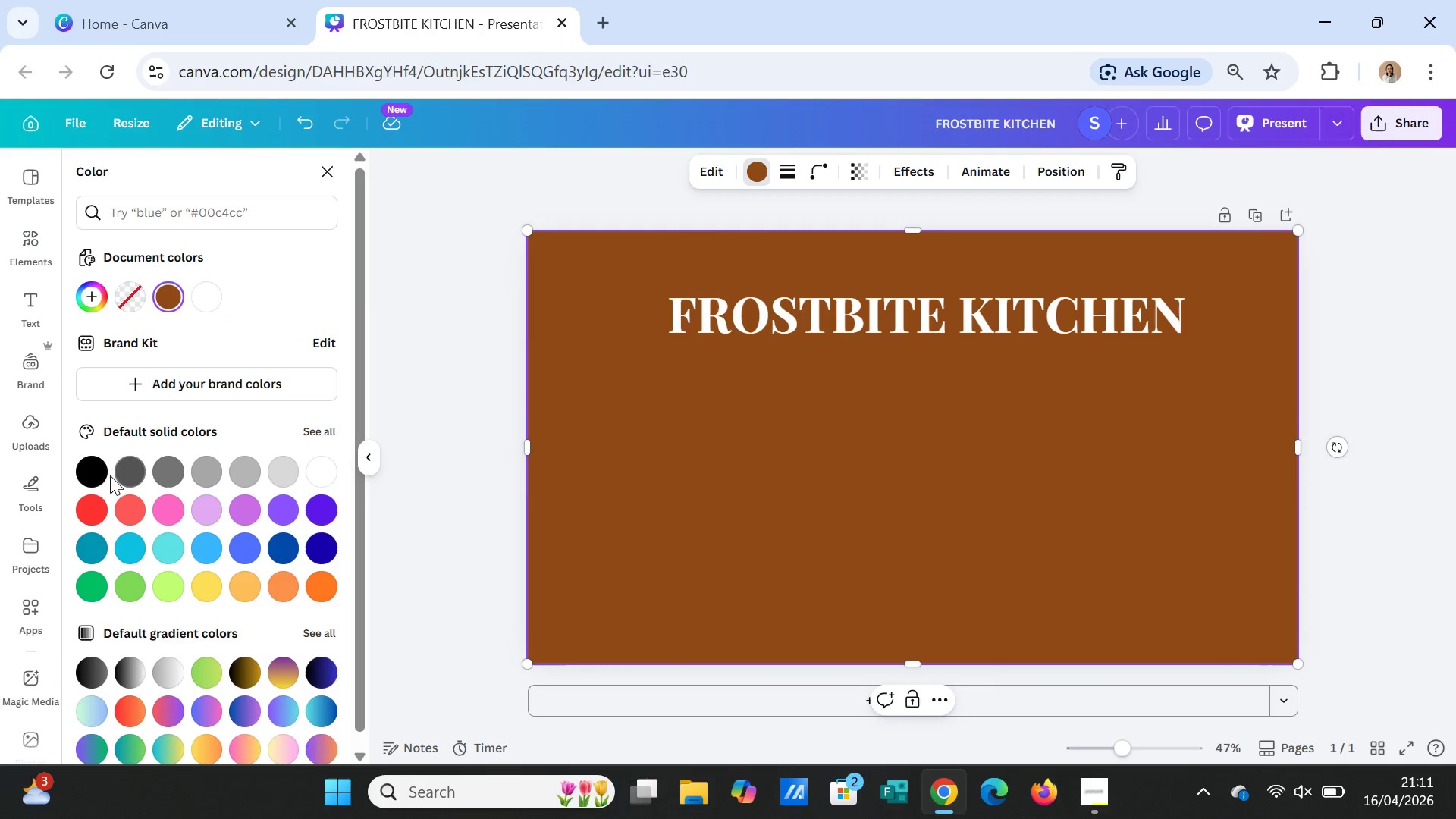 
left_click([96, 469])
 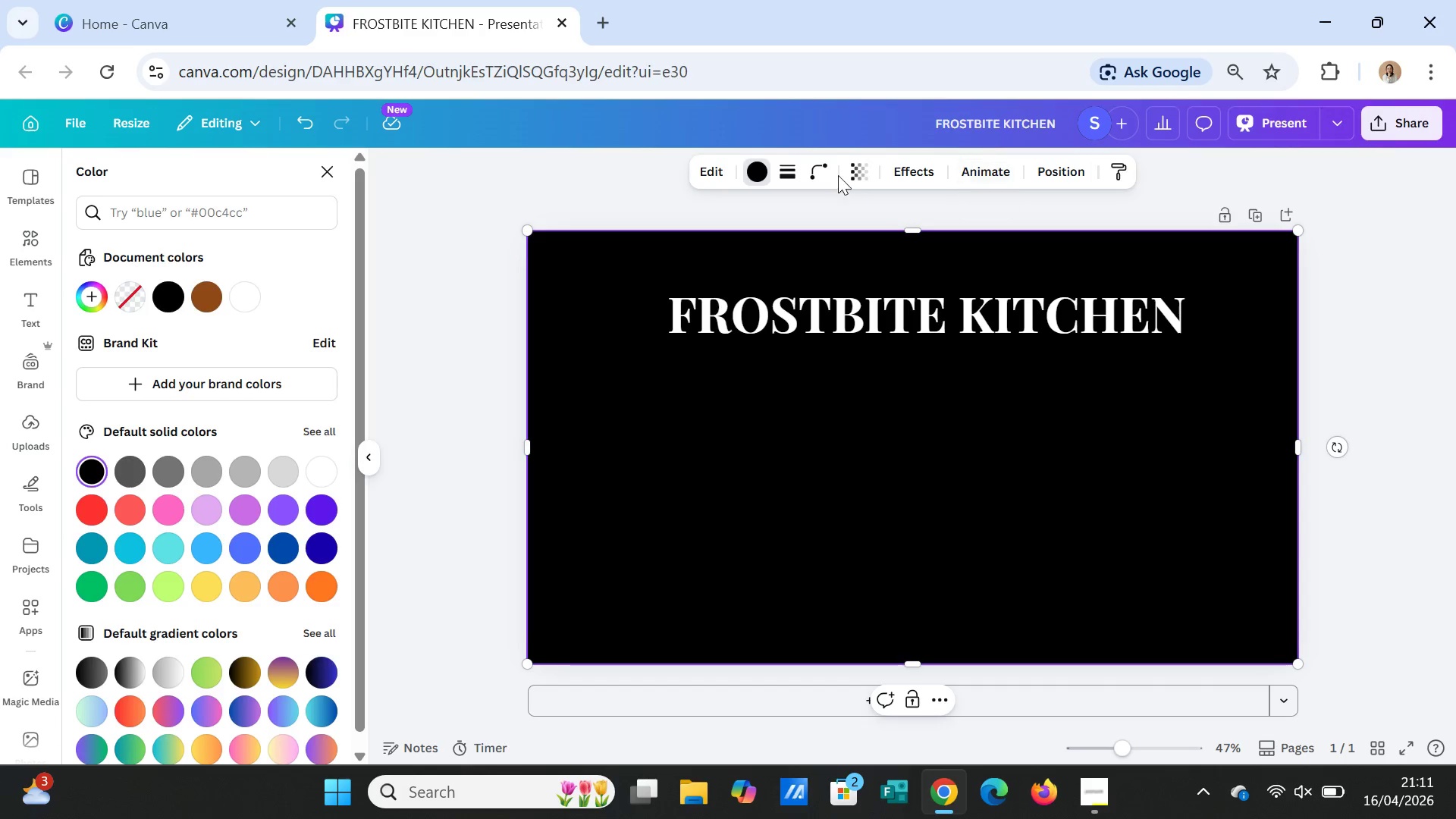 
left_click([865, 166])
 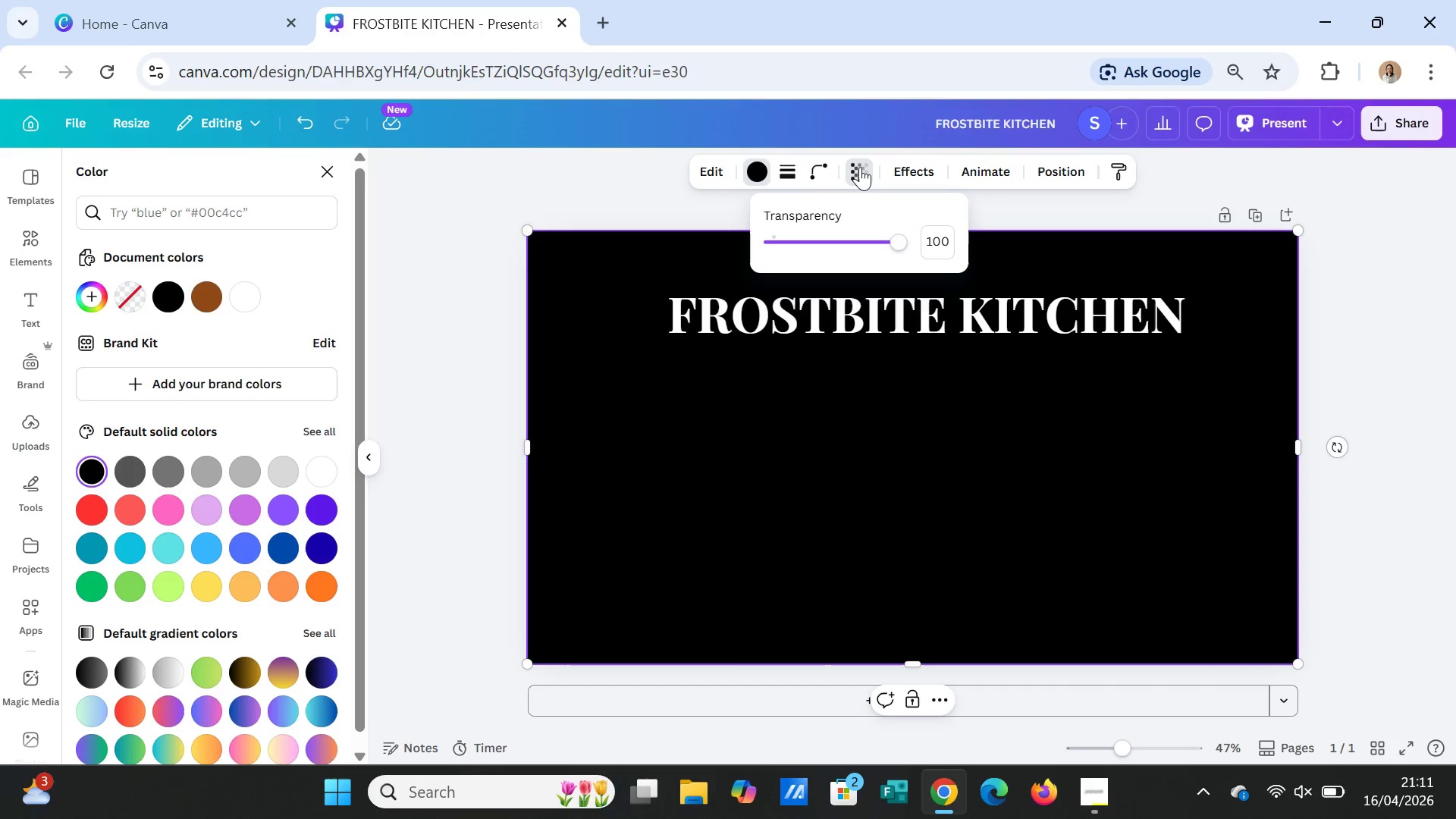 
left_click([930, 240])
 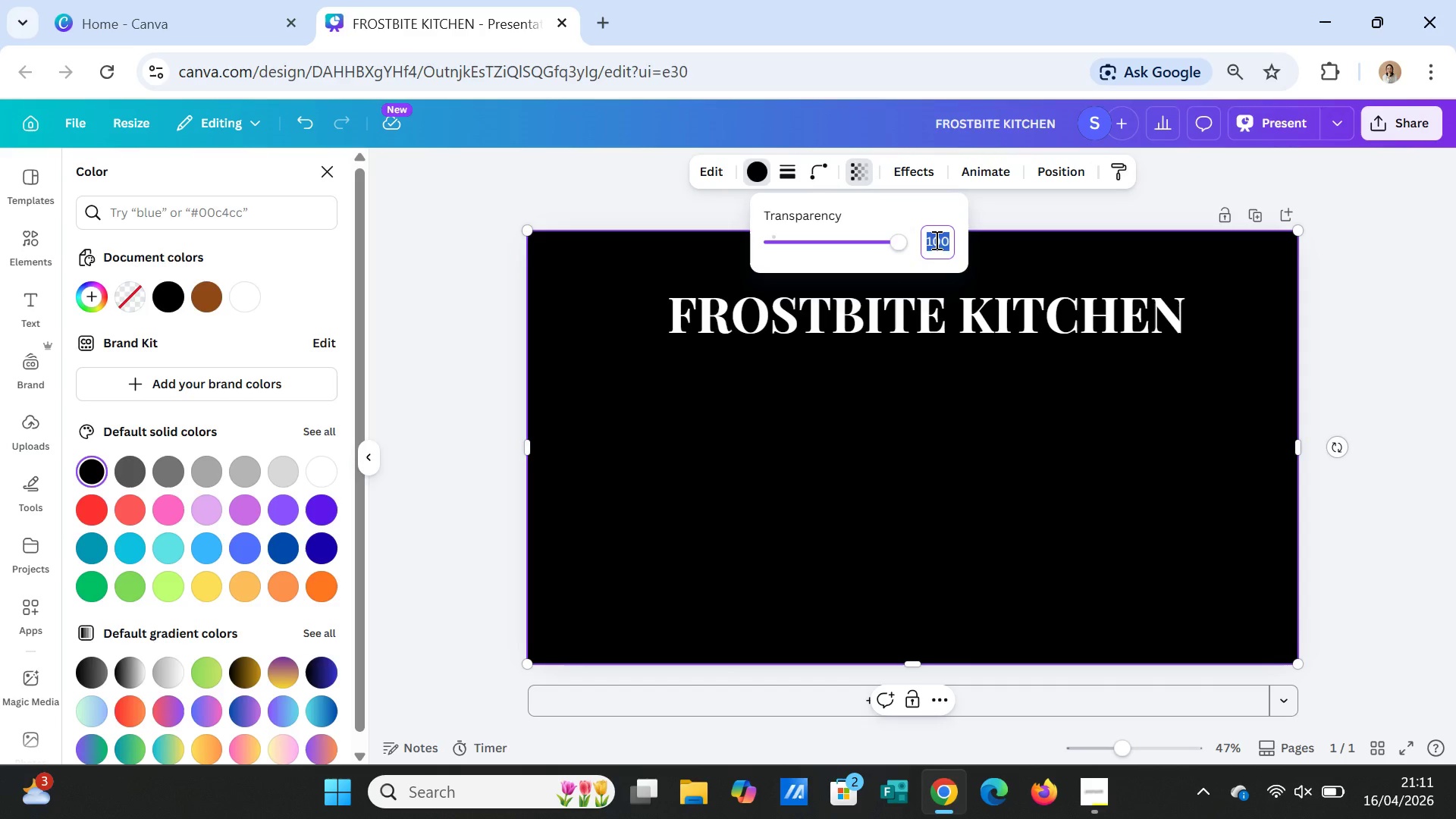 
type(50)
 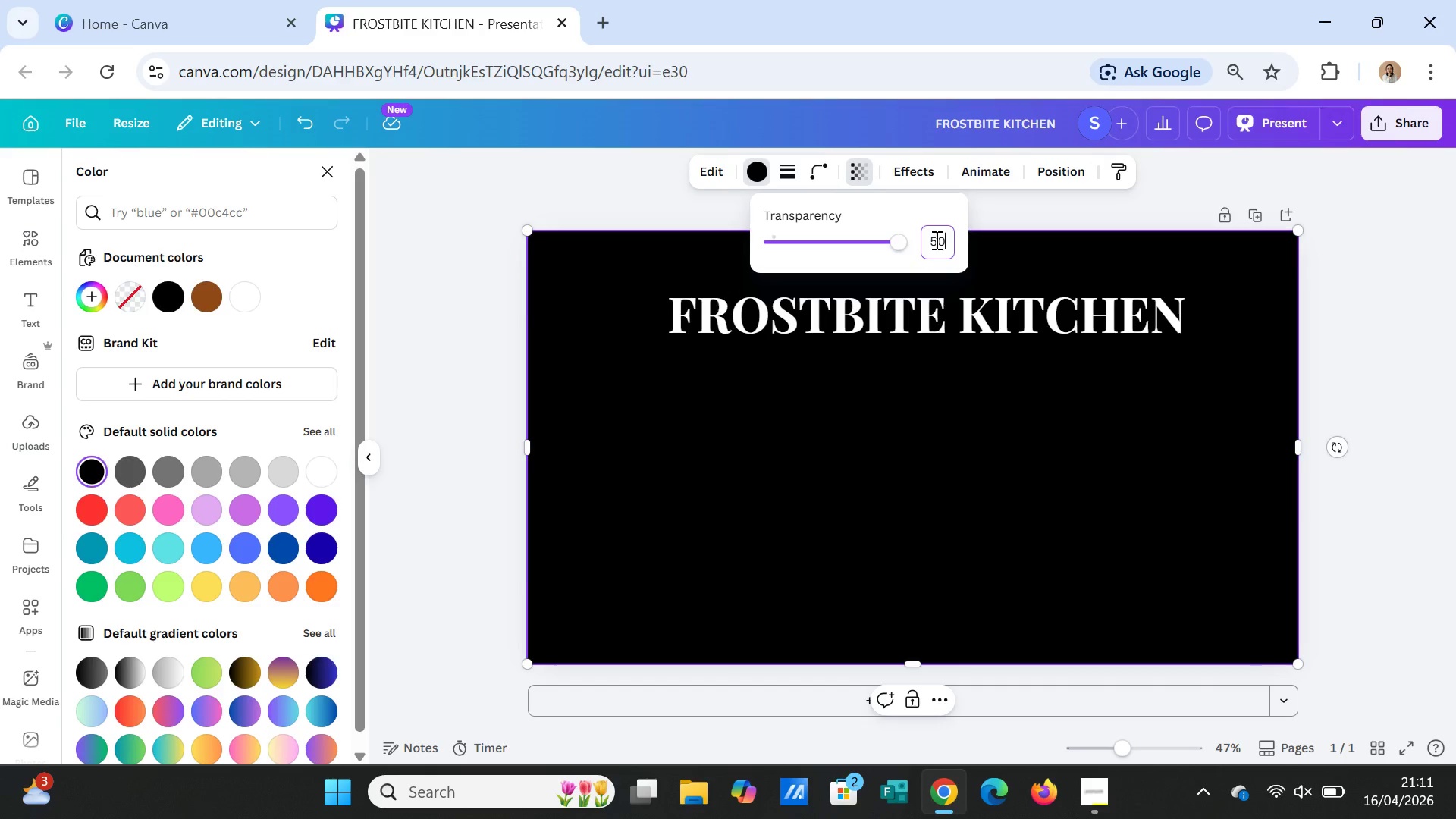 
key(Enter)
 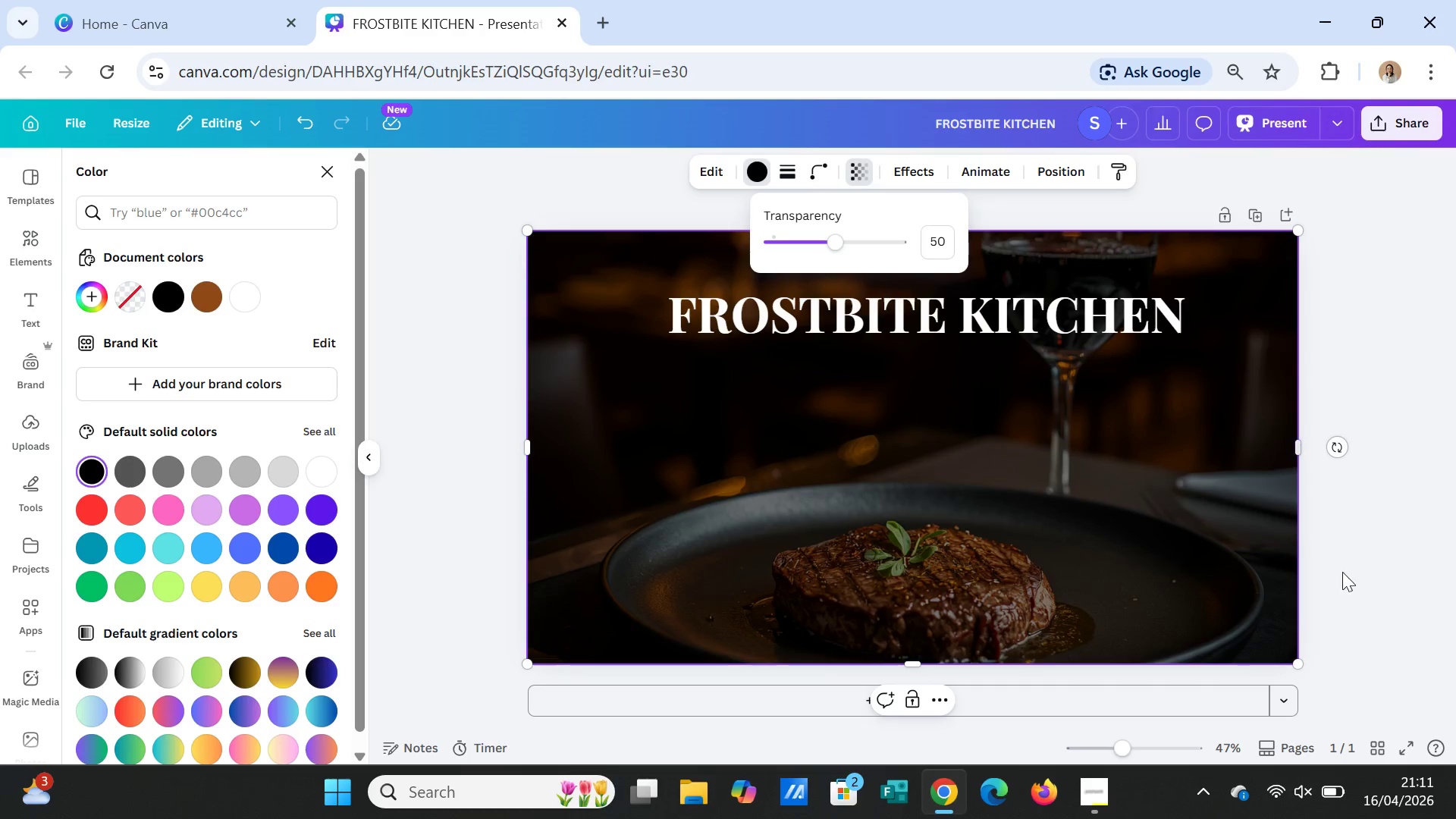 
left_click([1347, 582])
 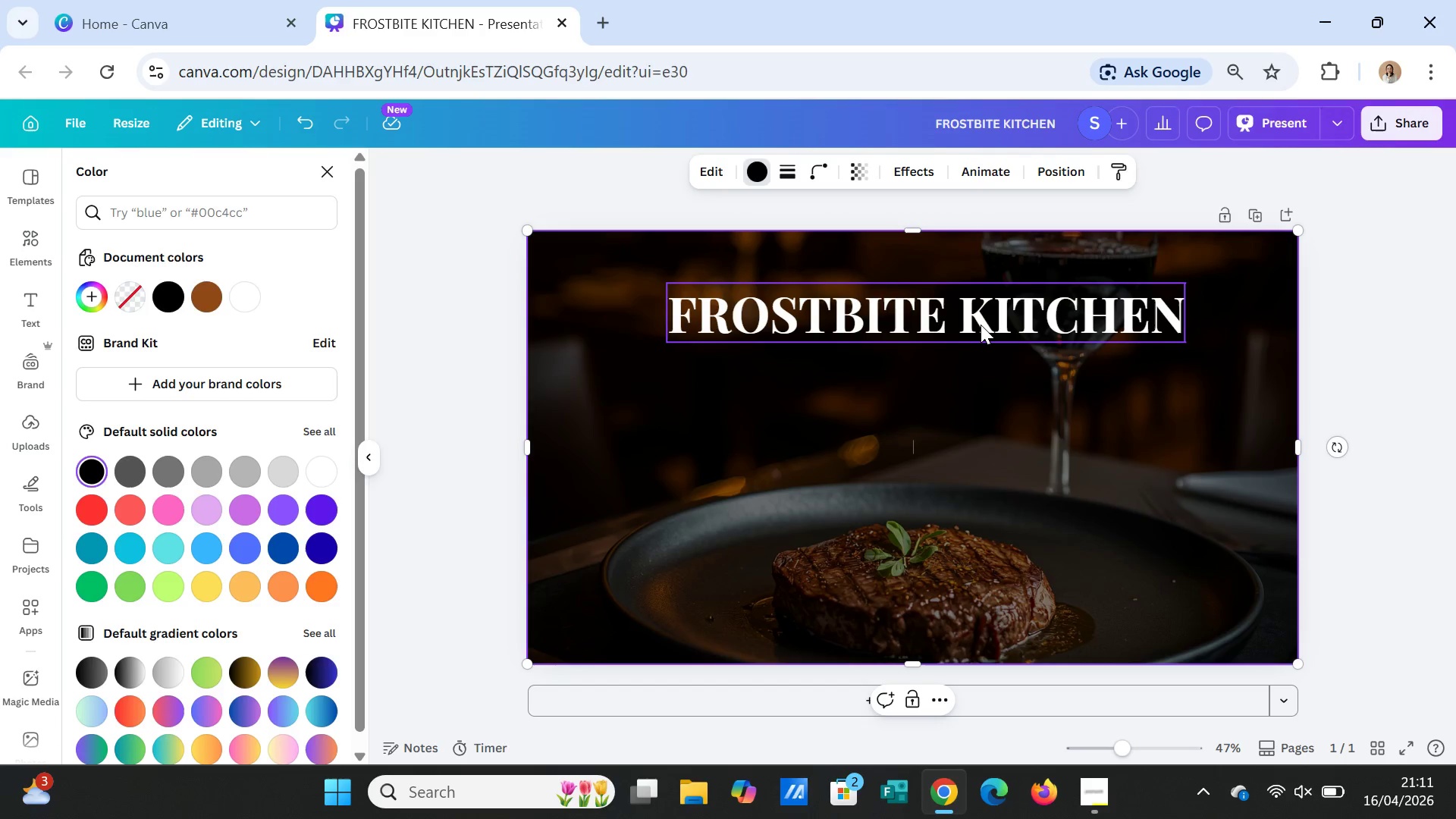 
left_click_drag(start_coordinate=[981, 325], to_coordinate=[968, 363])
 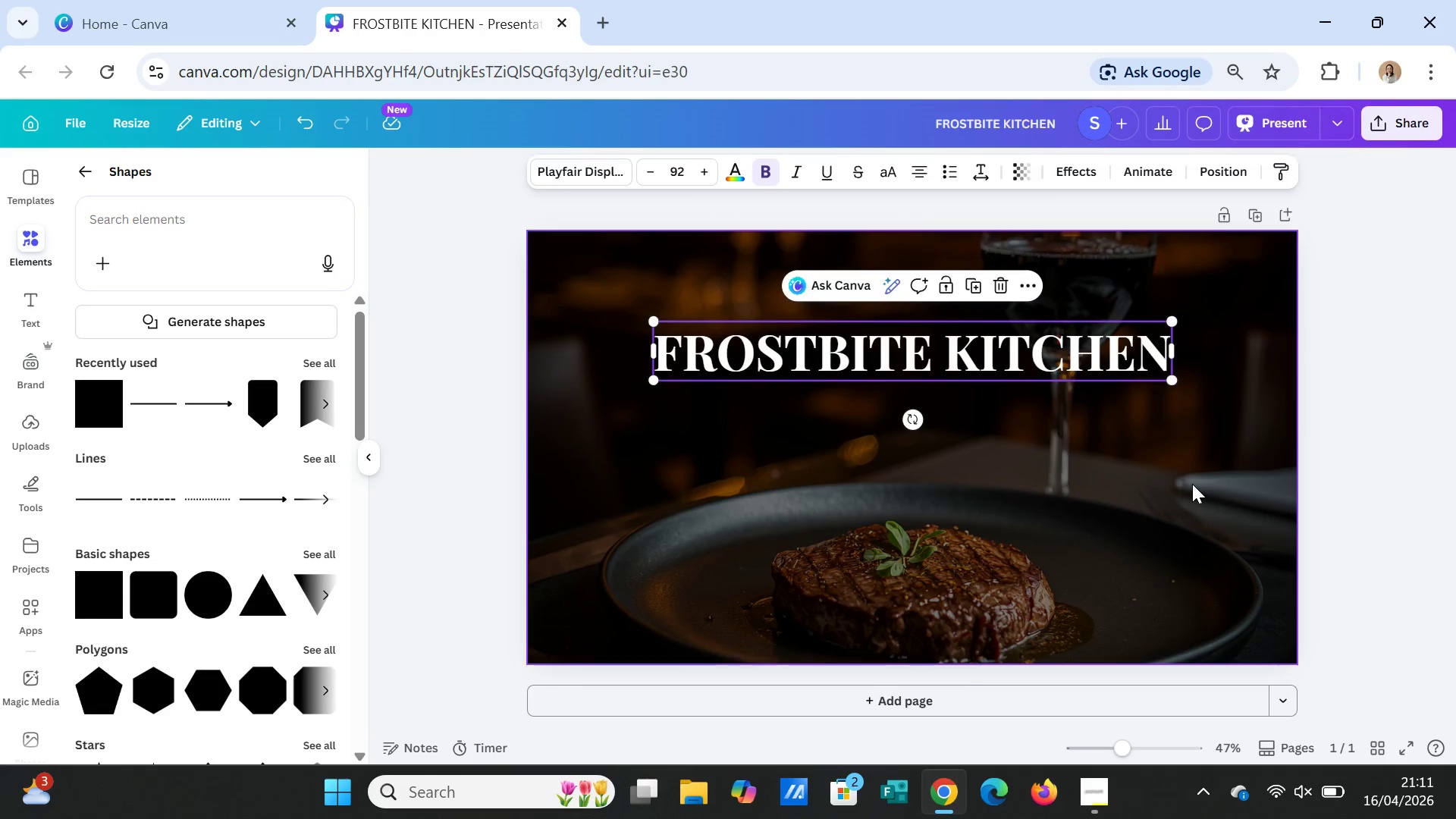 
left_click([1192, 484])
 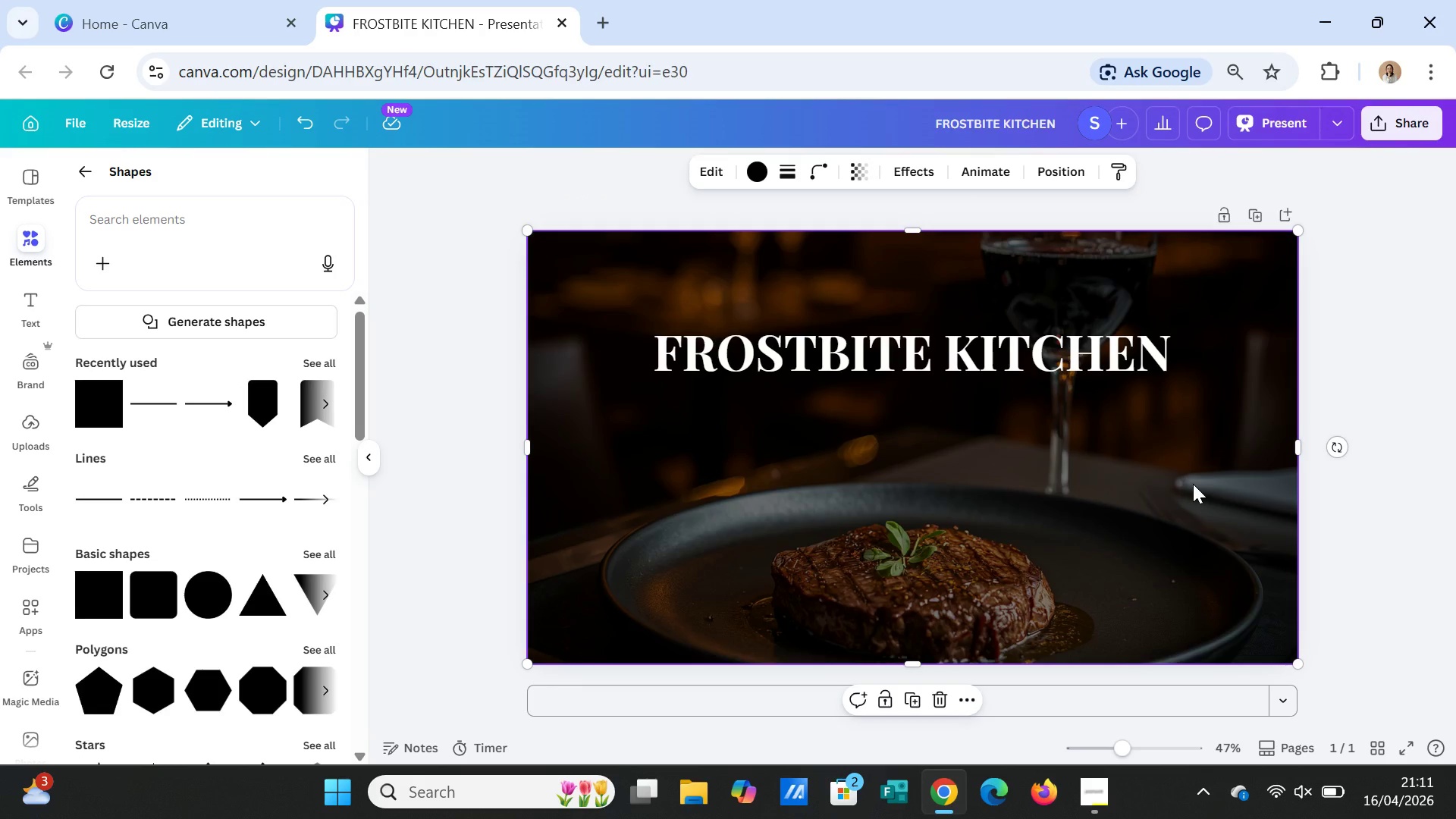 
wait(6.38)
 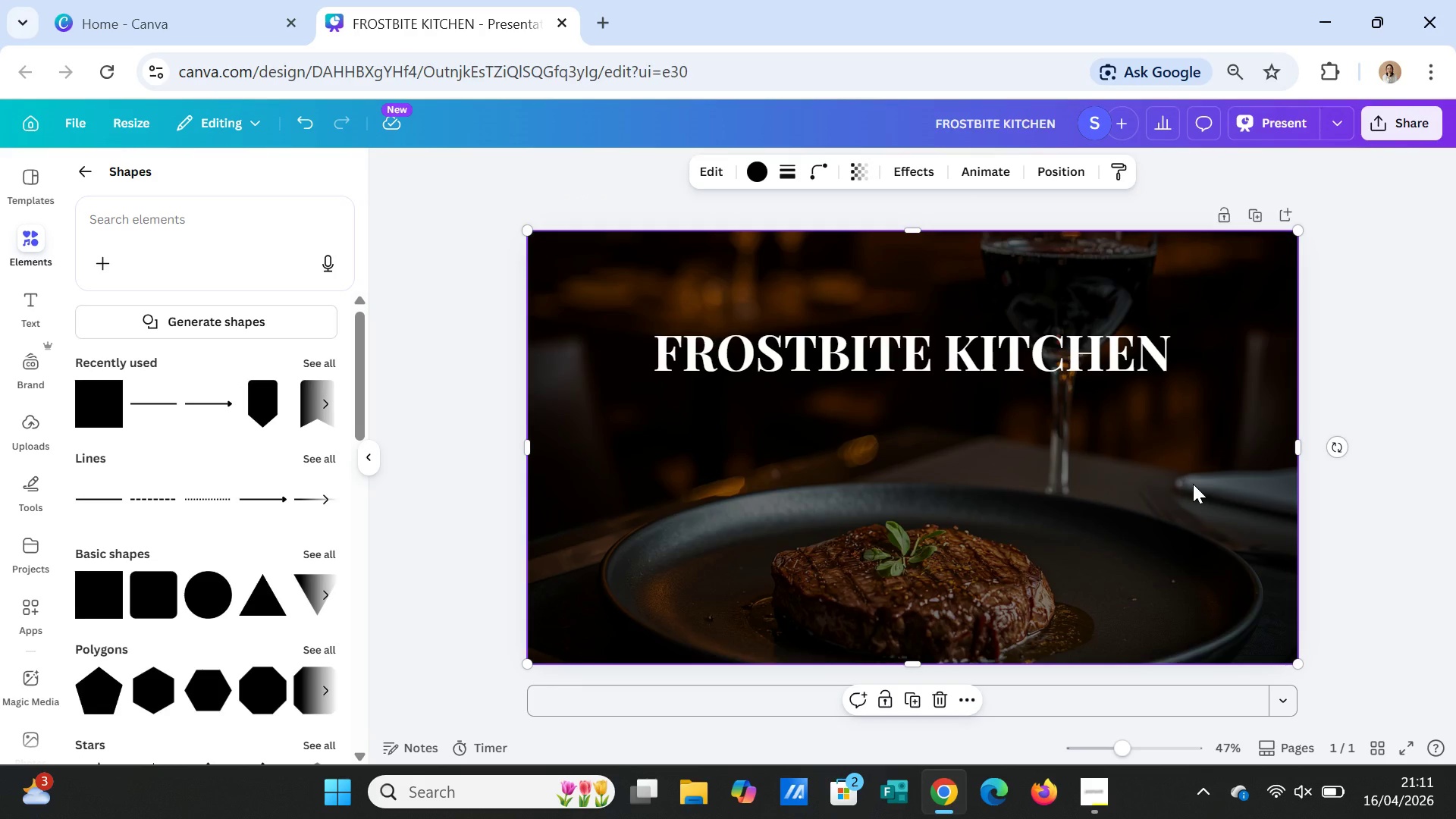 
mouse_move([1177, 546])
 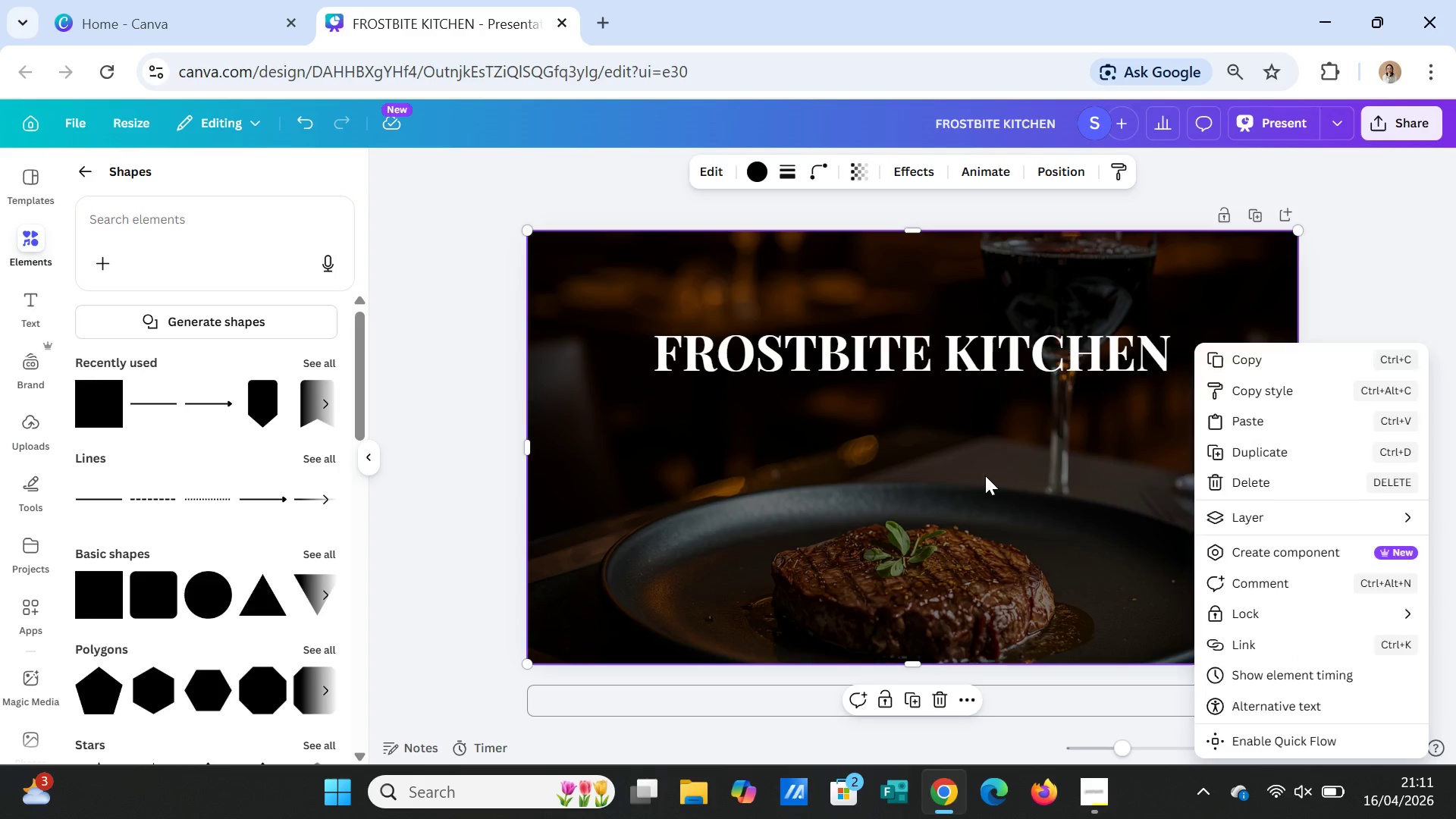 
left_click([985, 475])
 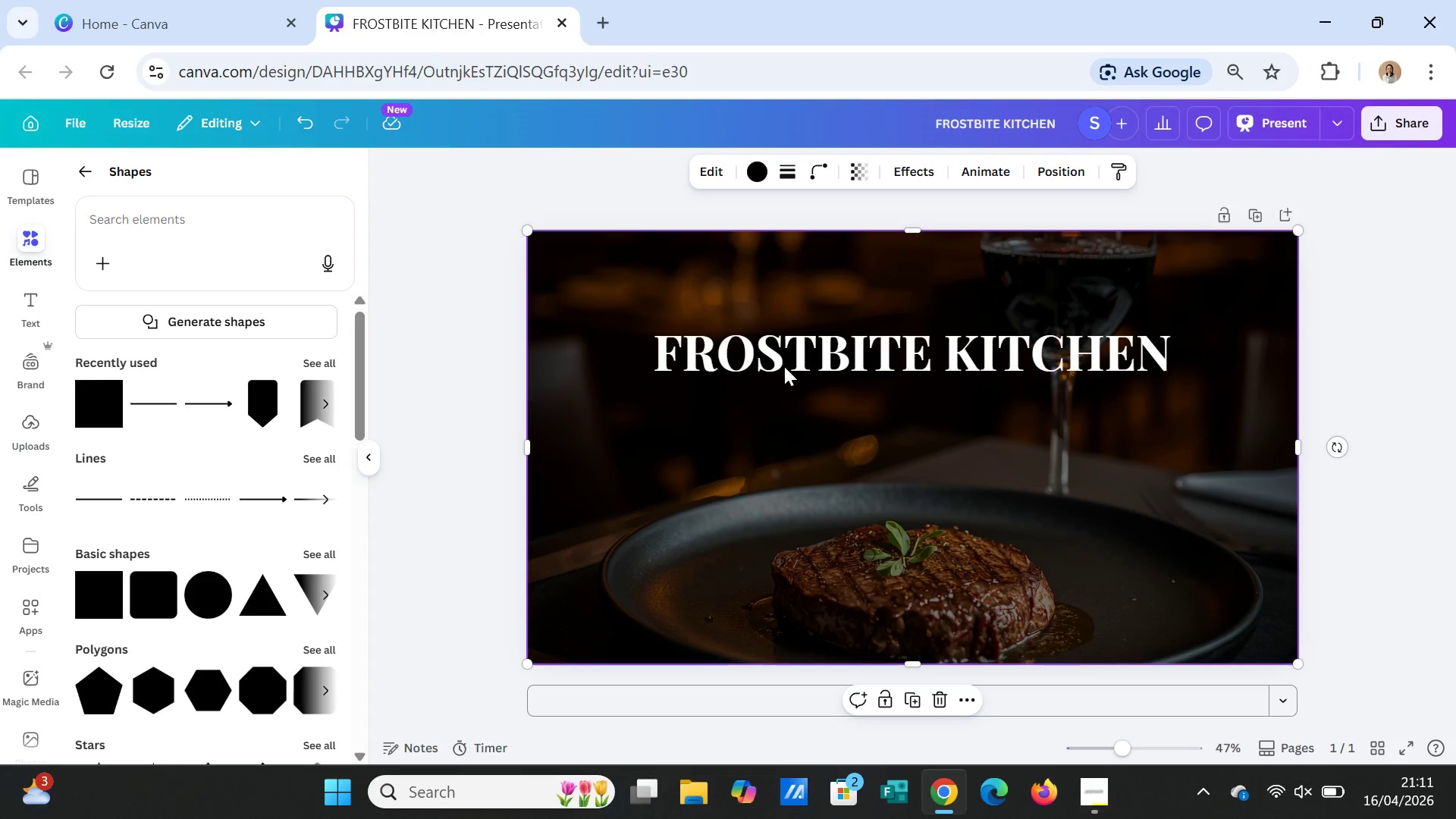 
left_click([786, 366])
 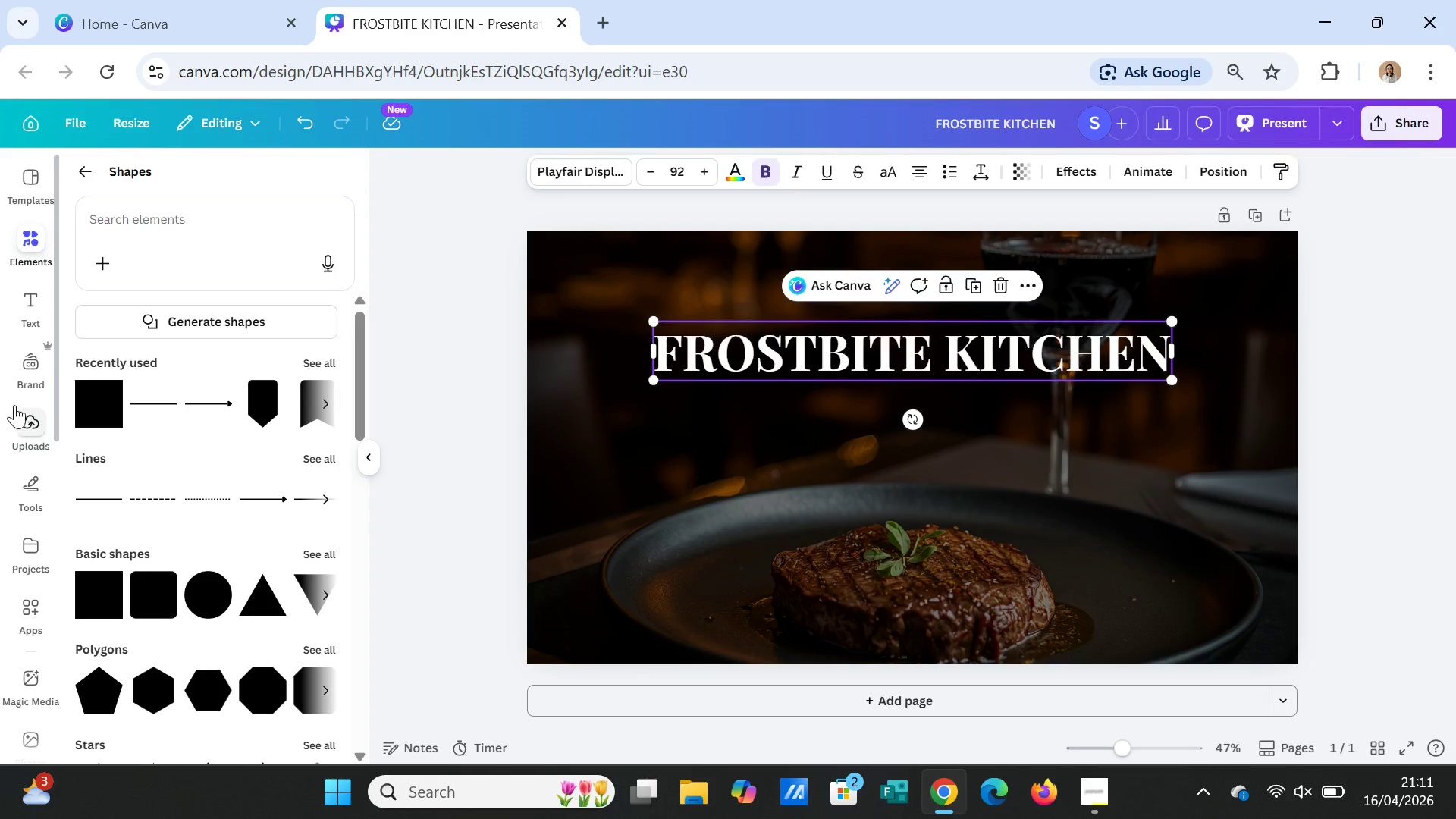 
left_click([23, 301])
 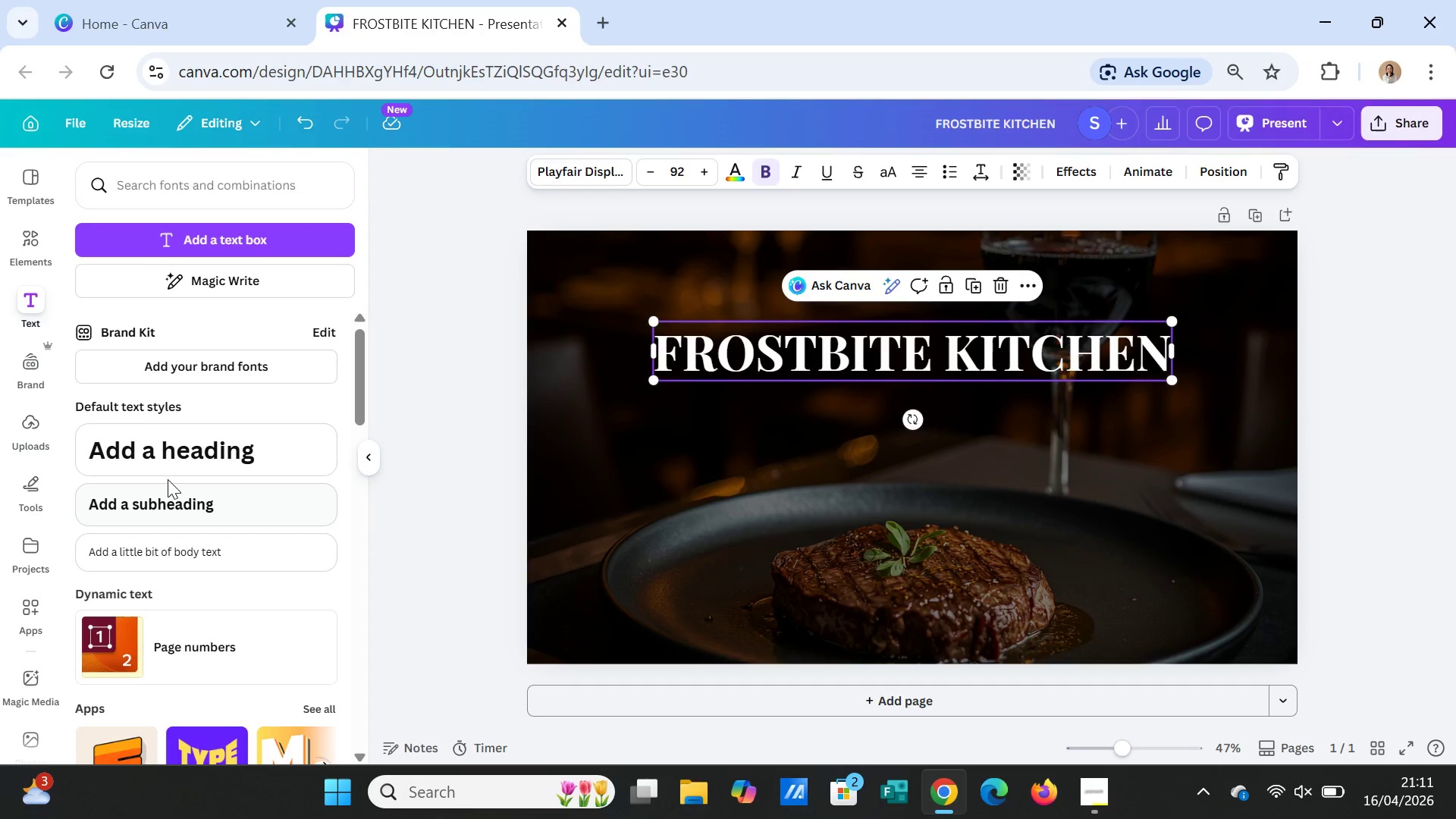 
left_click([161, 500])
 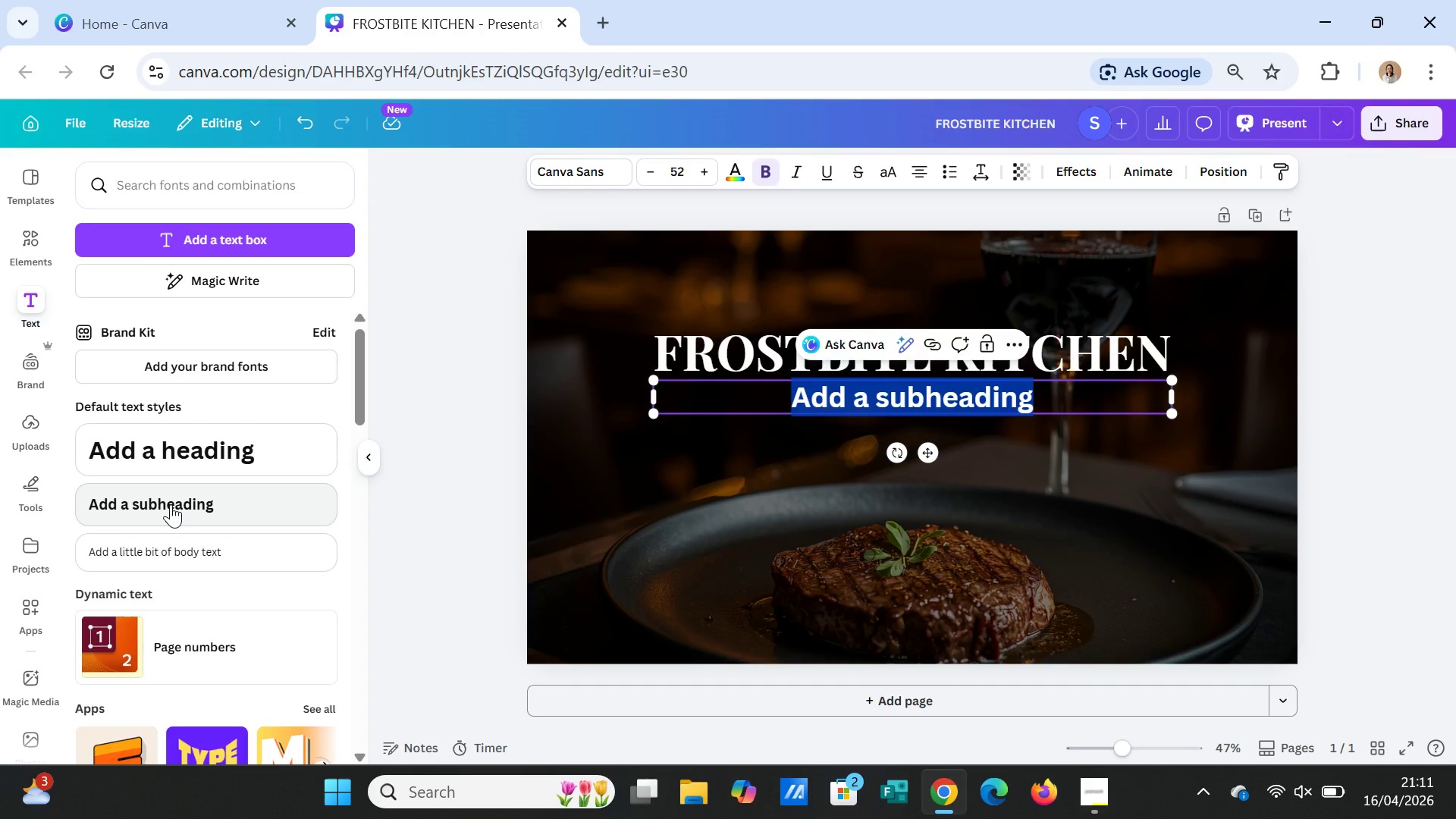 
type(Elevating frozen )
 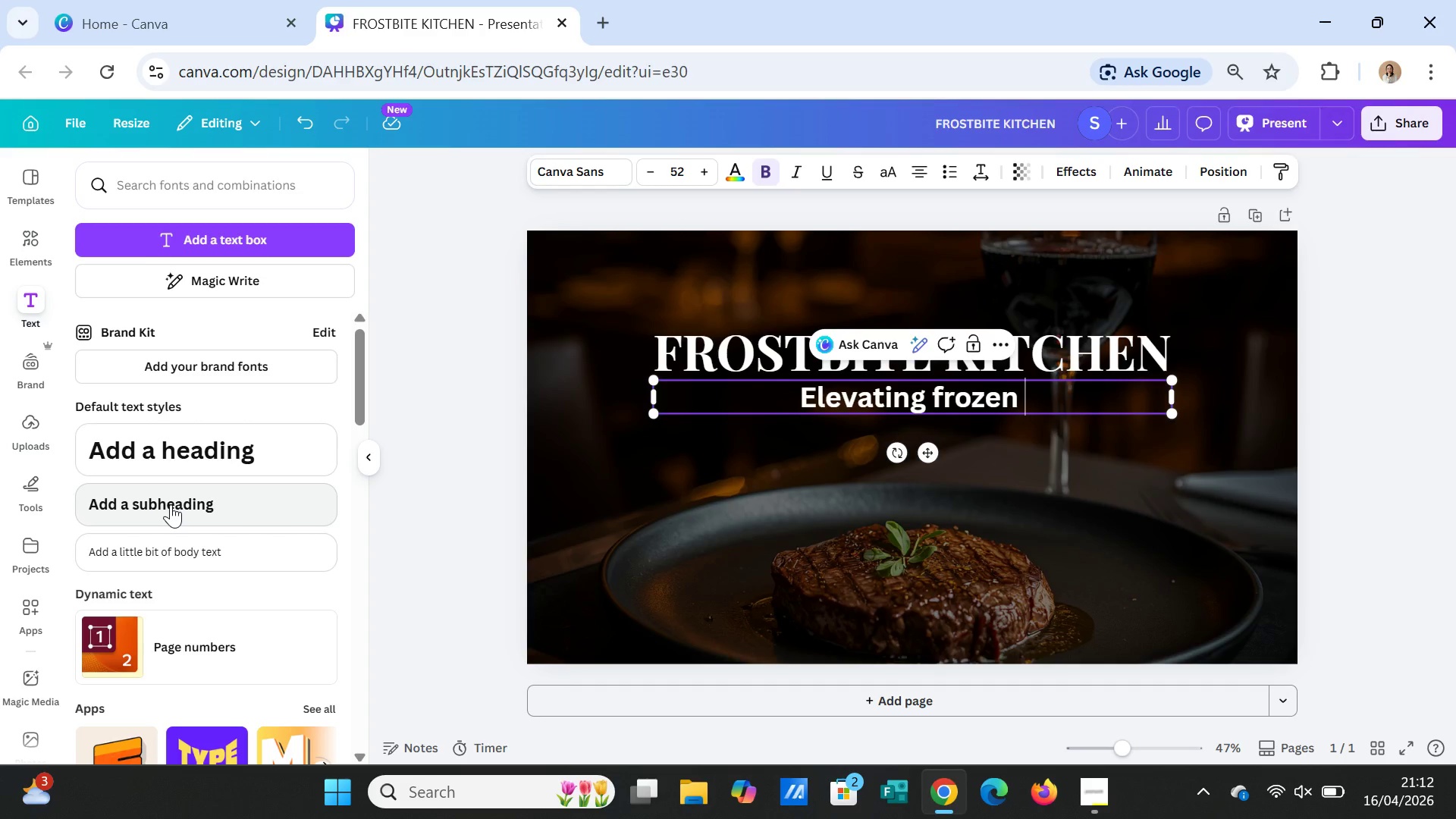 
type(into fine dining)
 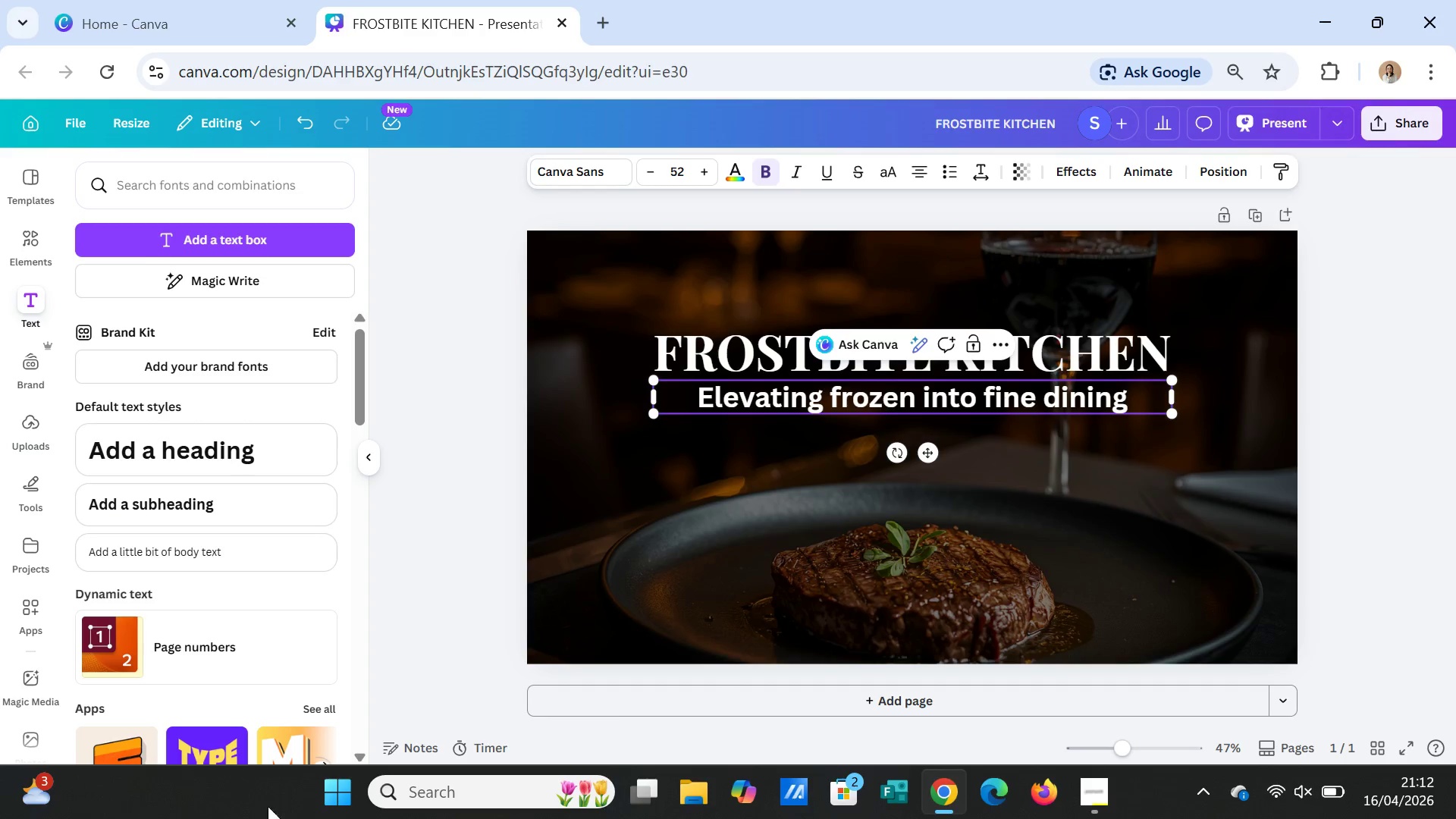 
left_click([1058, 549])
 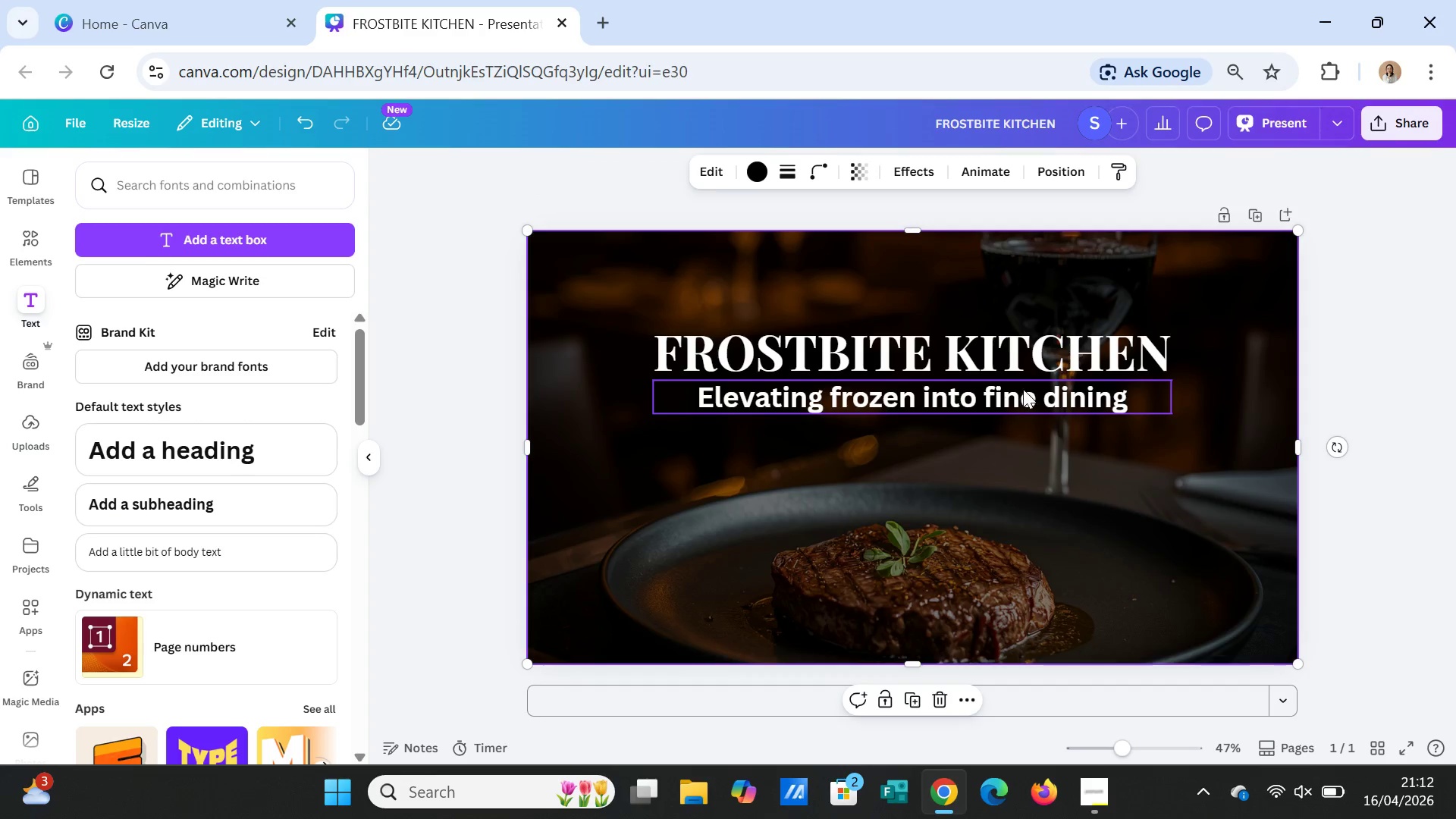 
left_click_drag(start_coordinate=[1020, 391], to_coordinate=[1021, 420])
 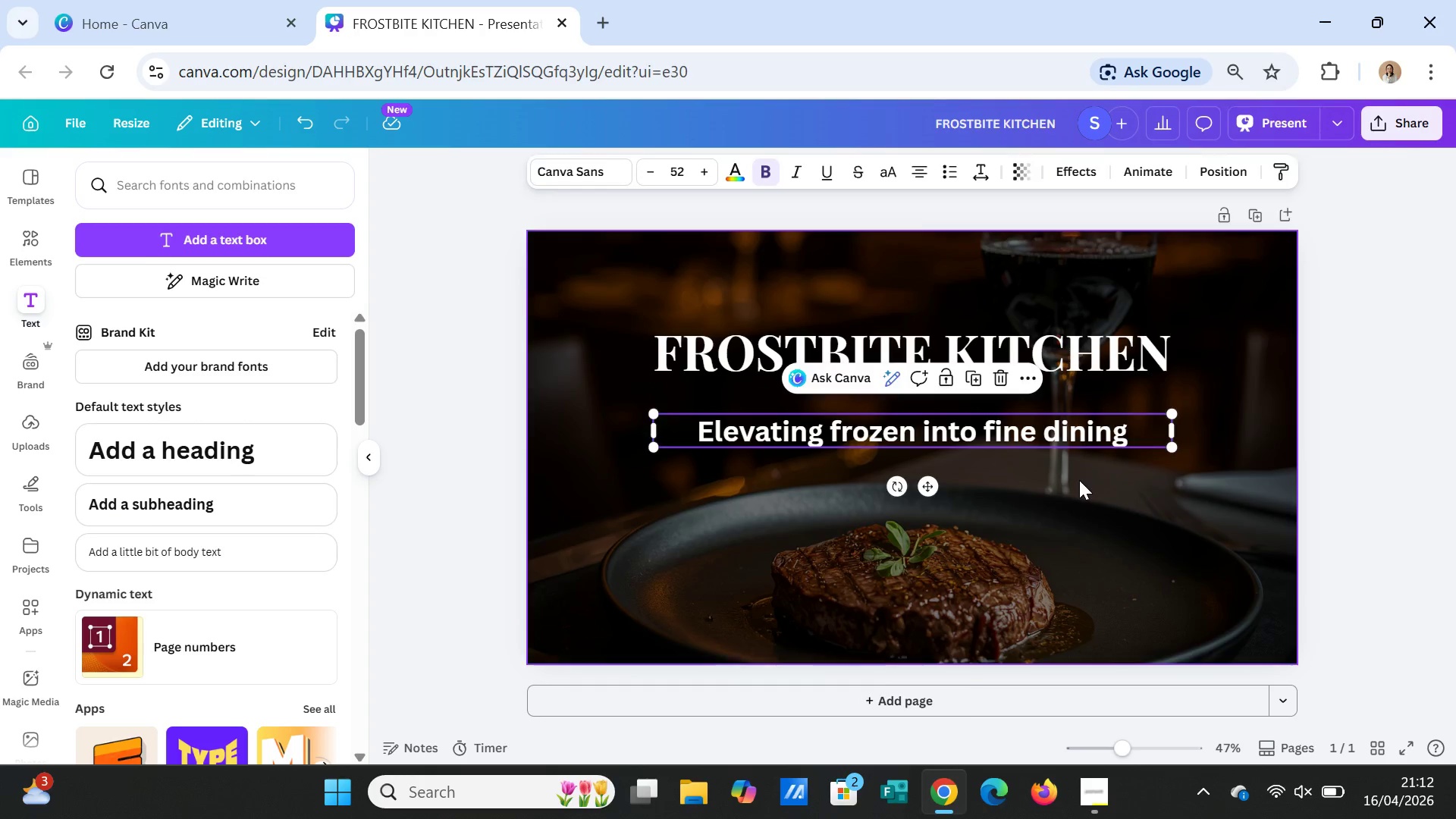 
left_click([1079, 480])
 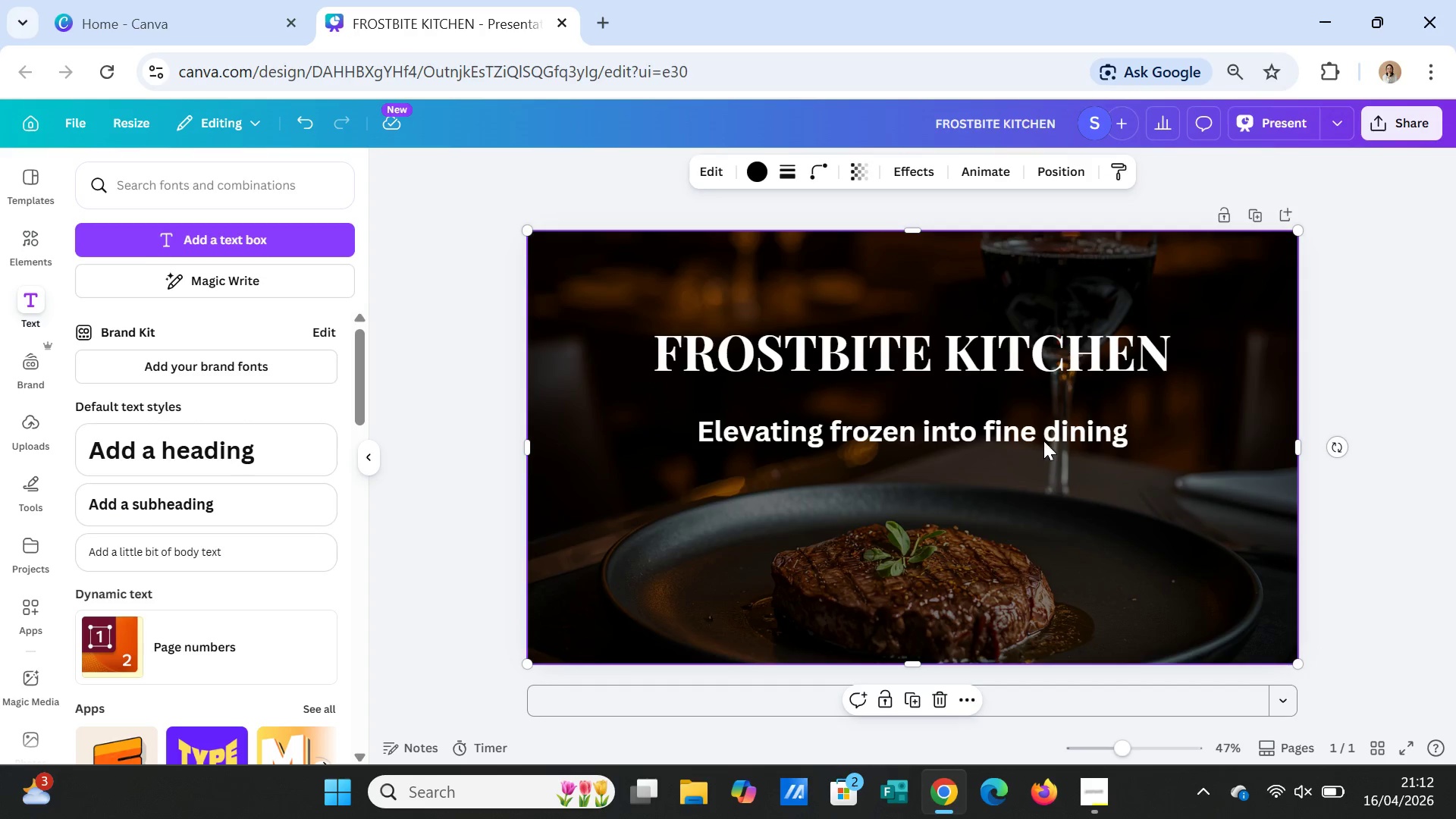 
left_click([1042, 436])
 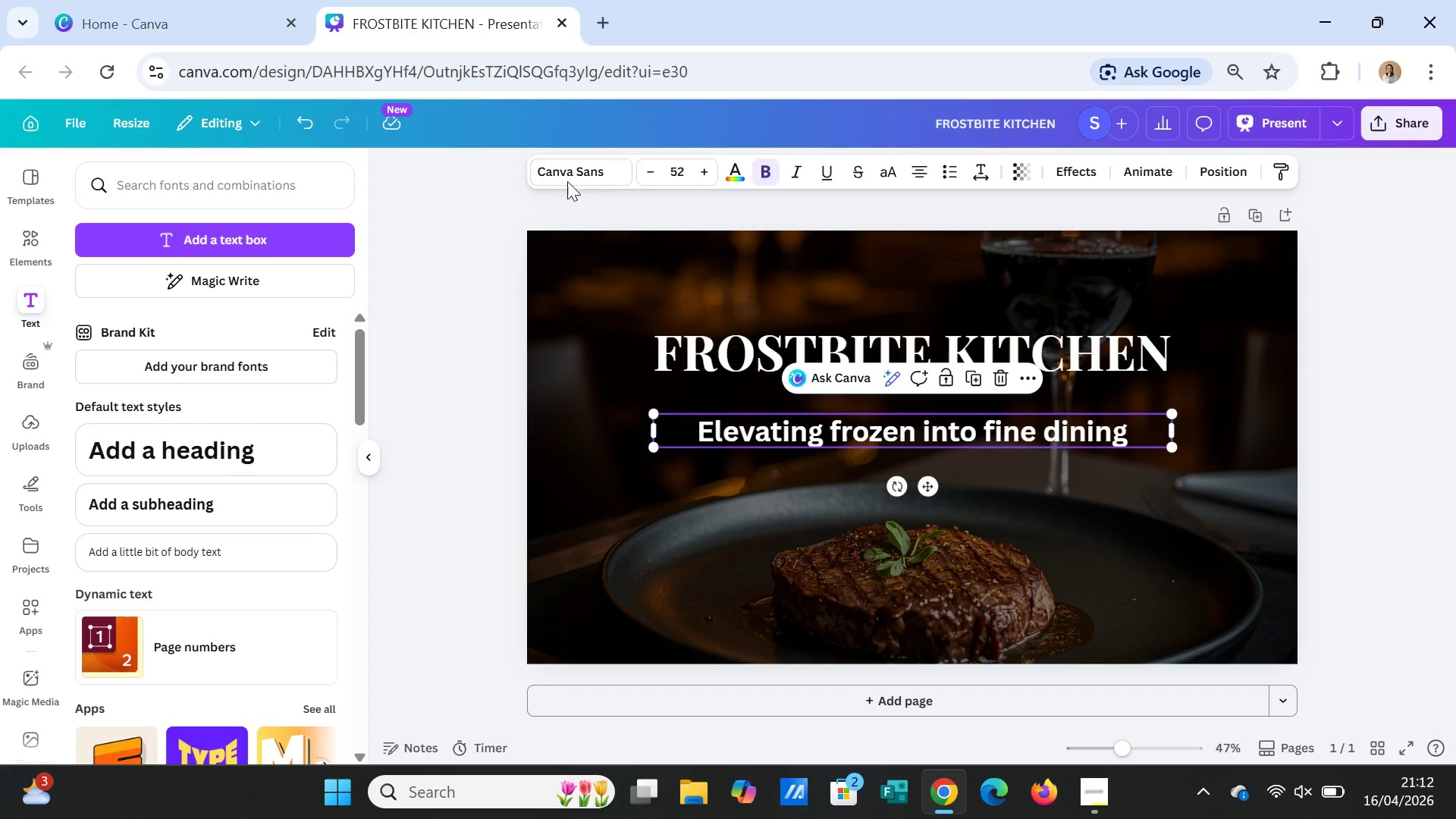 
left_click([566, 170])
 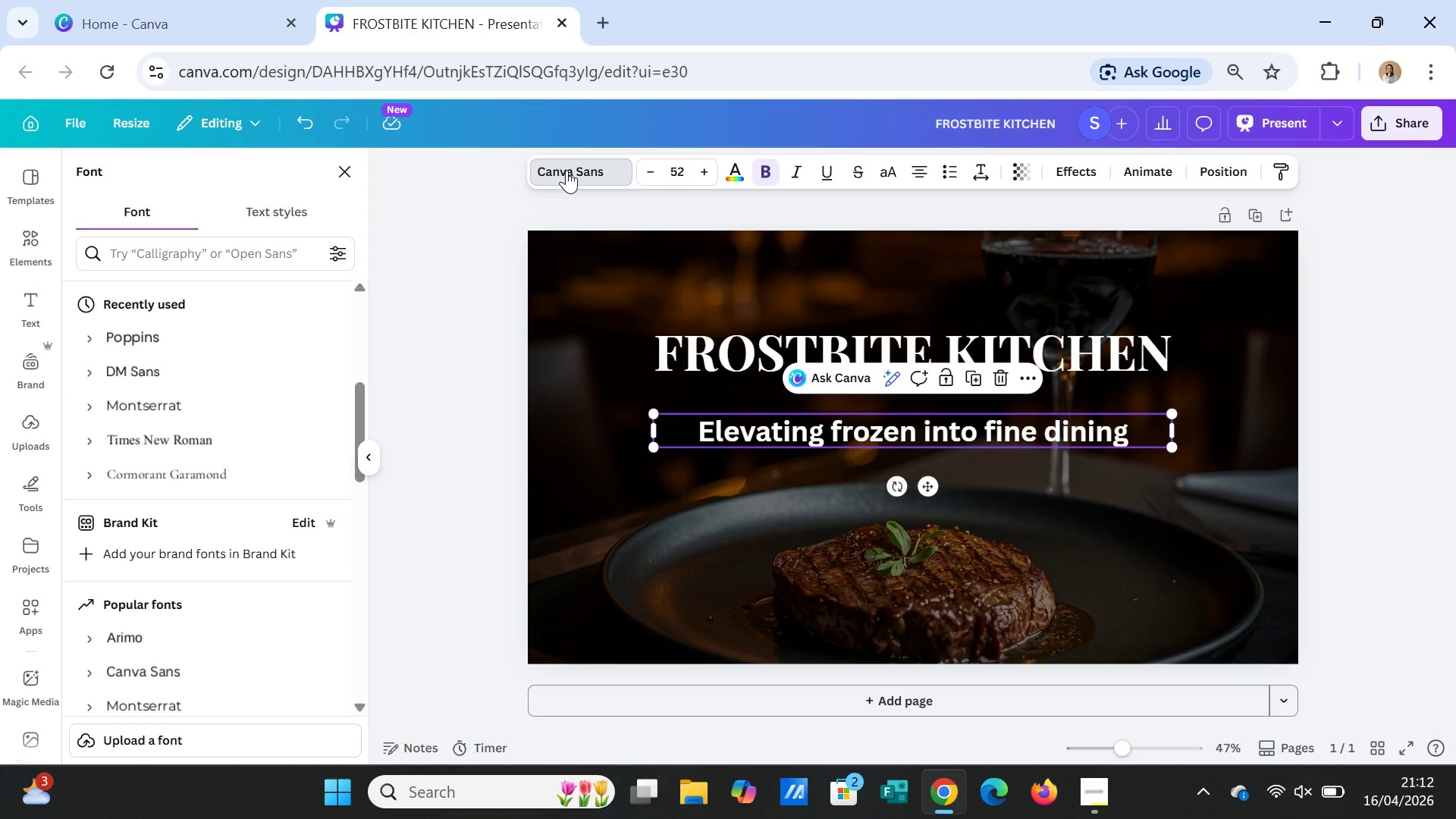 
wait(11.27)
 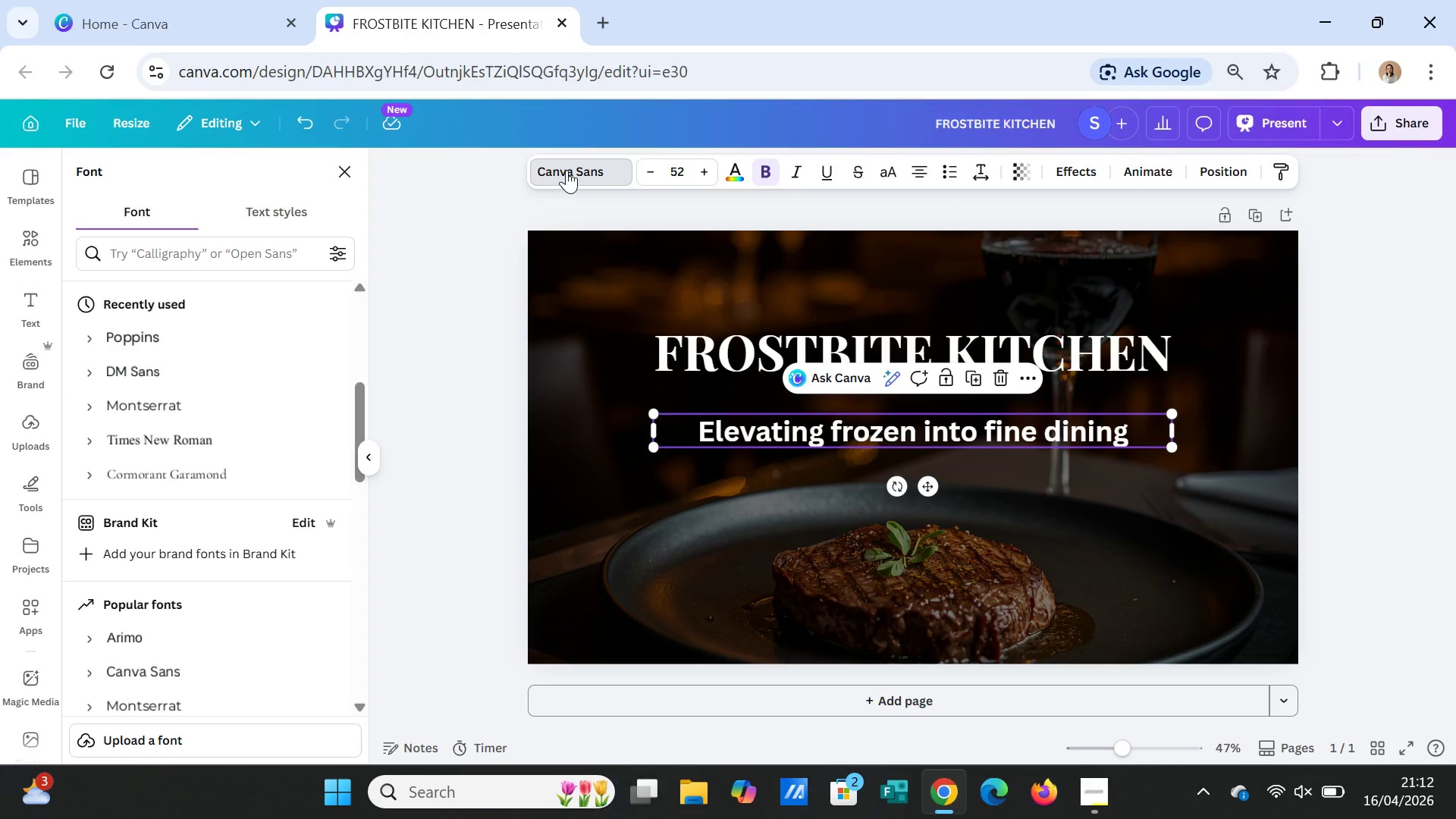 
left_click([174, 399])
 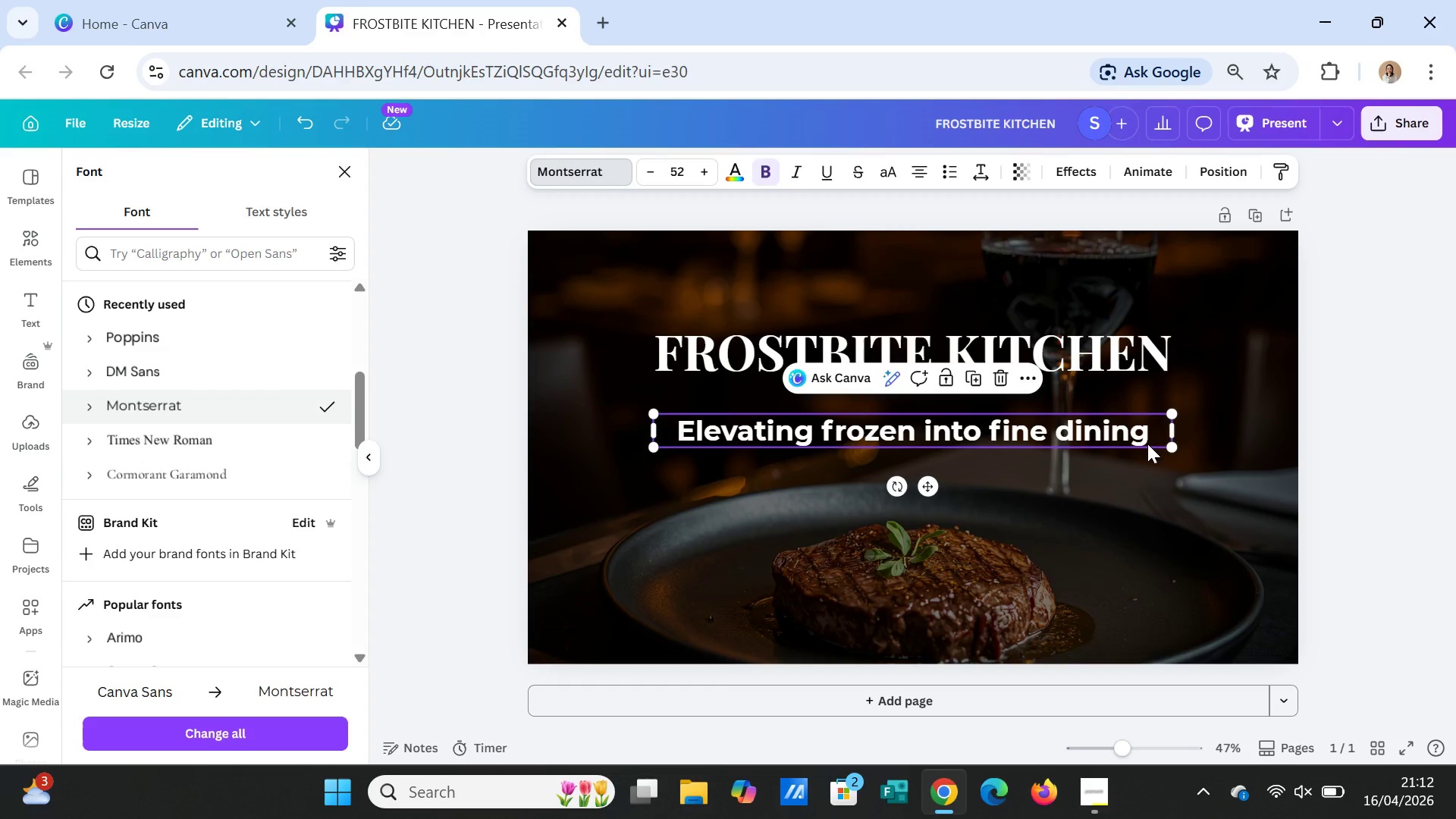 
left_click_drag(start_coordinate=[1172, 432], to_coordinate=[1177, 428])
 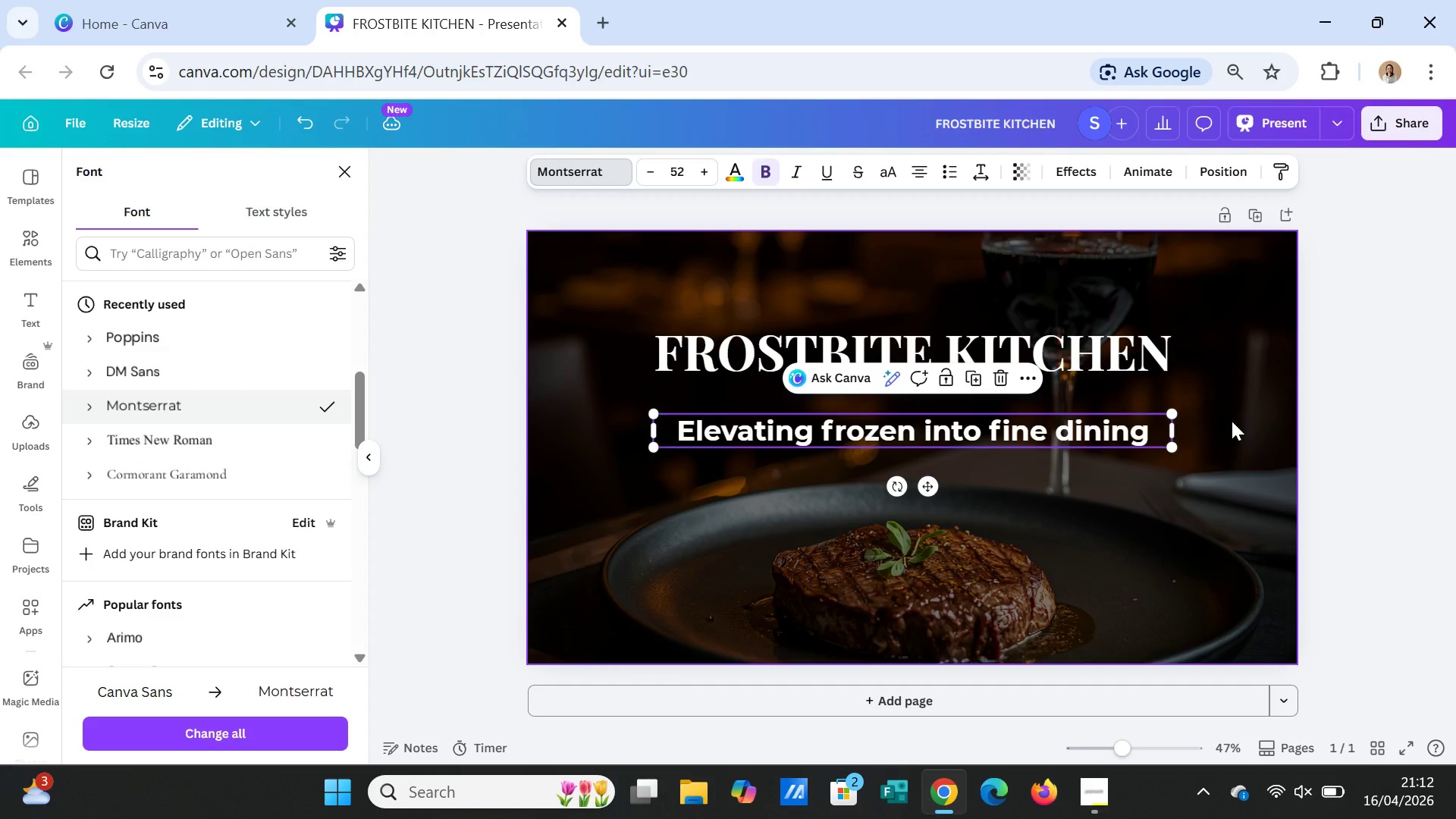 
left_click([1232, 421])
 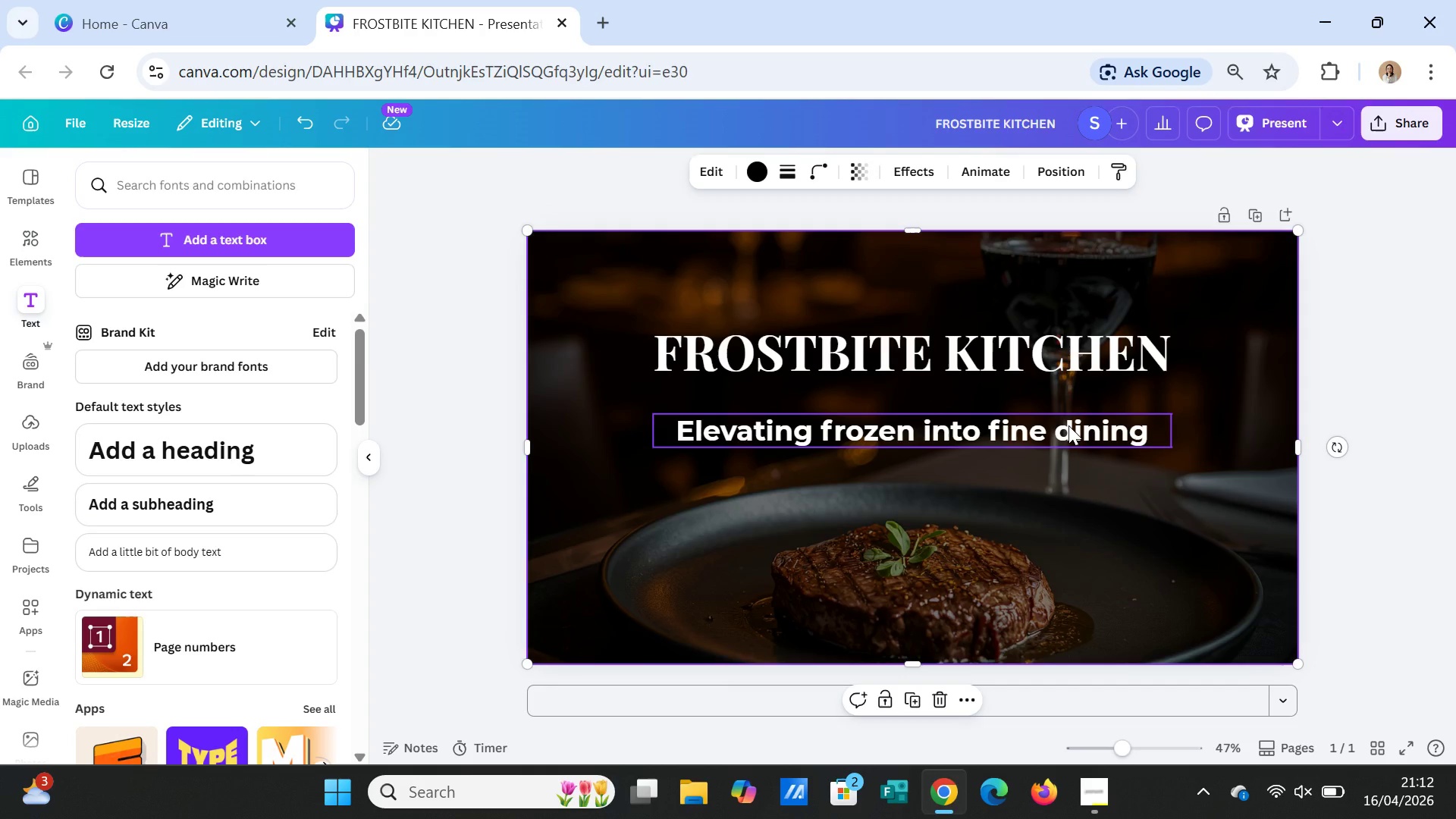 
left_click([1068, 425])
 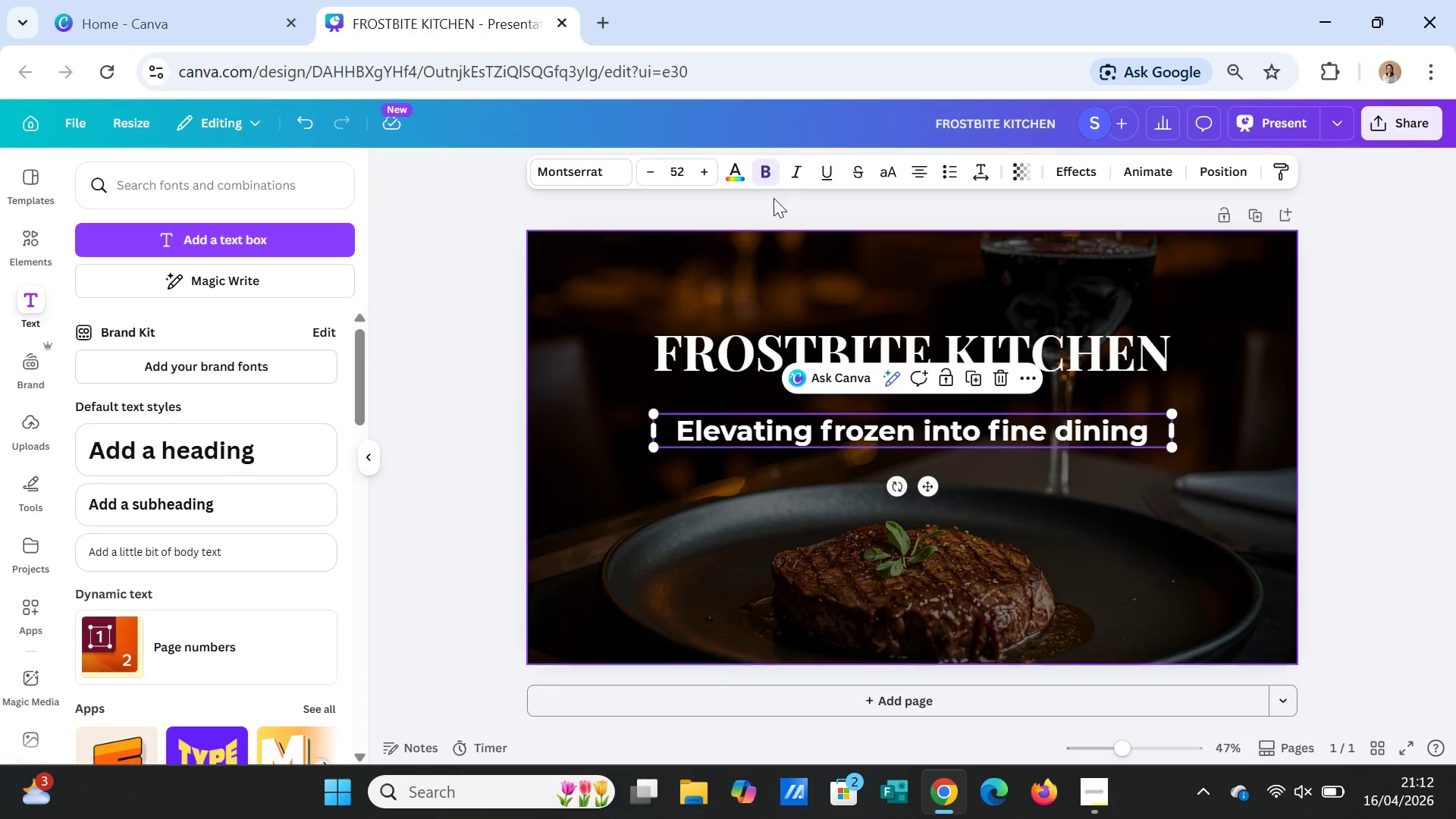 
wait(5.22)
 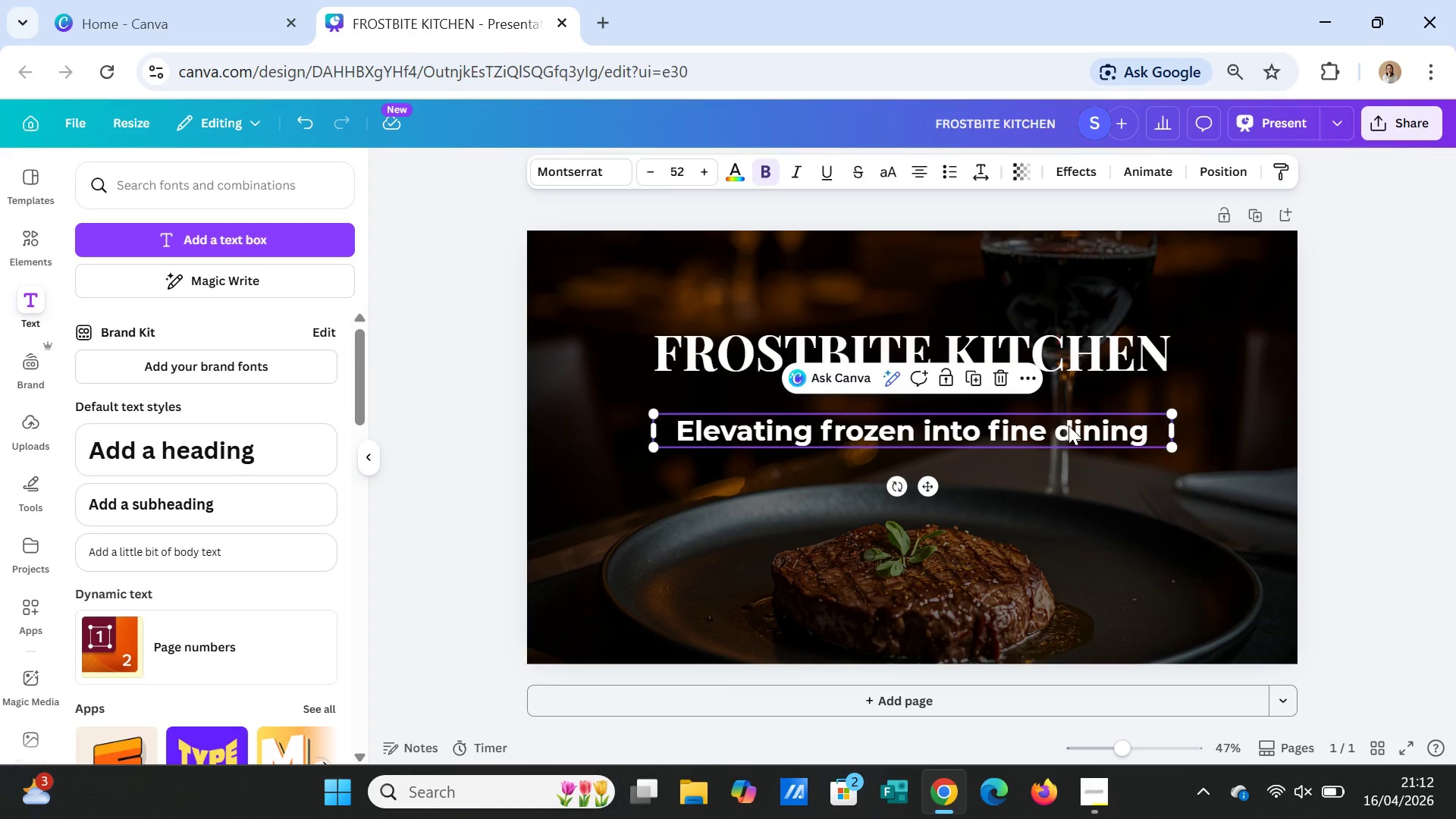 
left_click([763, 176])
 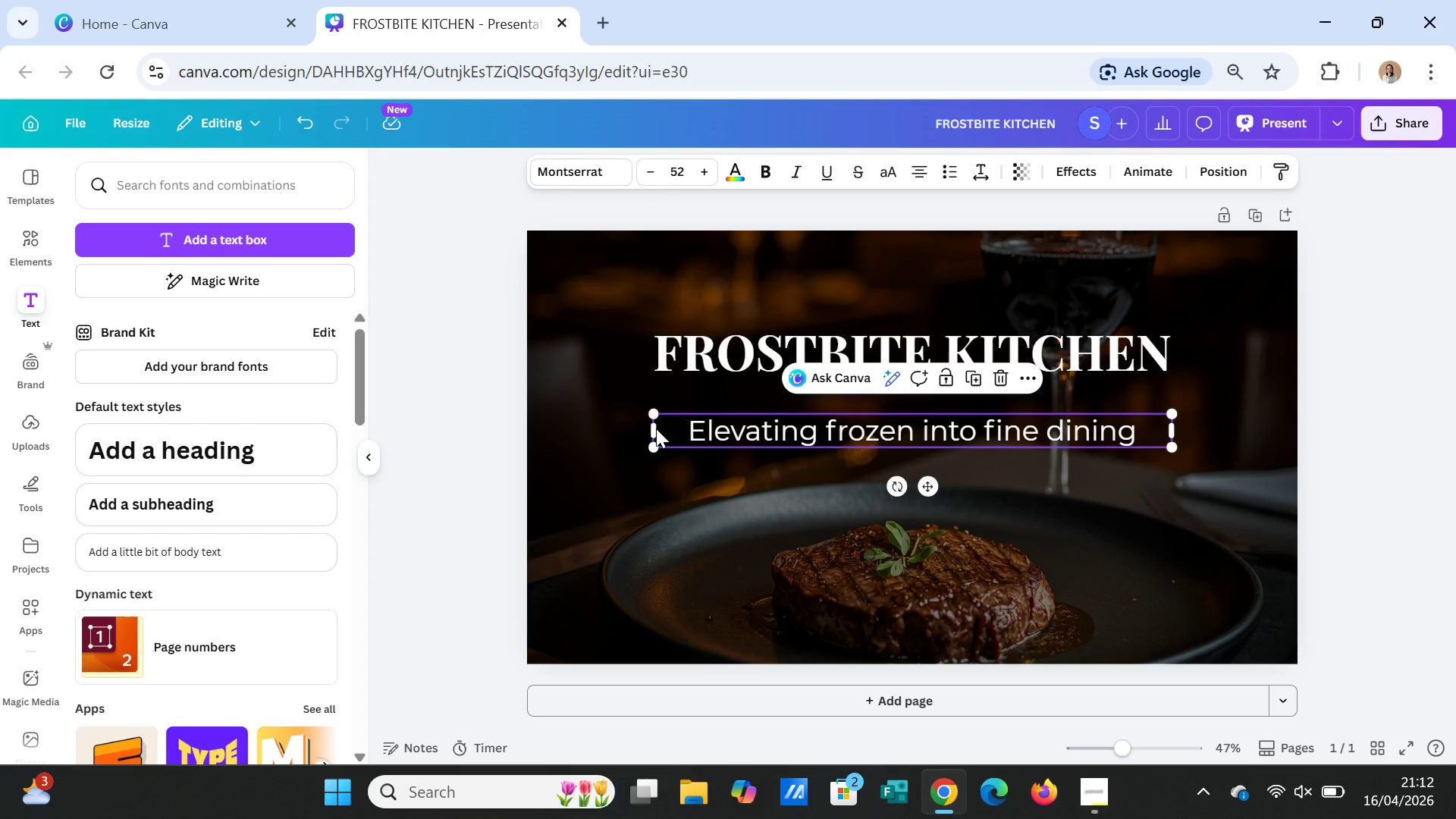 
left_click_drag(start_coordinate=[650, 428], to_coordinate=[692, 433])
 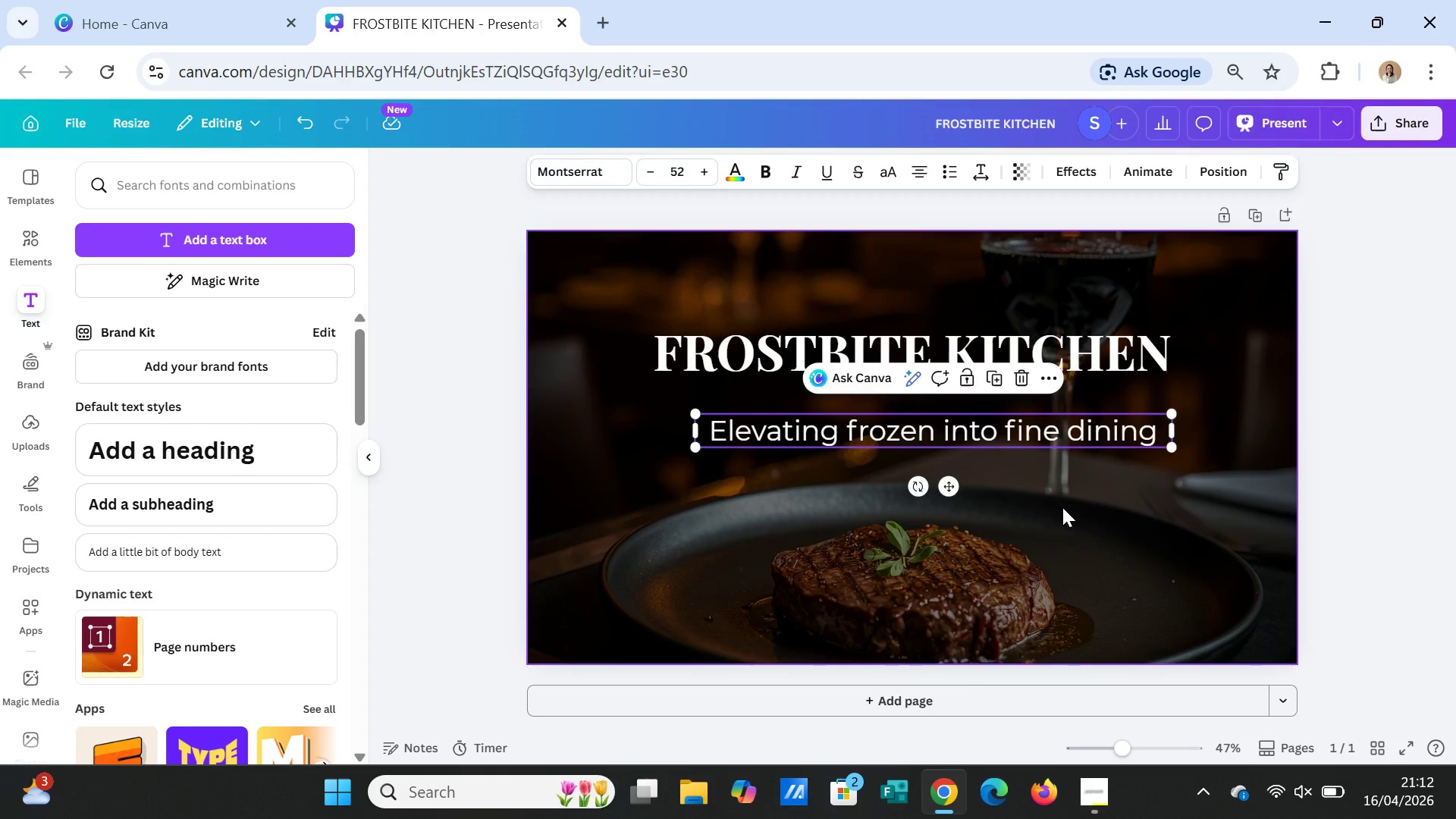 
left_click([1062, 507])
 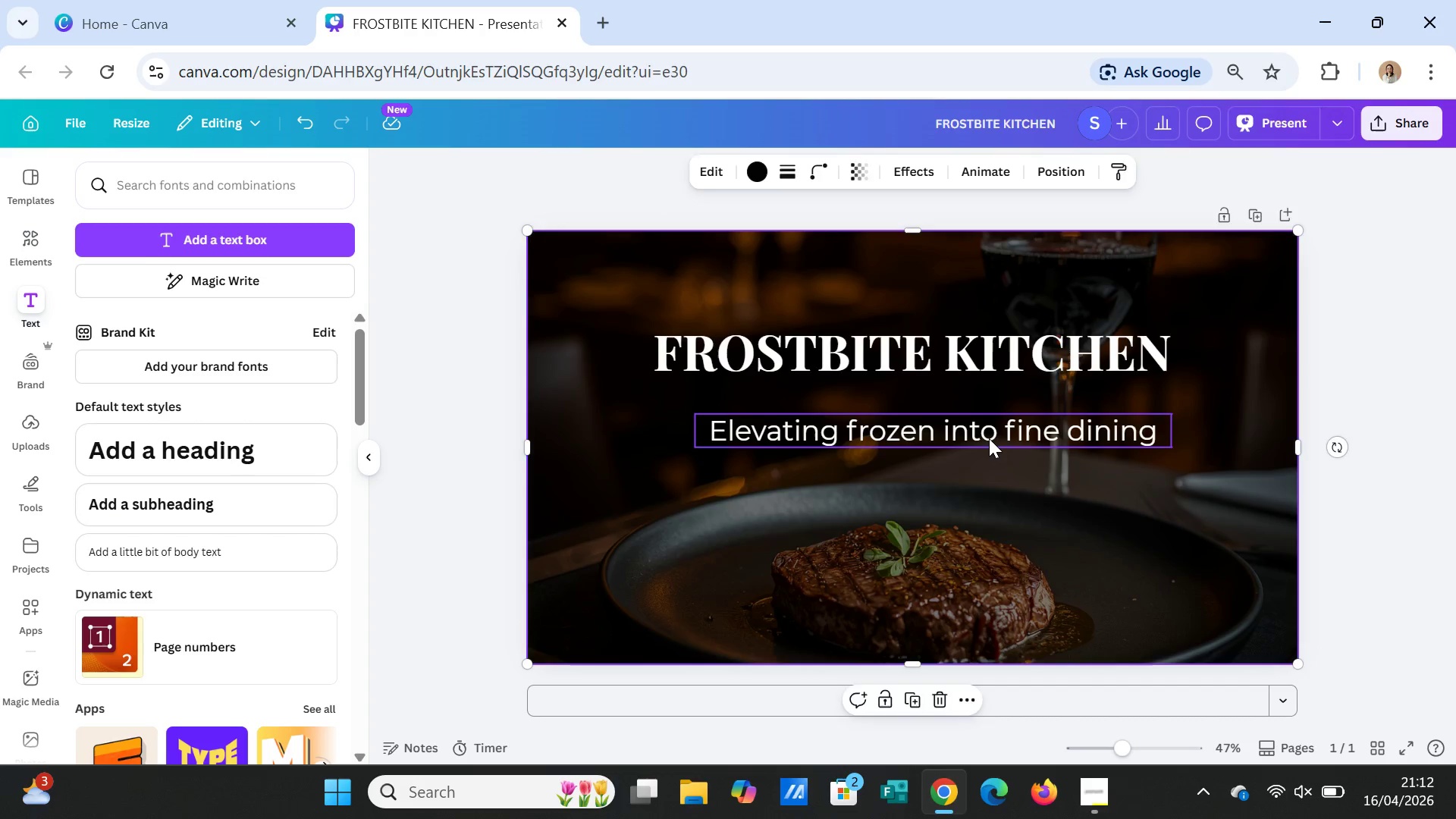 
left_click_drag(start_coordinate=[988, 438], to_coordinate=[976, 441])
 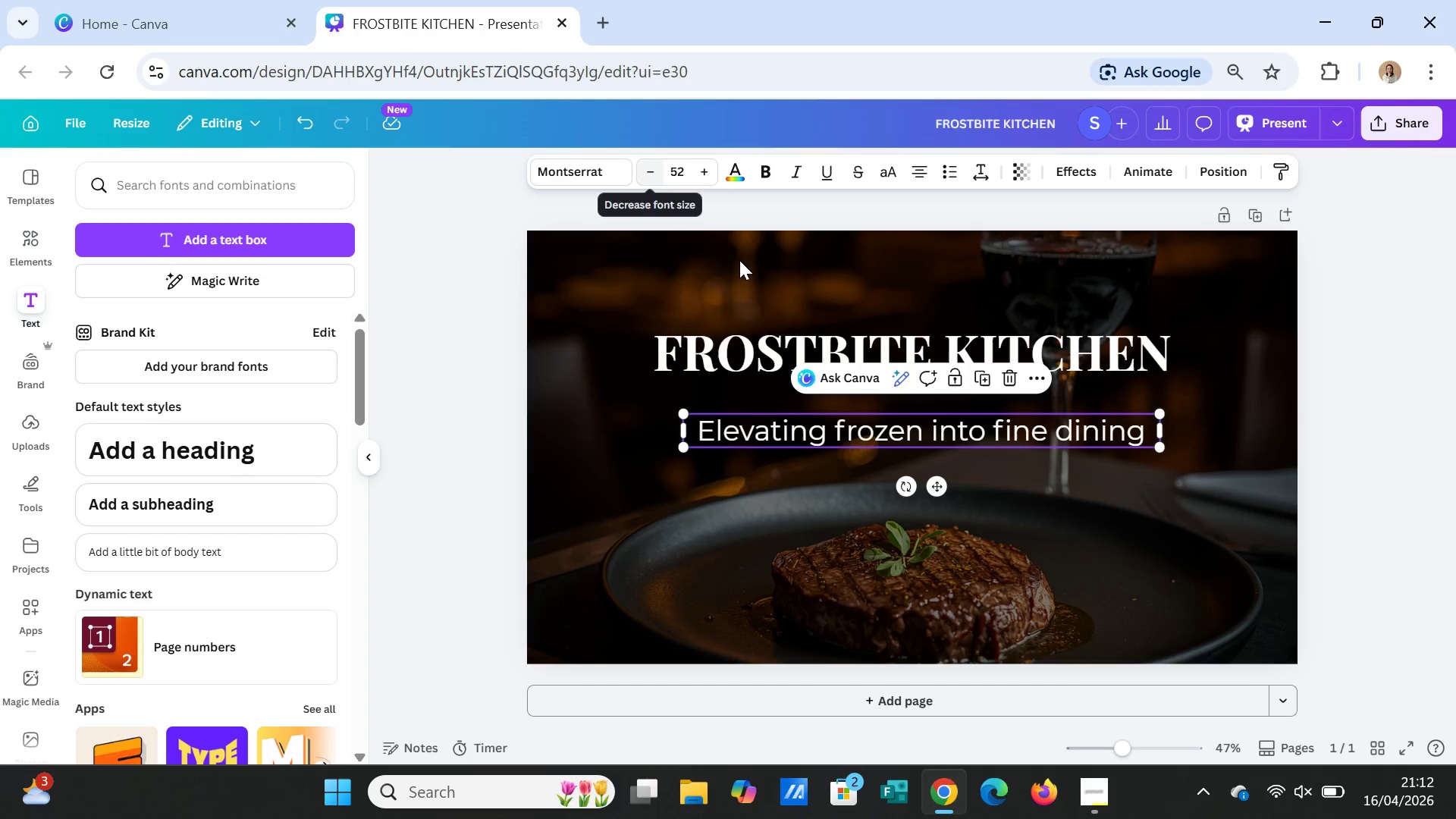 
left_click([783, 334])
 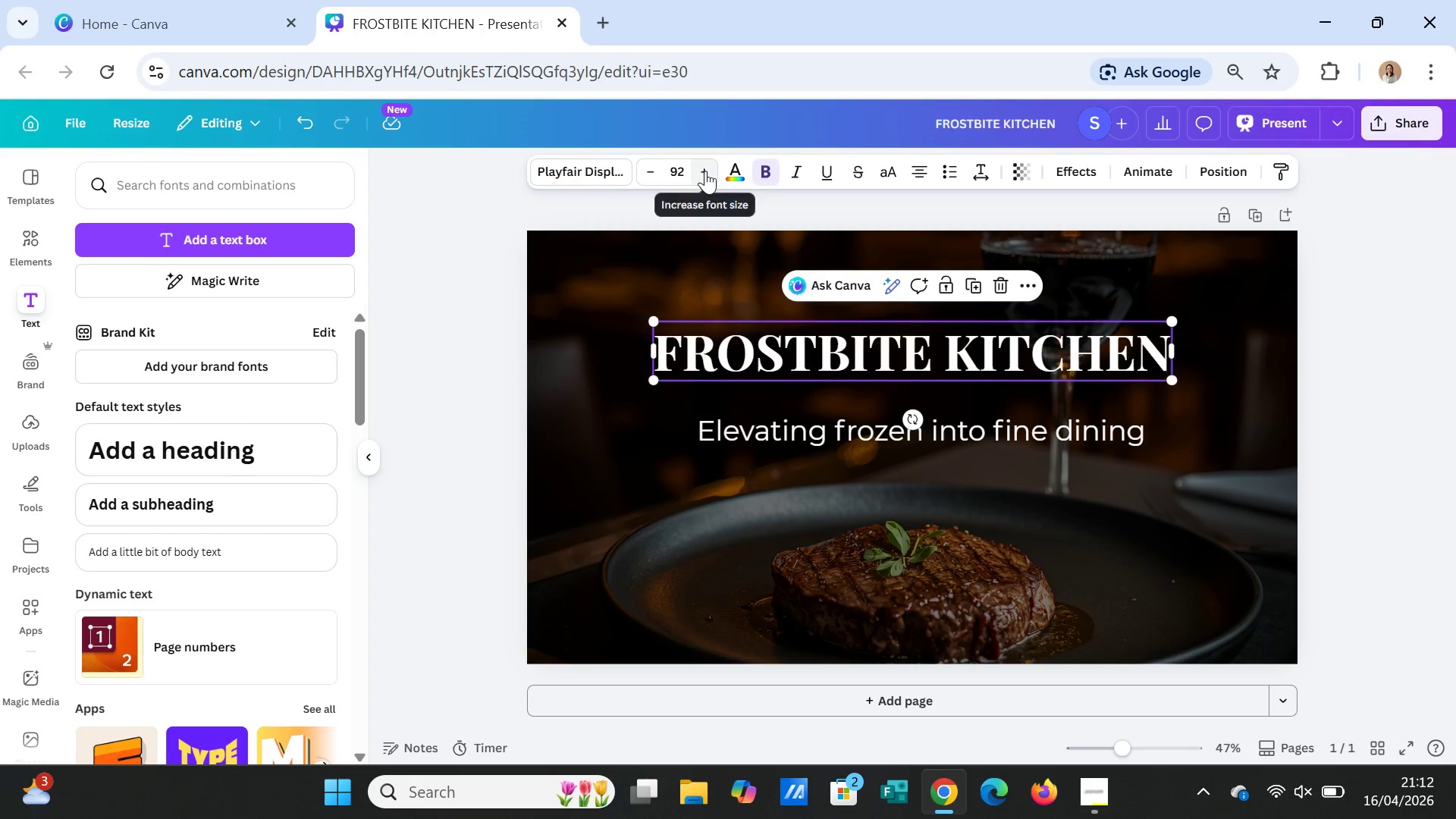 
double_click([705, 171])
 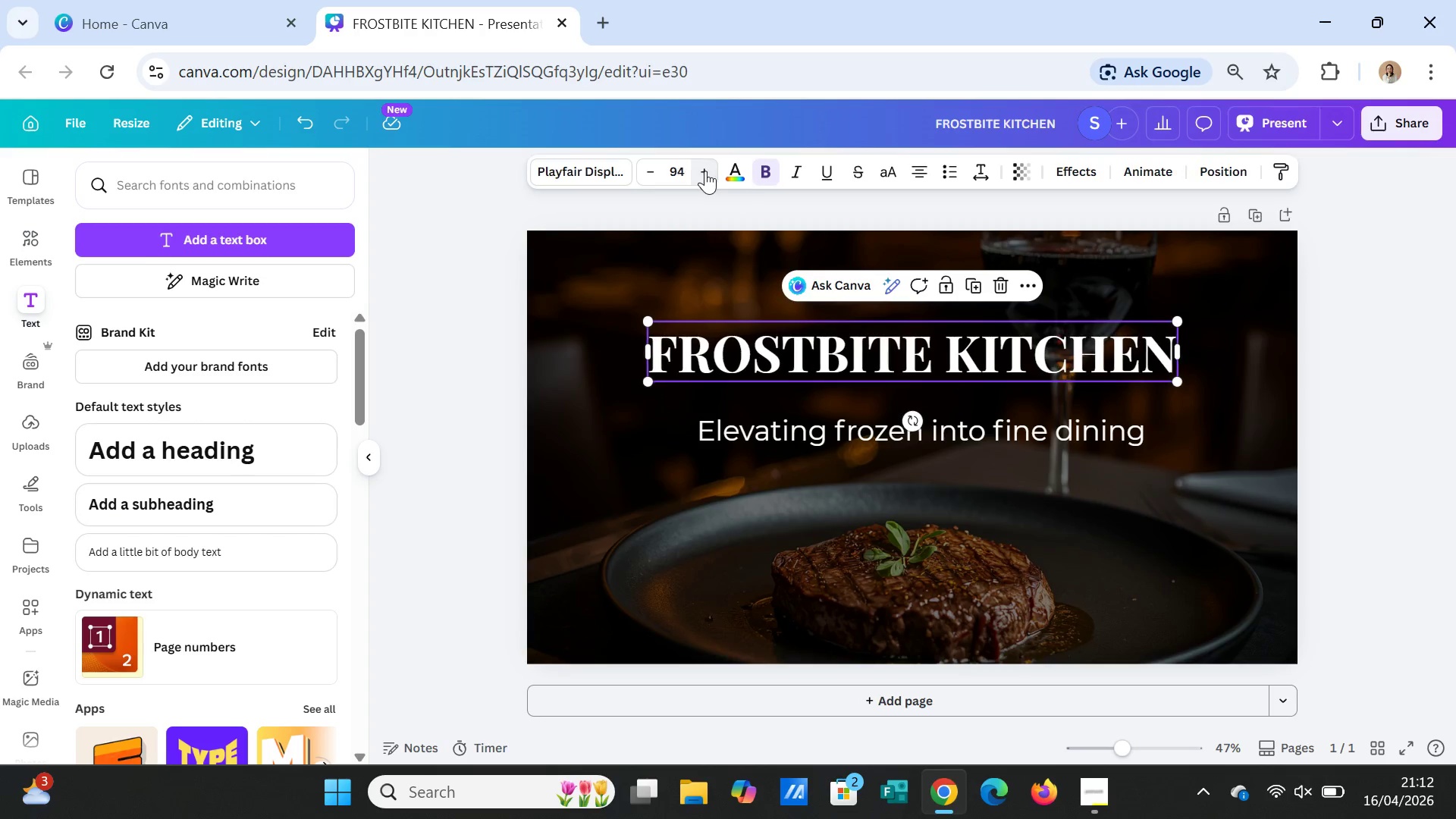 
triple_click([705, 171])
 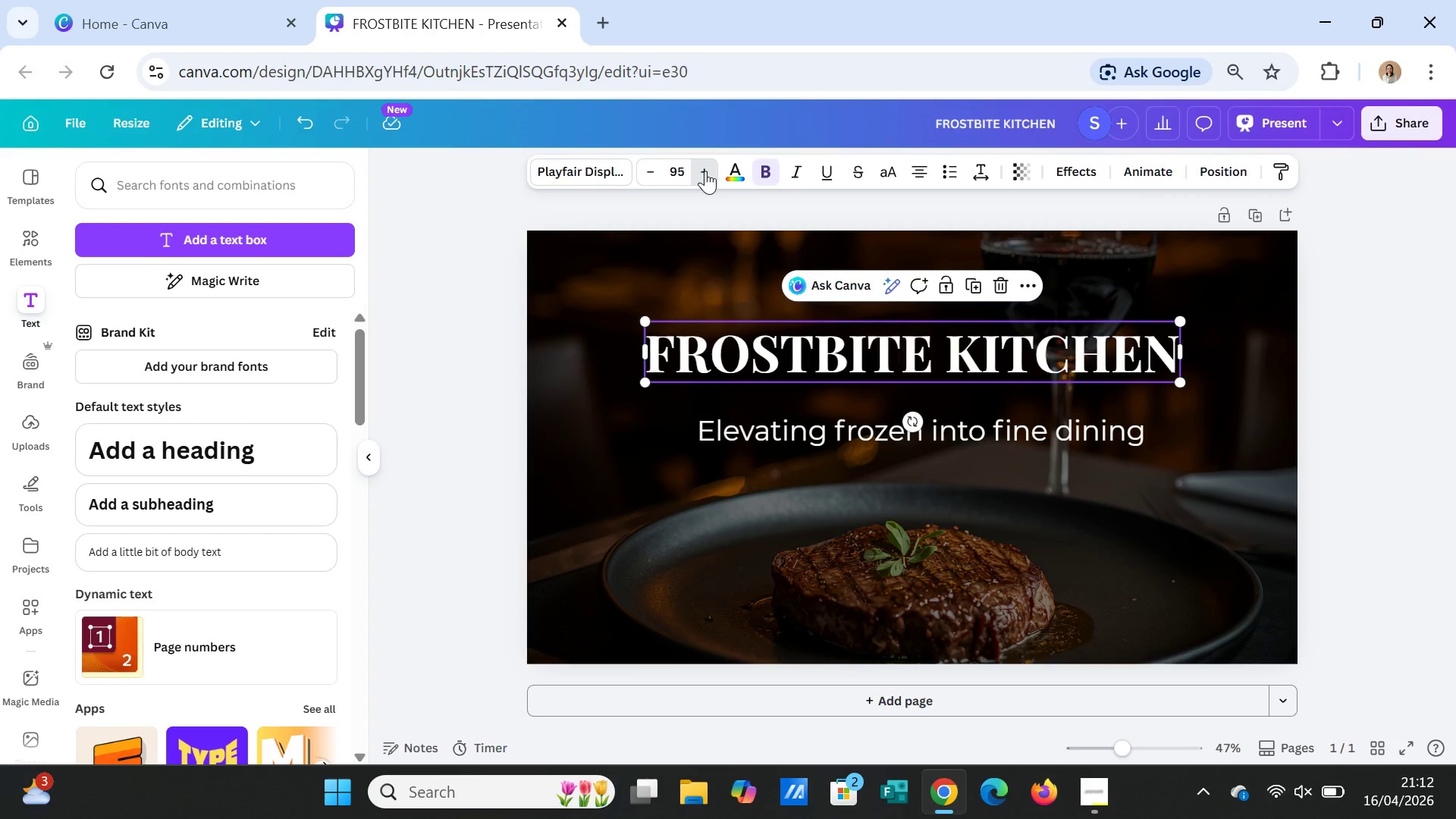 
triple_click([705, 171])
 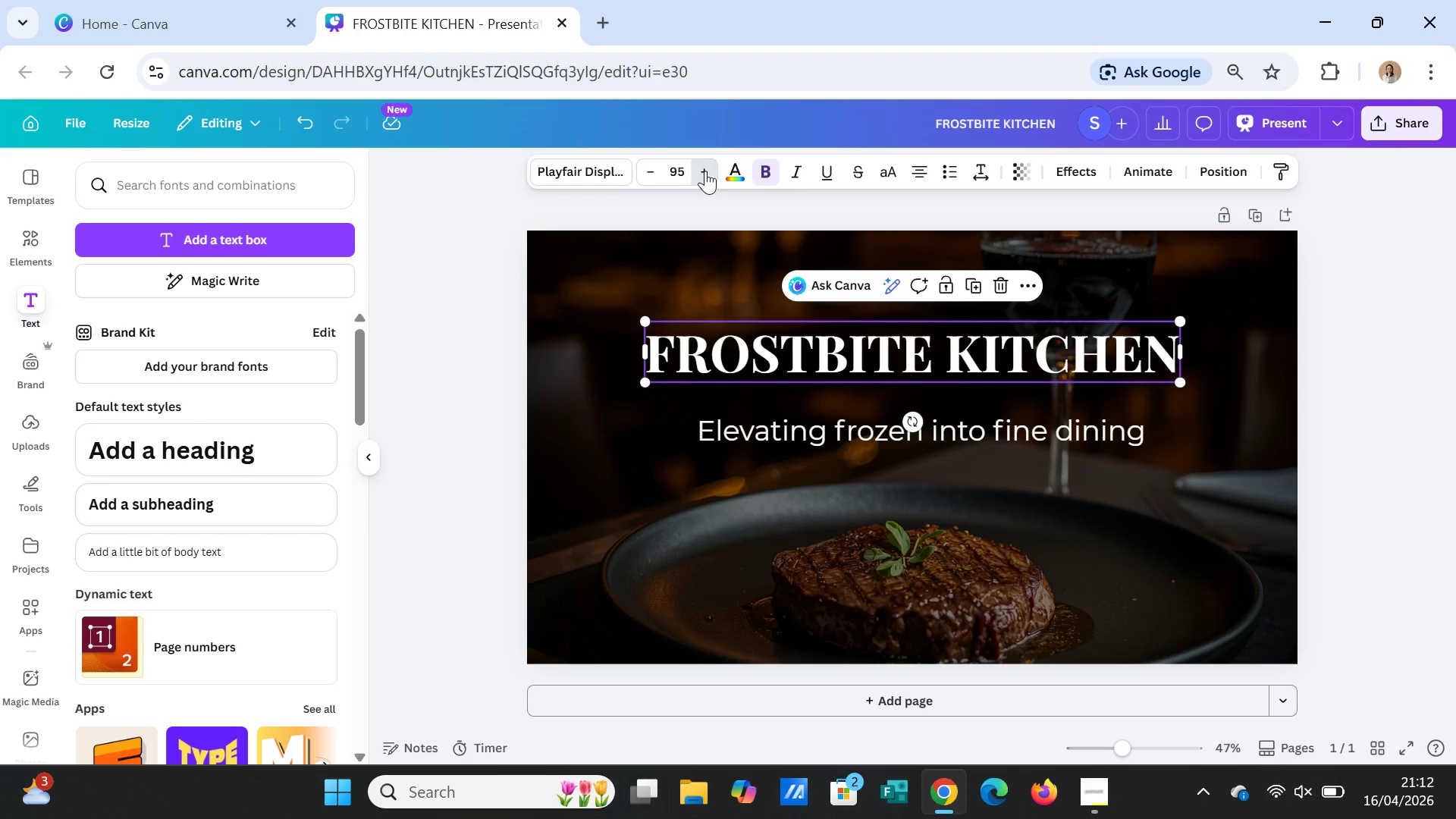 
triple_click([705, 171])
 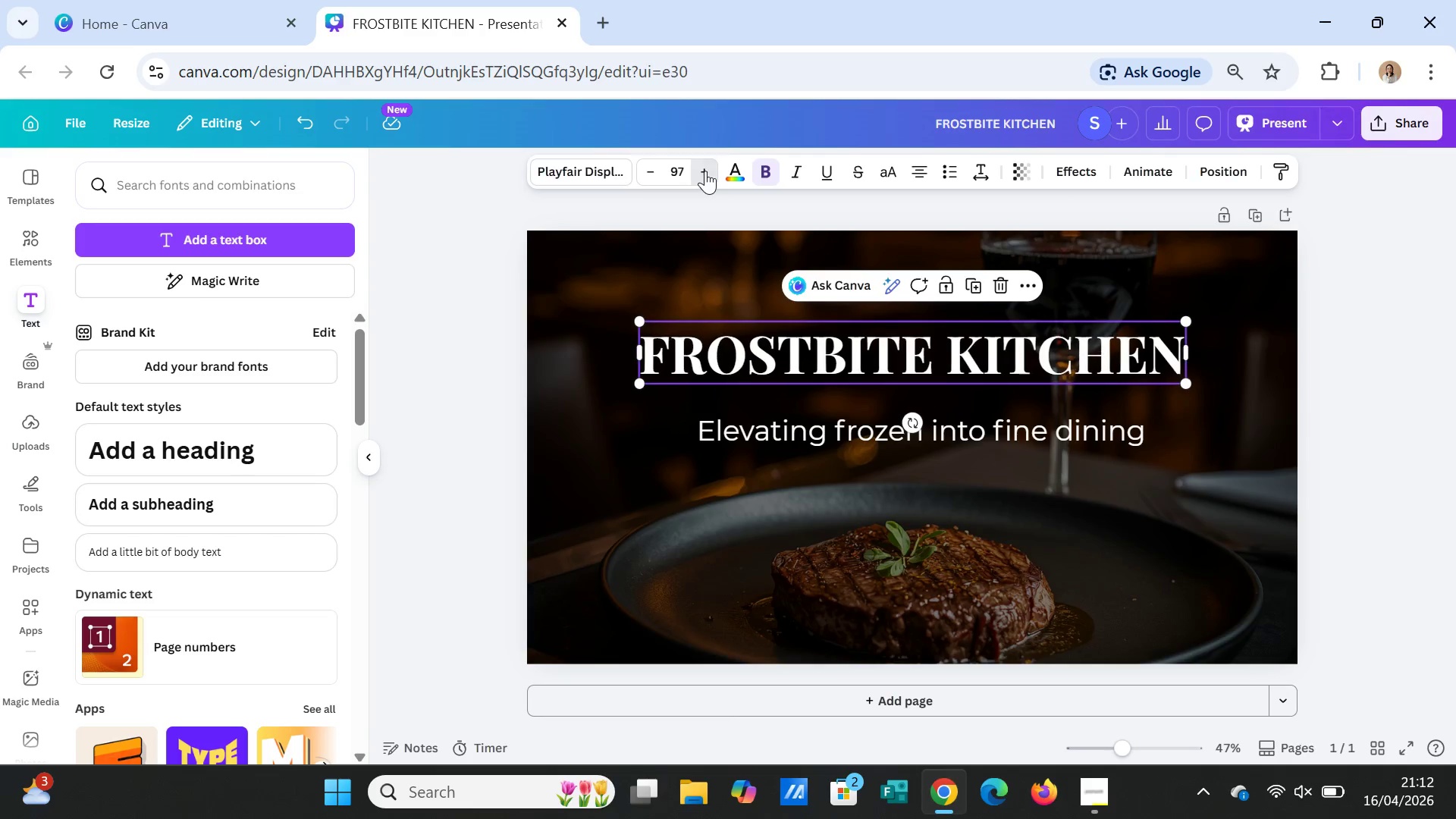 
triple_click([705, 171])
 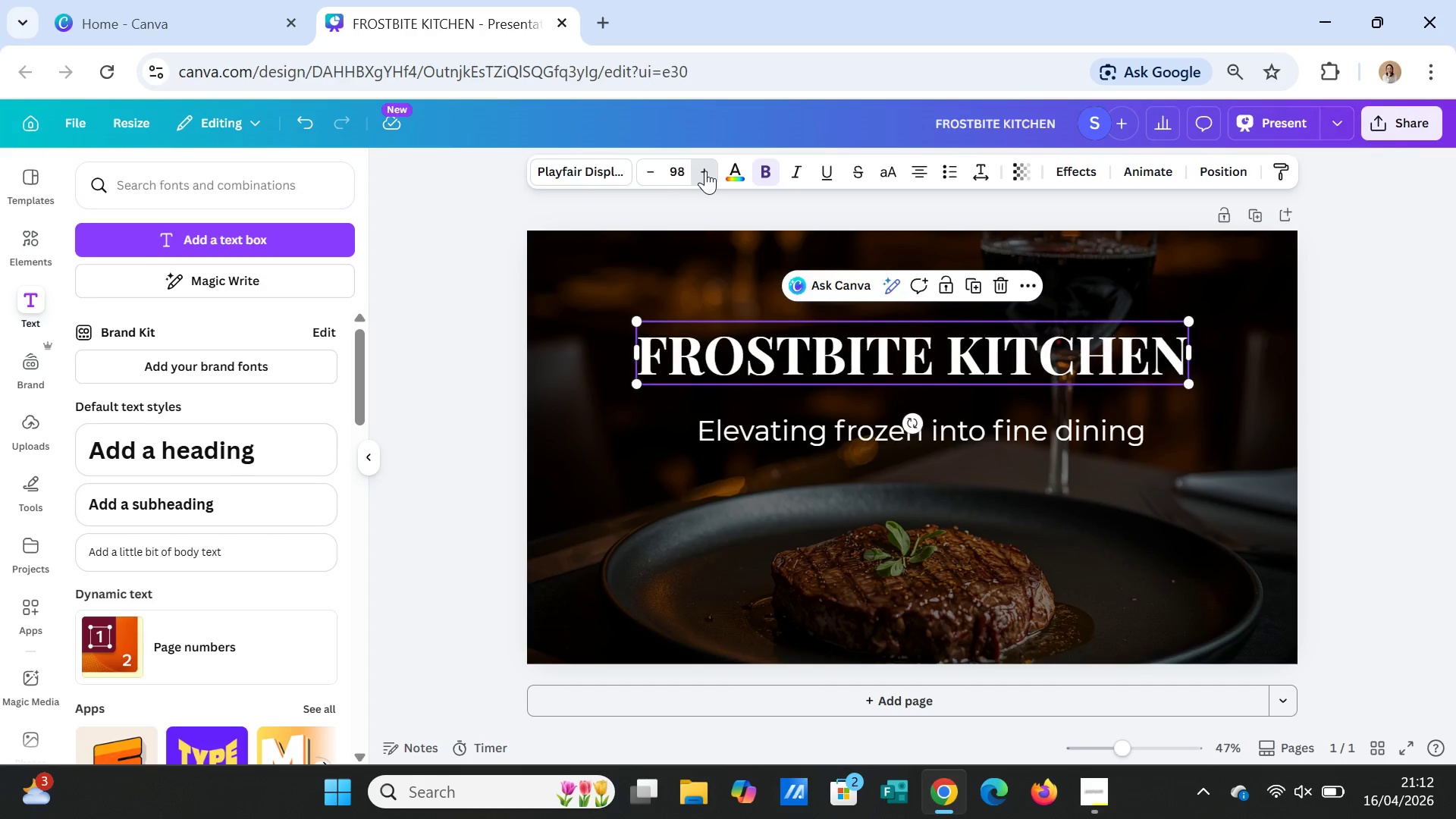 
triple_click([705, 171])
 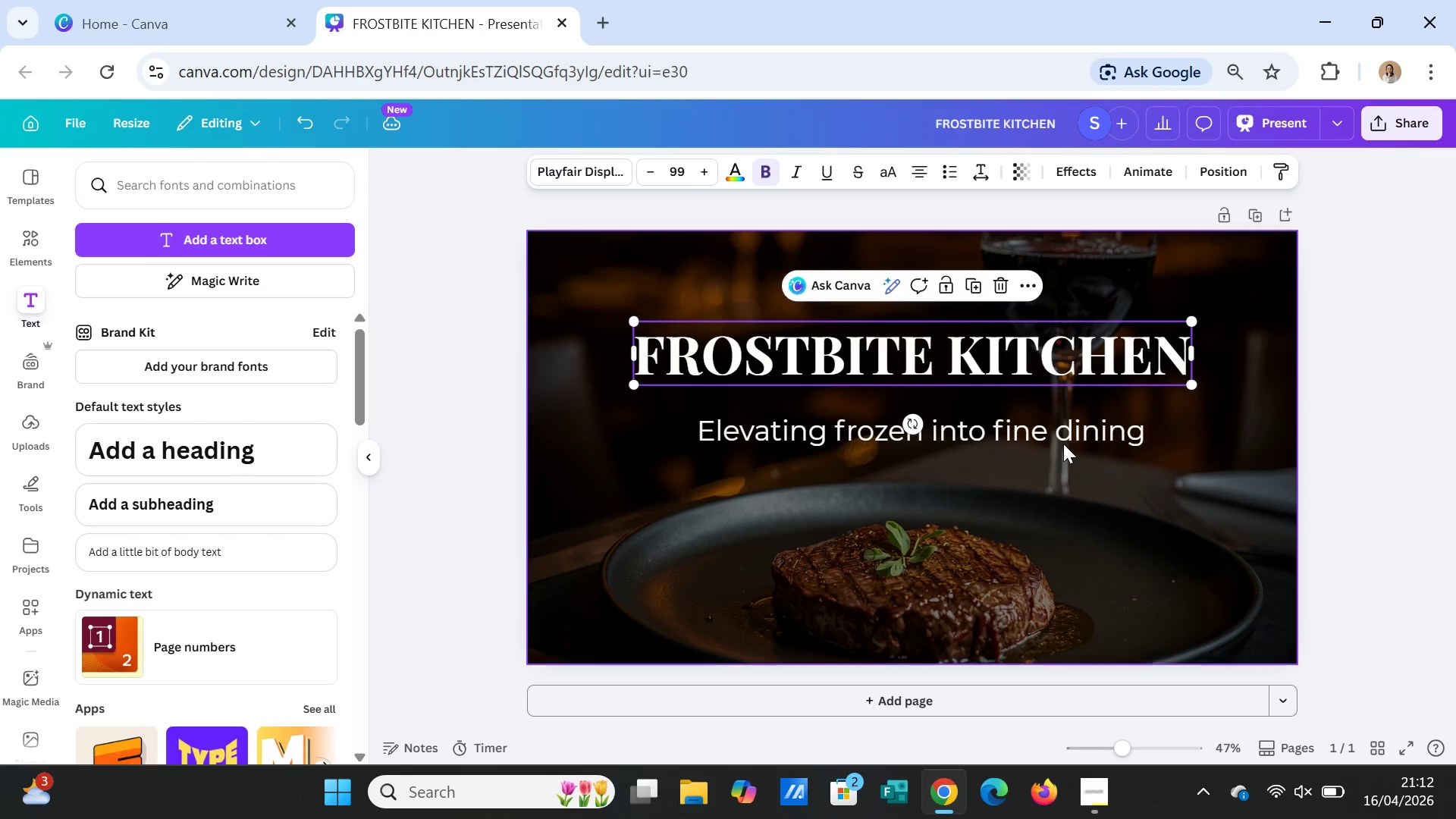 
left_click([1062, 440])
 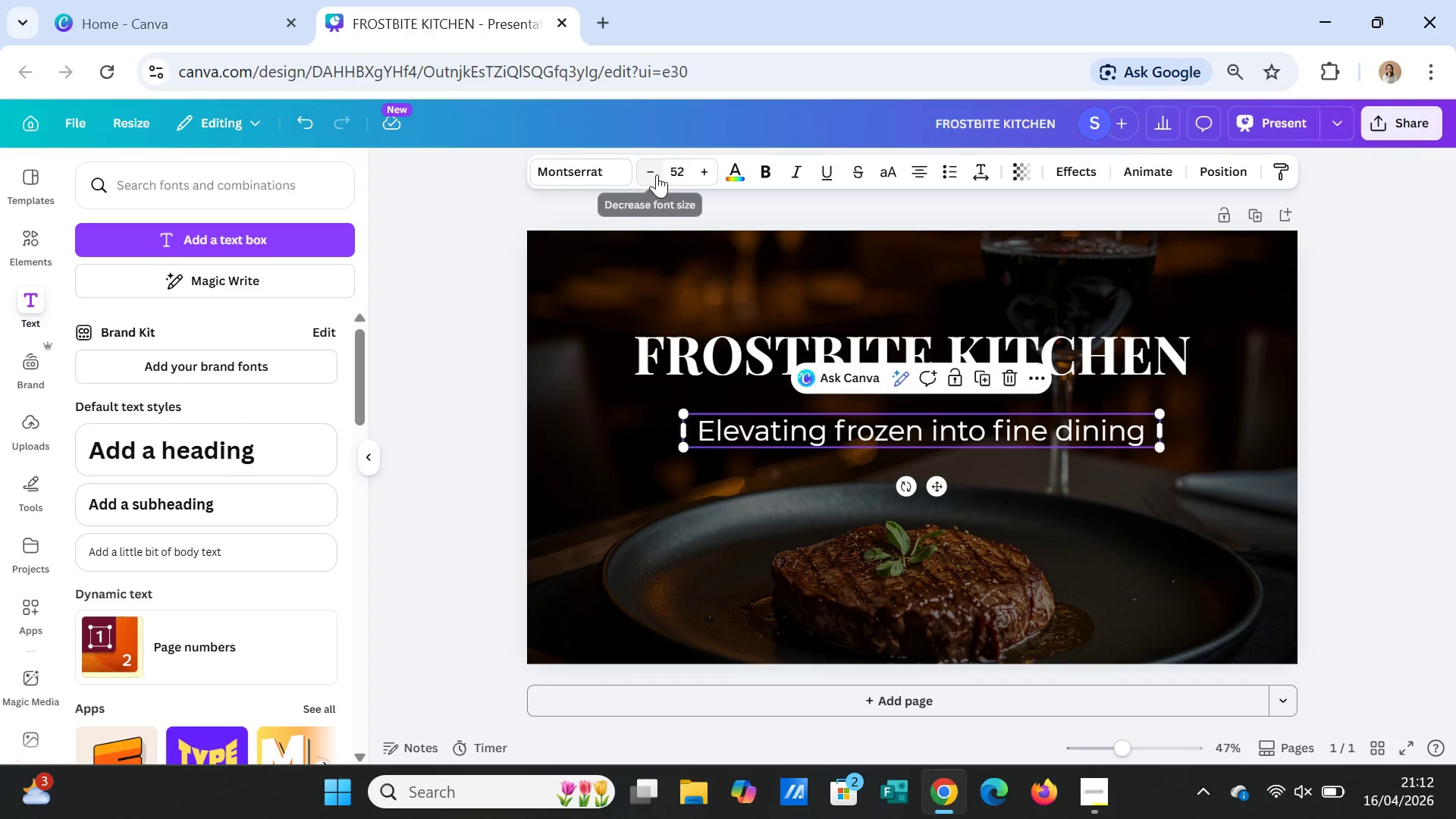 
double_click([657, 174])
 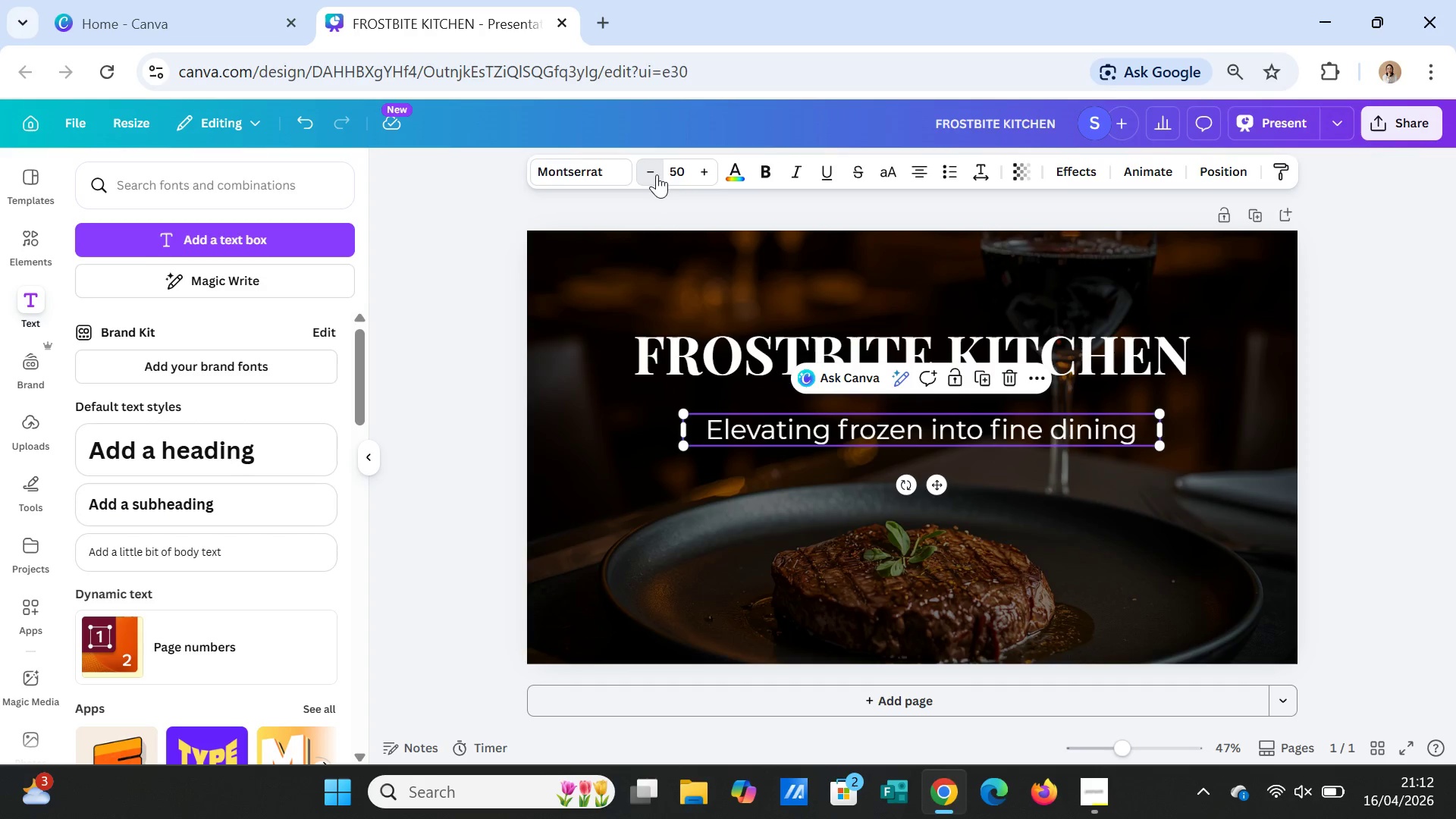 
triple_click([657, 174])
 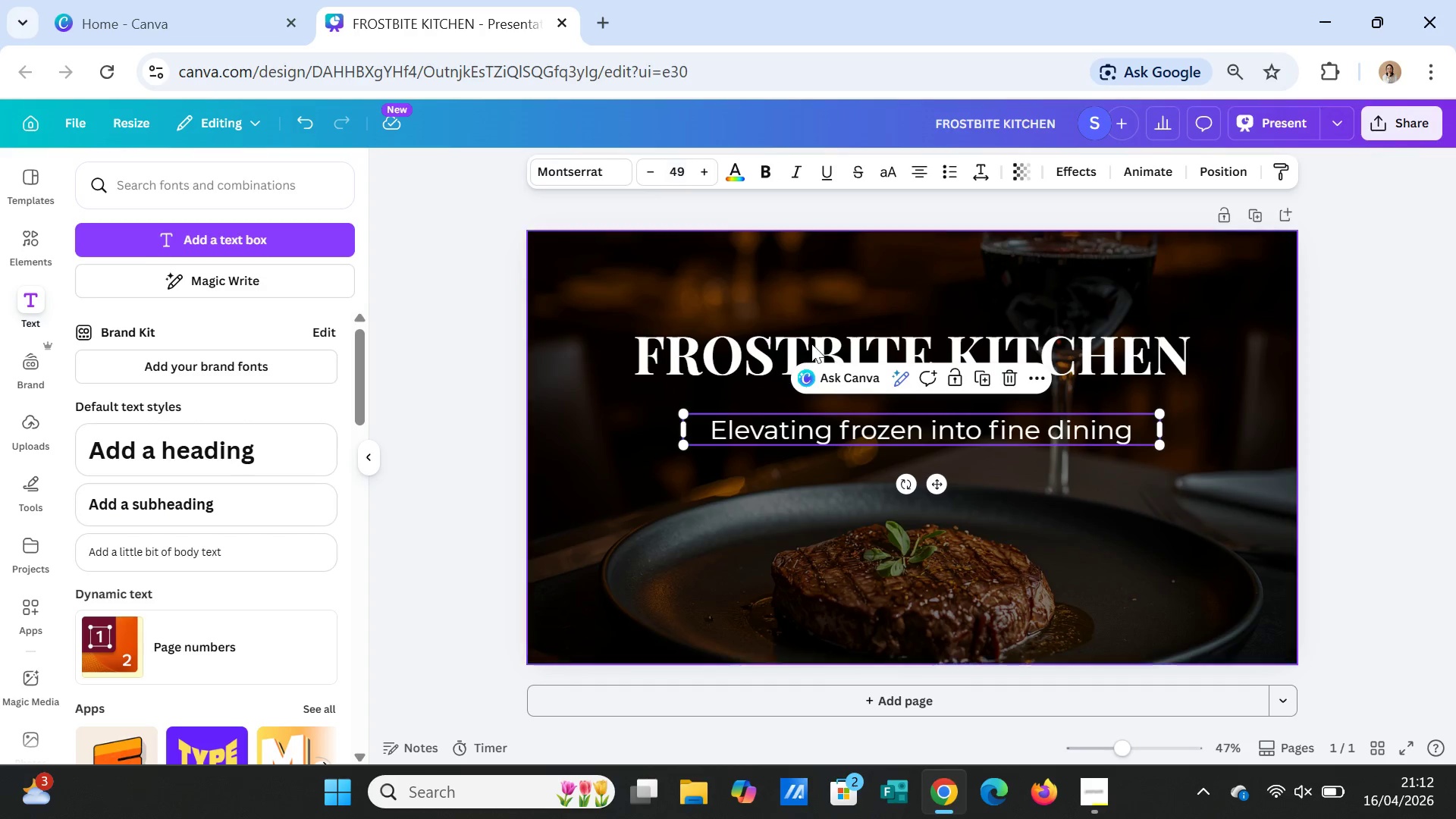 
left_click([1058, 512])
 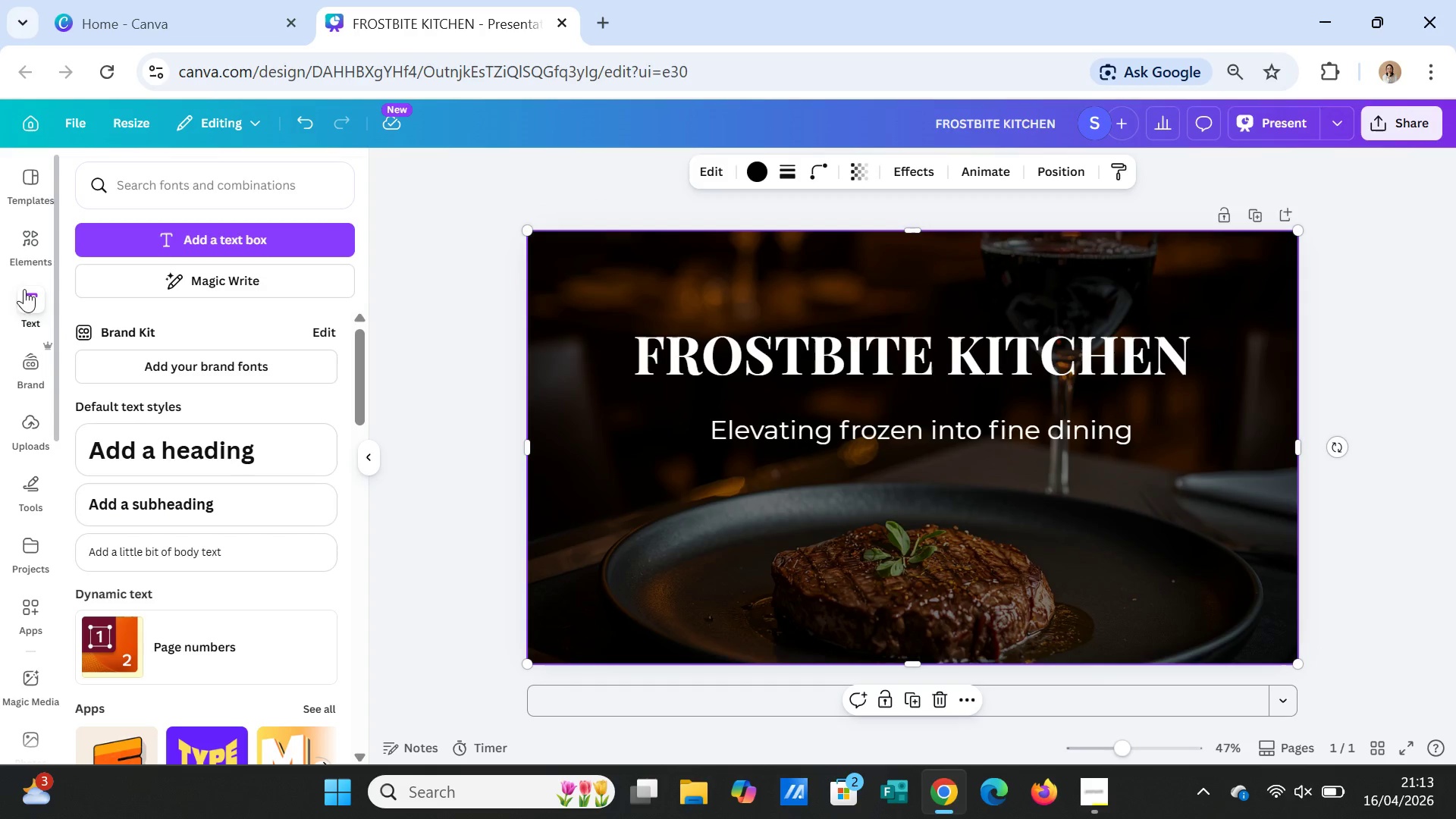 
left_click([20, 240])
 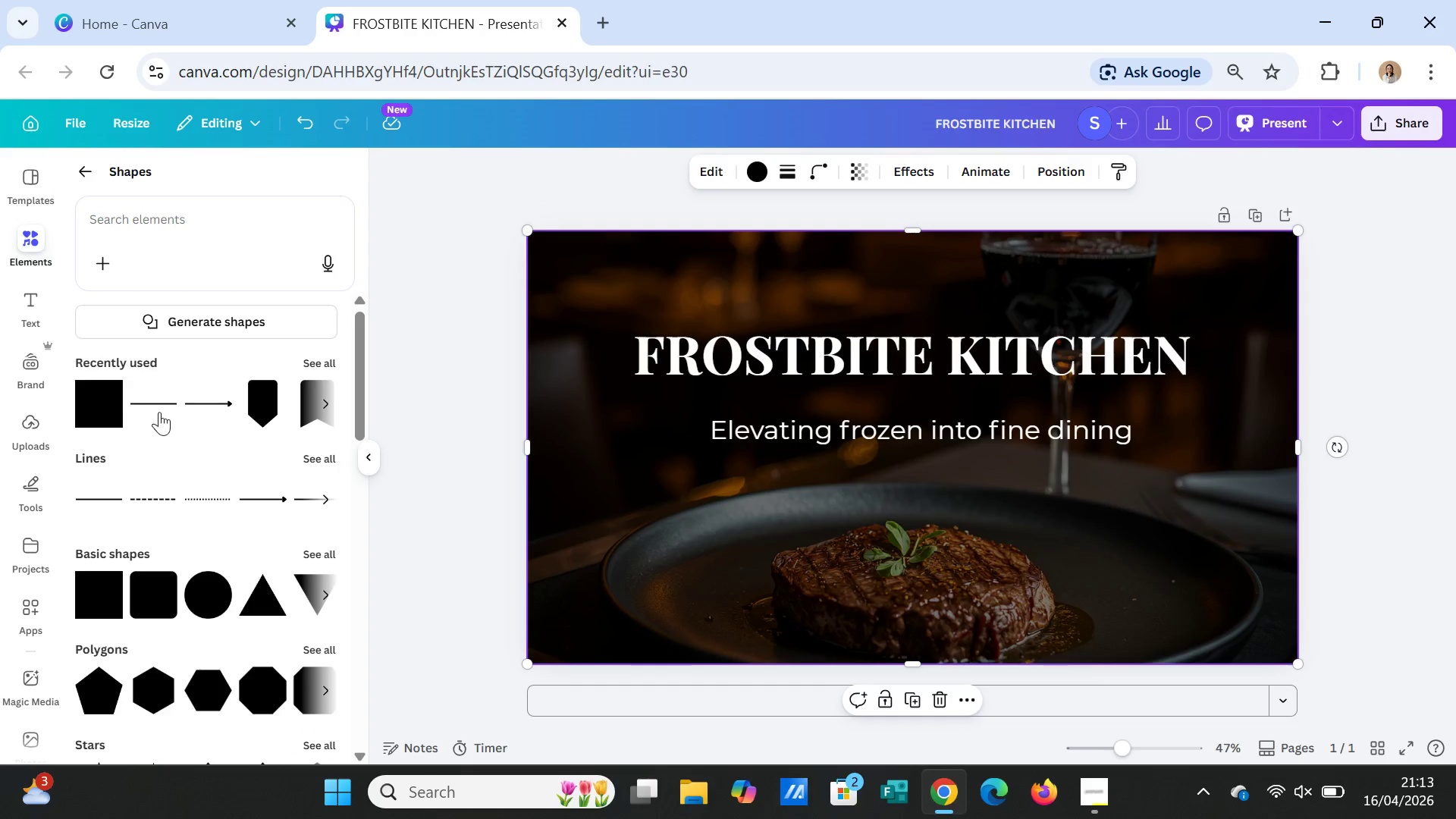 
left_click([155, 404])
 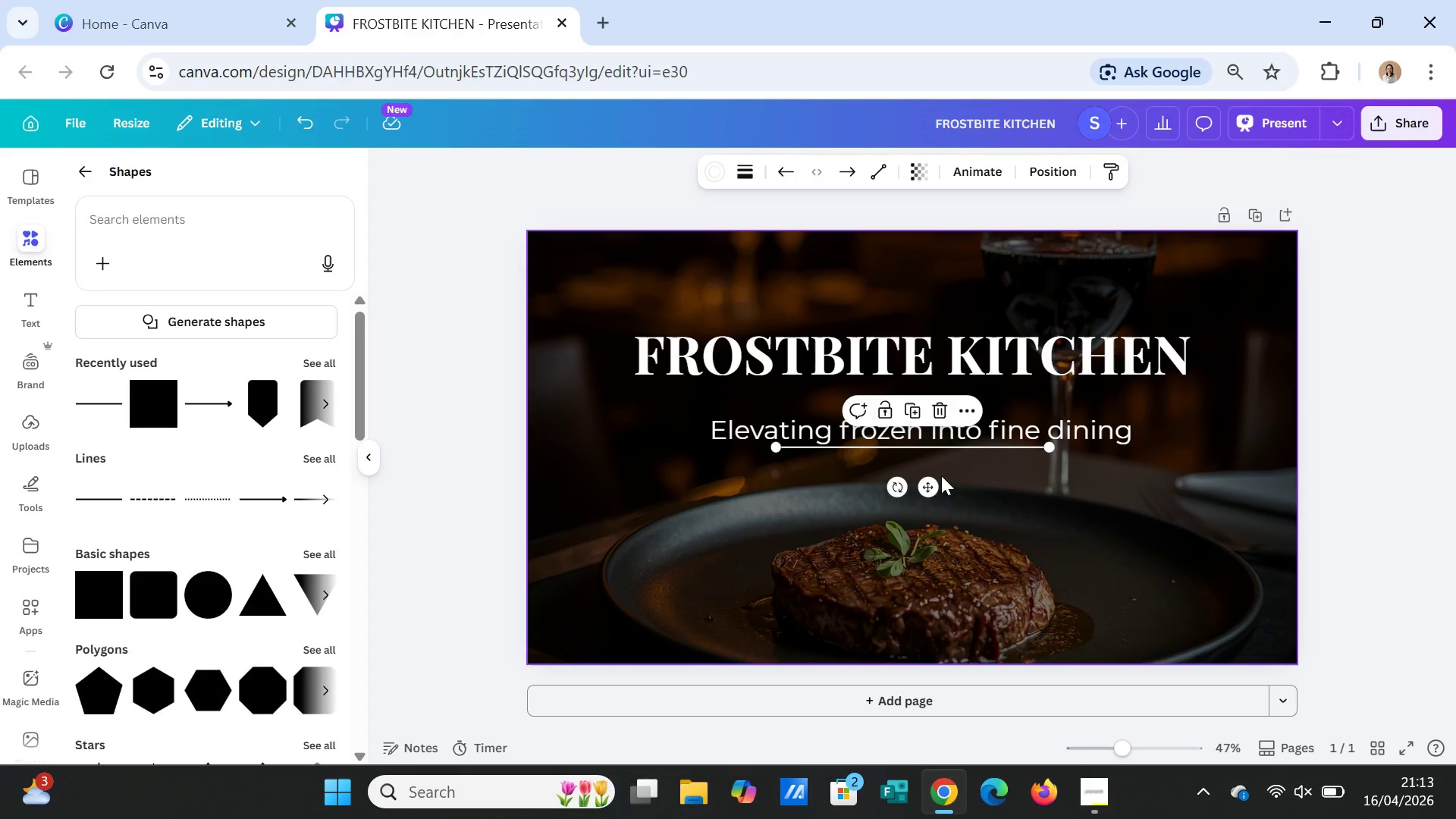 
left_click_drag(start_coordinate=[929, 488], to_coordinate=[921, 435])
 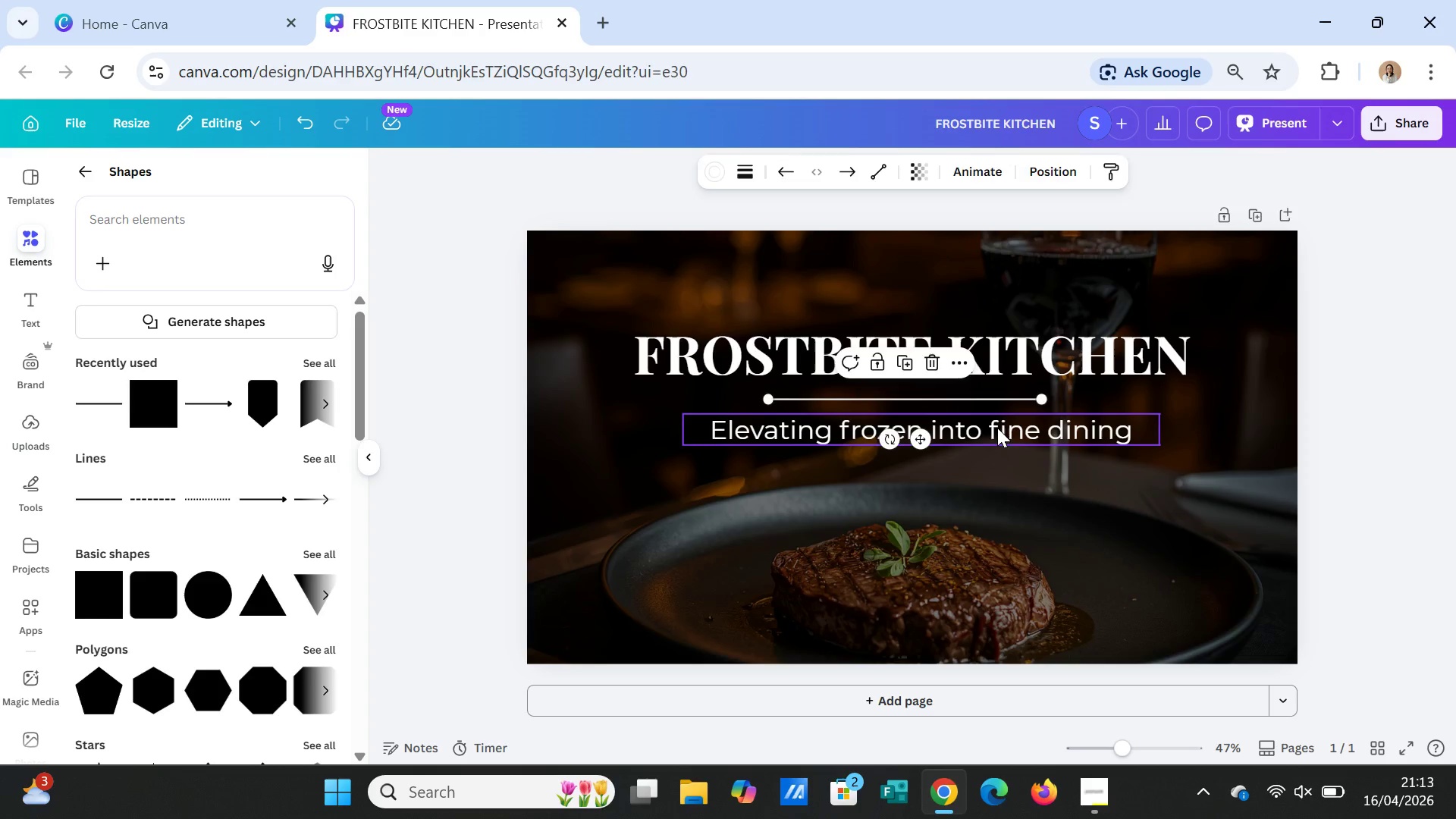 
left_click_drag(start_coordinate=[997, 428], to_coordinate=[997, 441])
 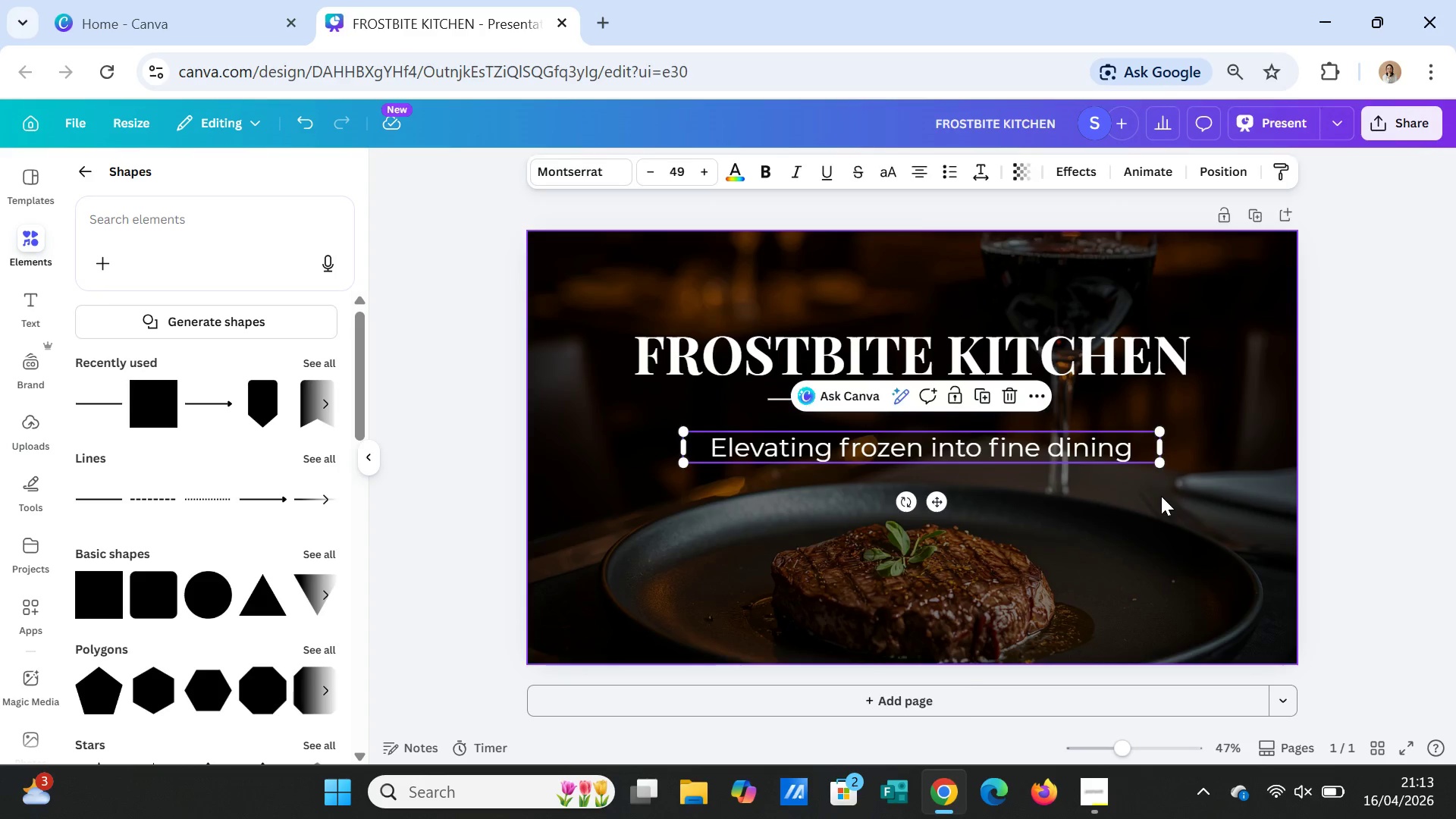 
left_click([1161, 496])
 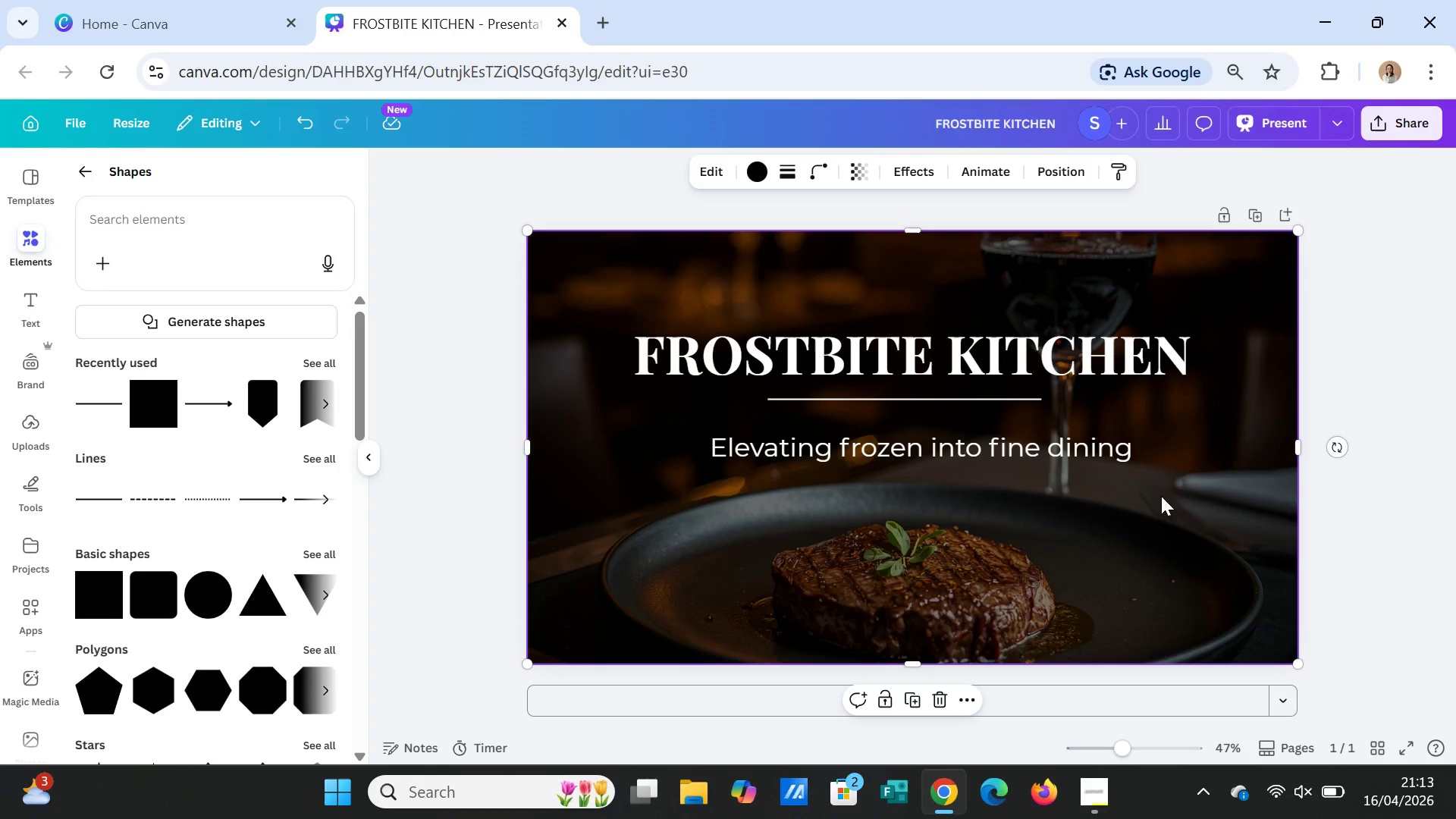 
left_click([1236, 443])
 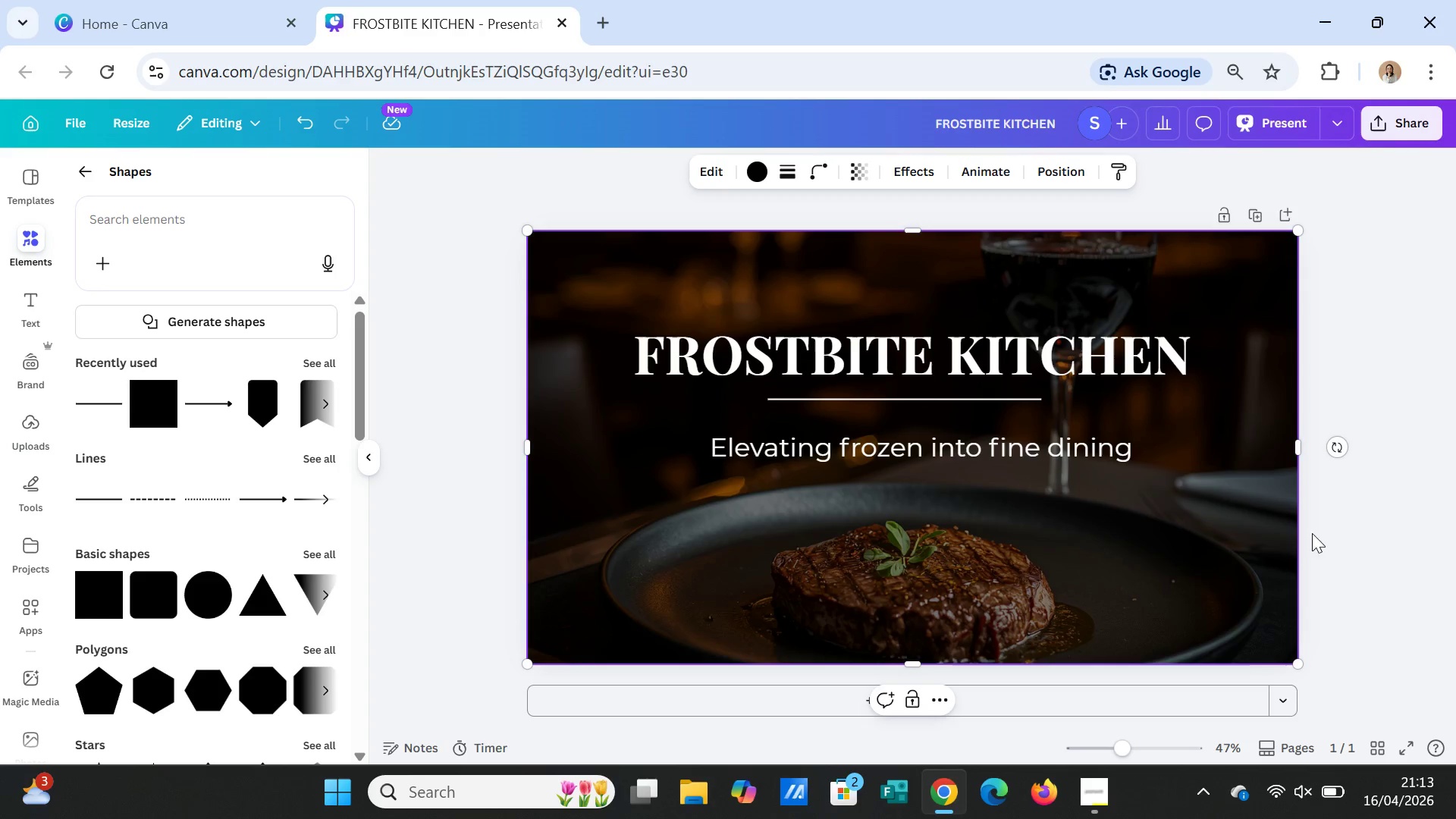 
left_click([1332, 546])
 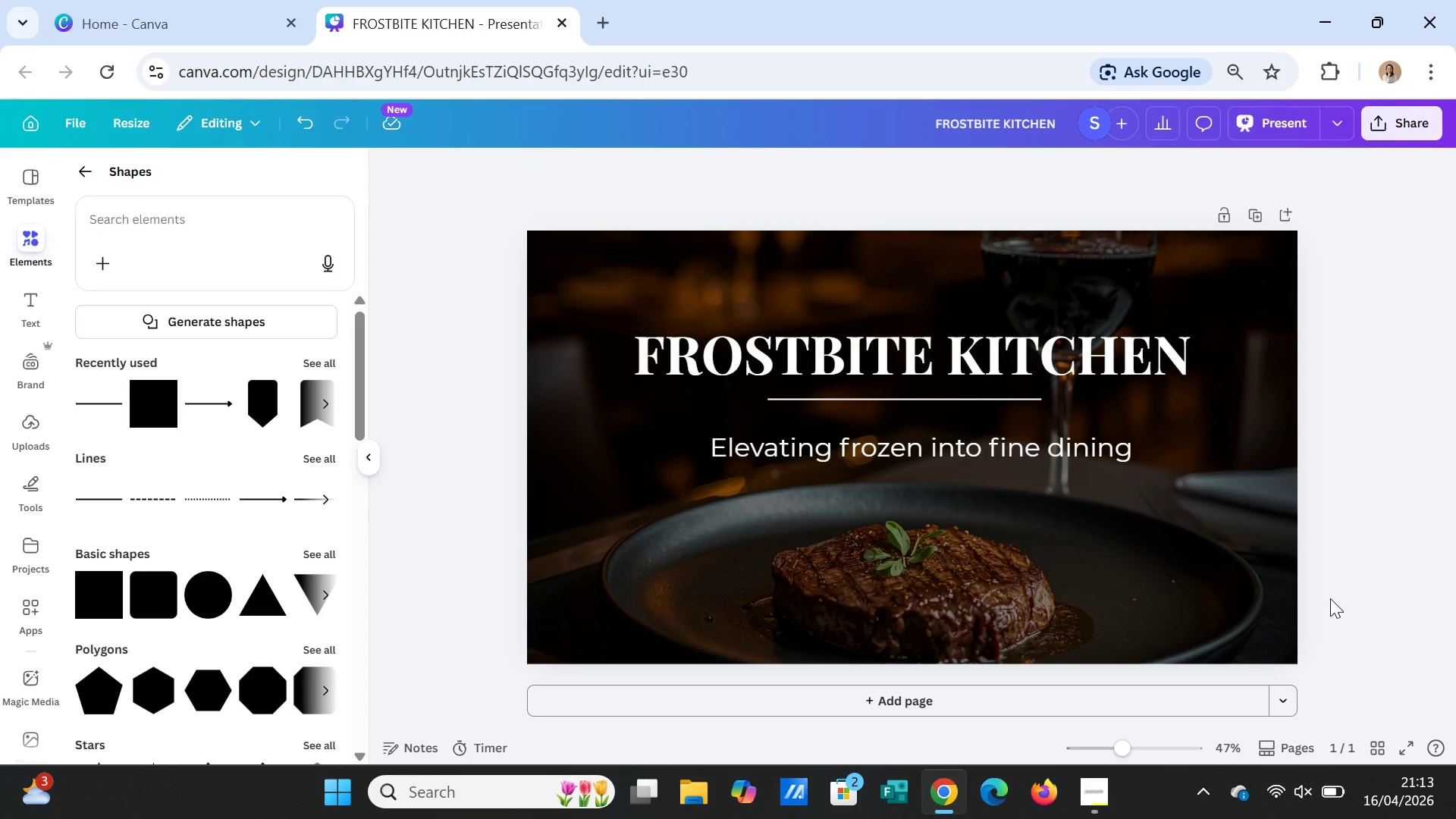 
wait(17.36)
 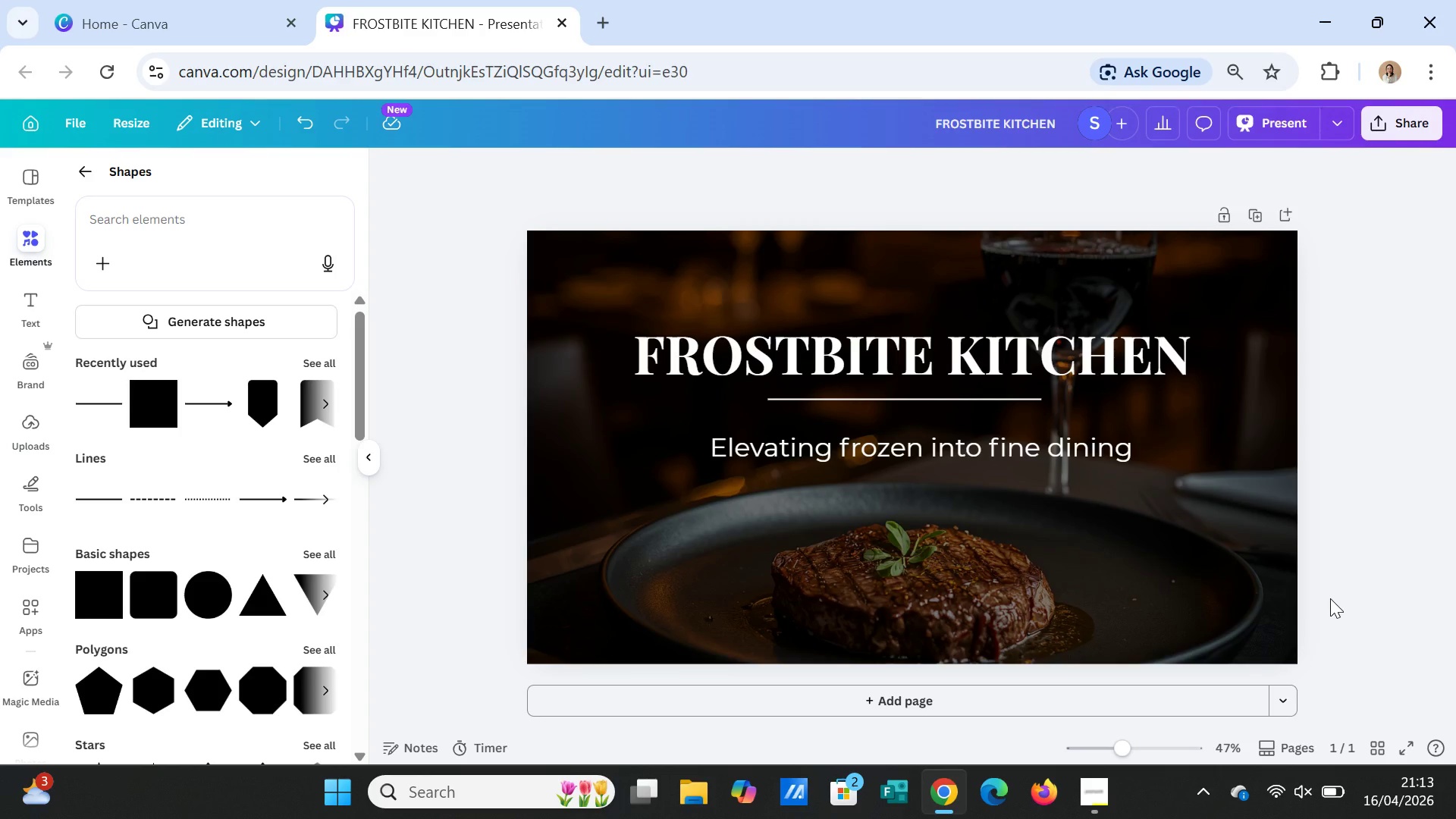 
left_click([1254, 211])
 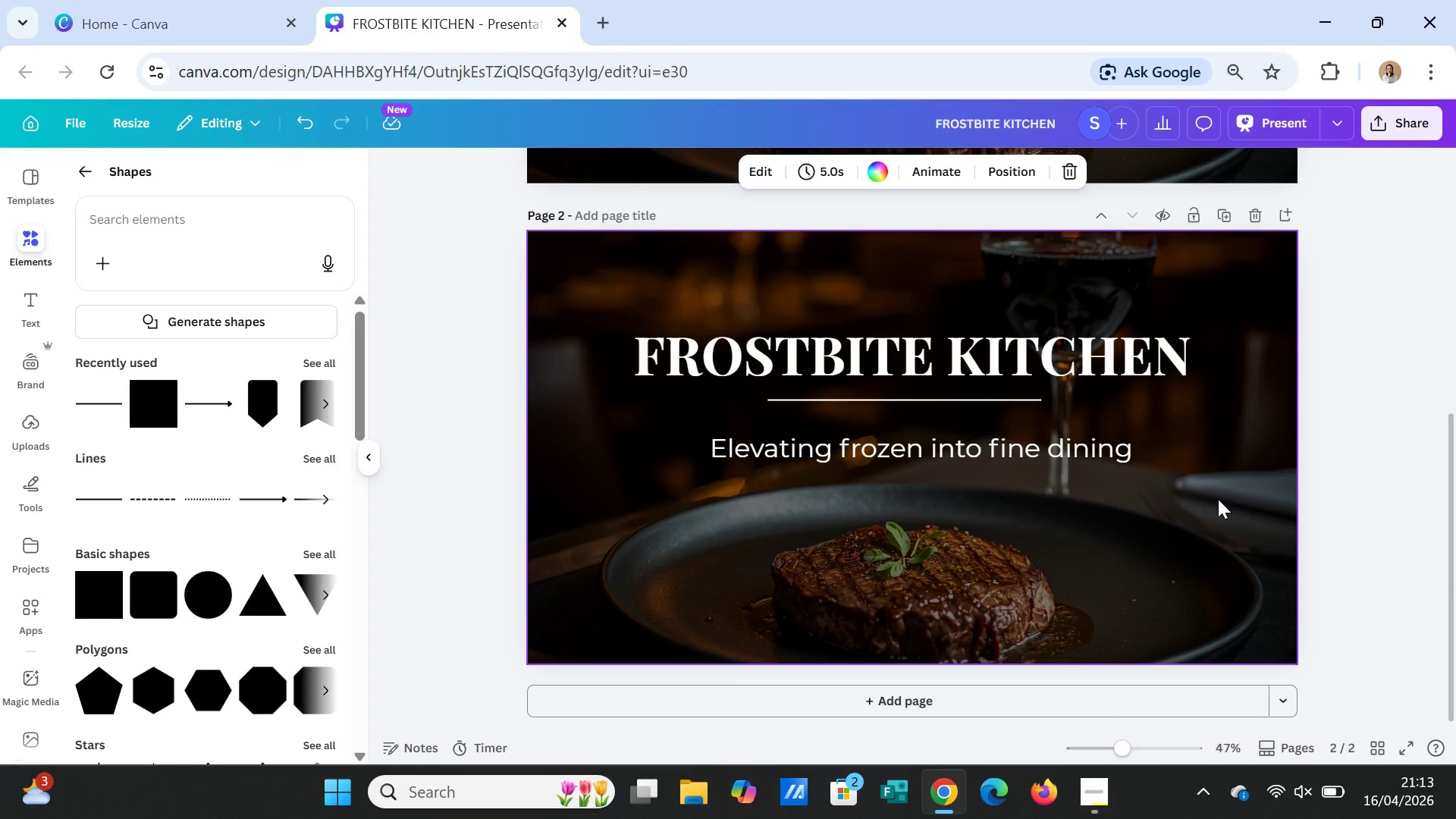 
left_click([1218, 499])
 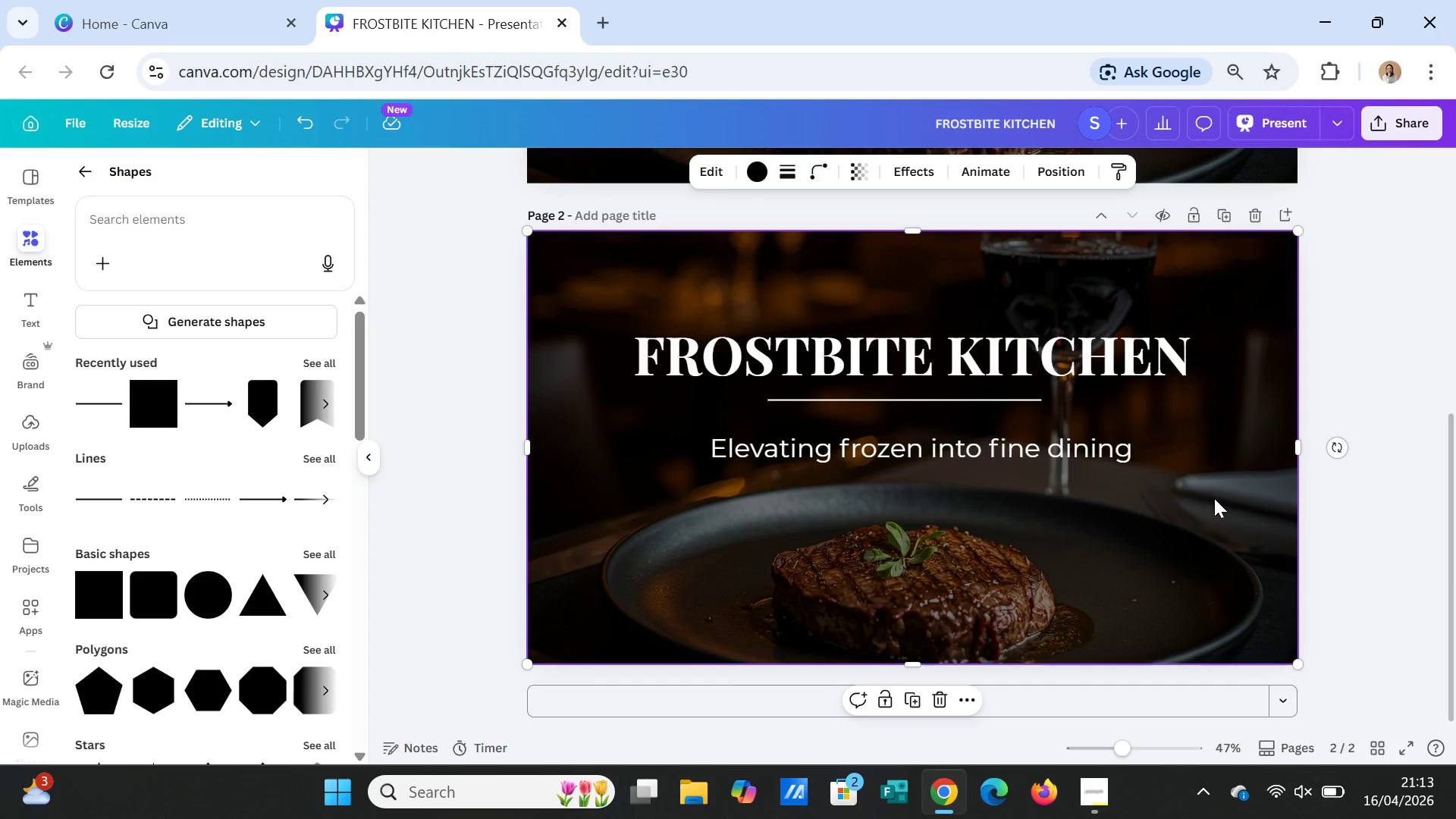 
key(Delete)
 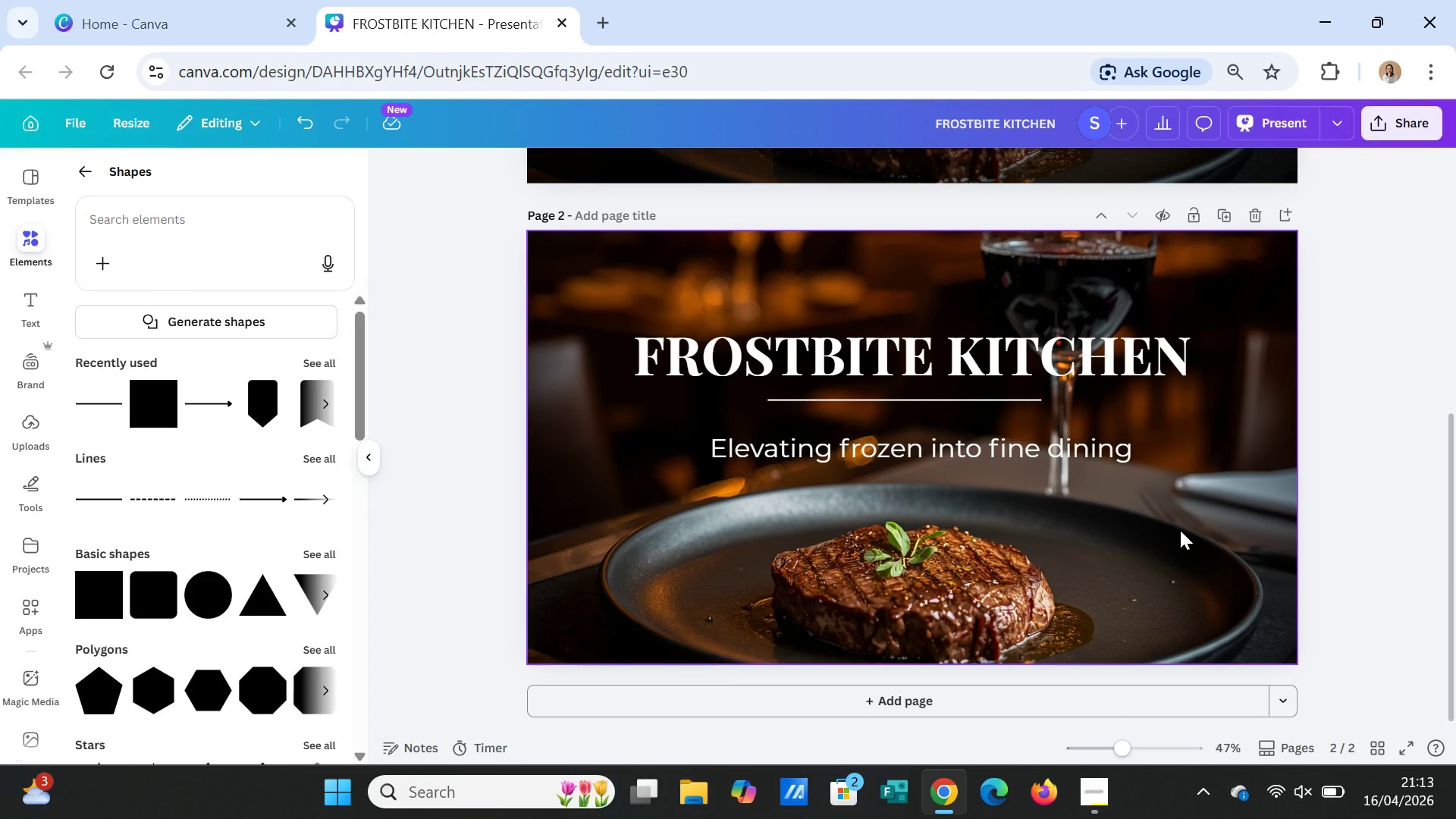 
left_click([1180, 530])
 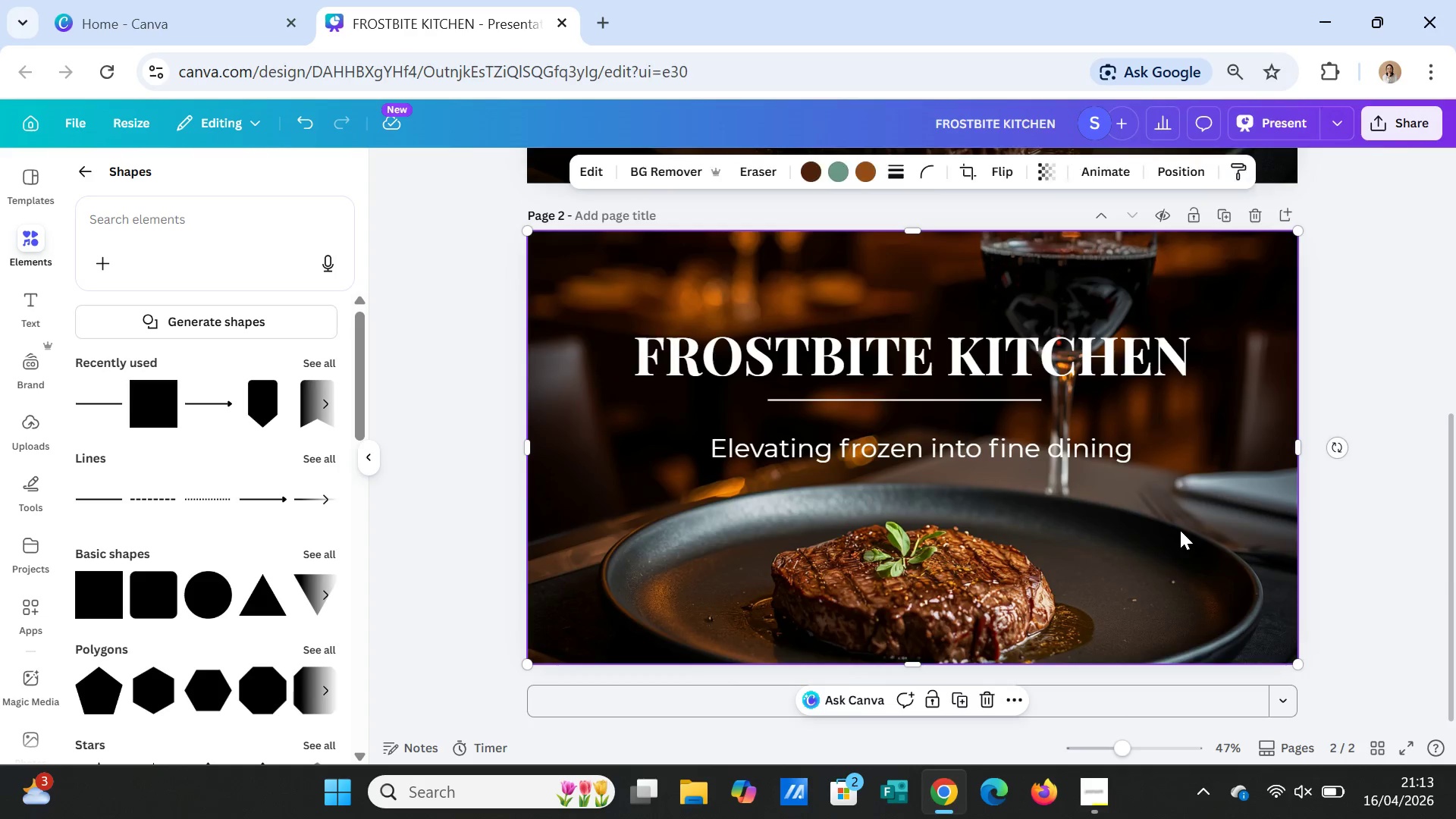 
key(Delete)
 